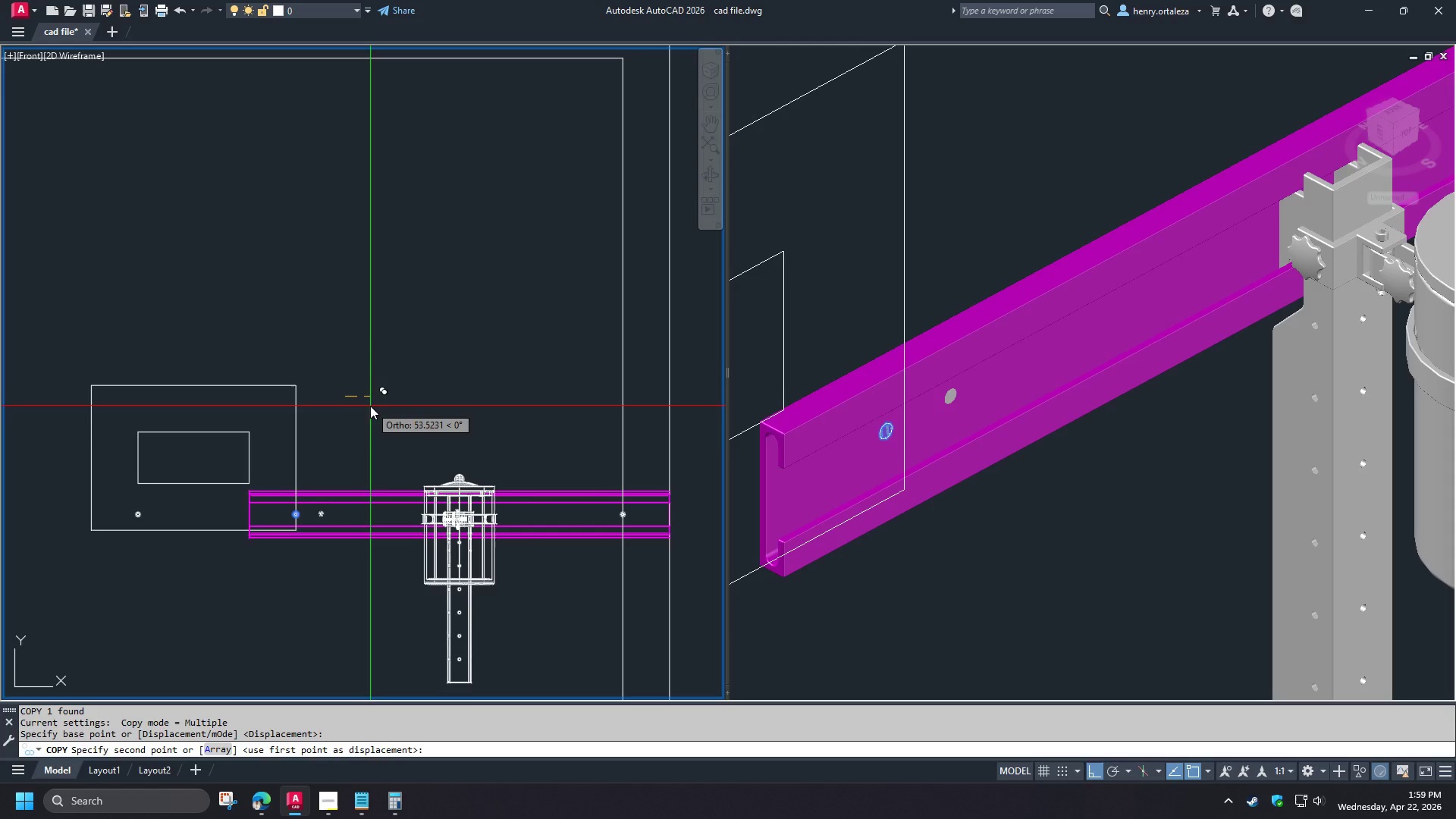 
key(Numpad3)
 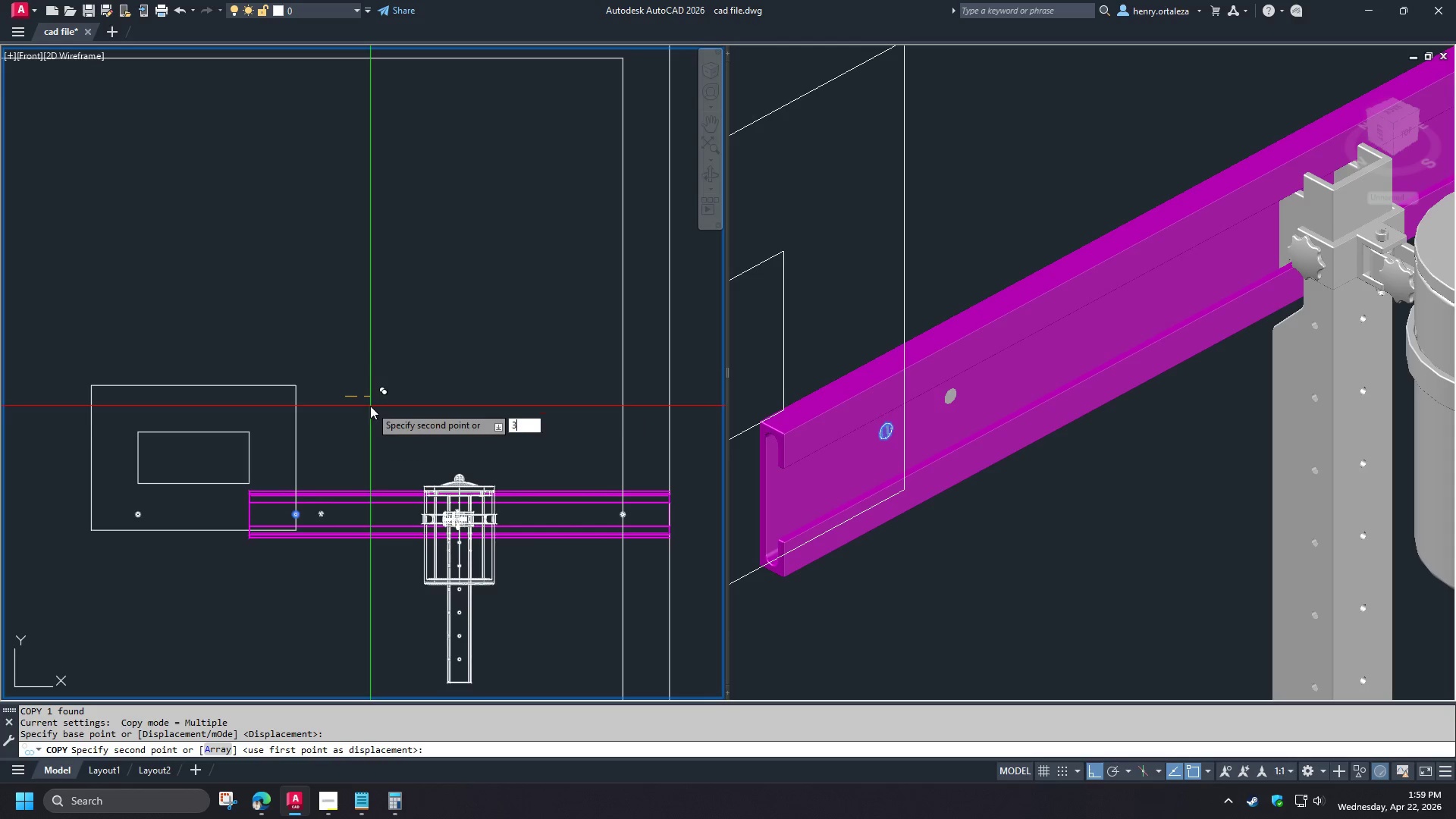 
key(Numpad5)
 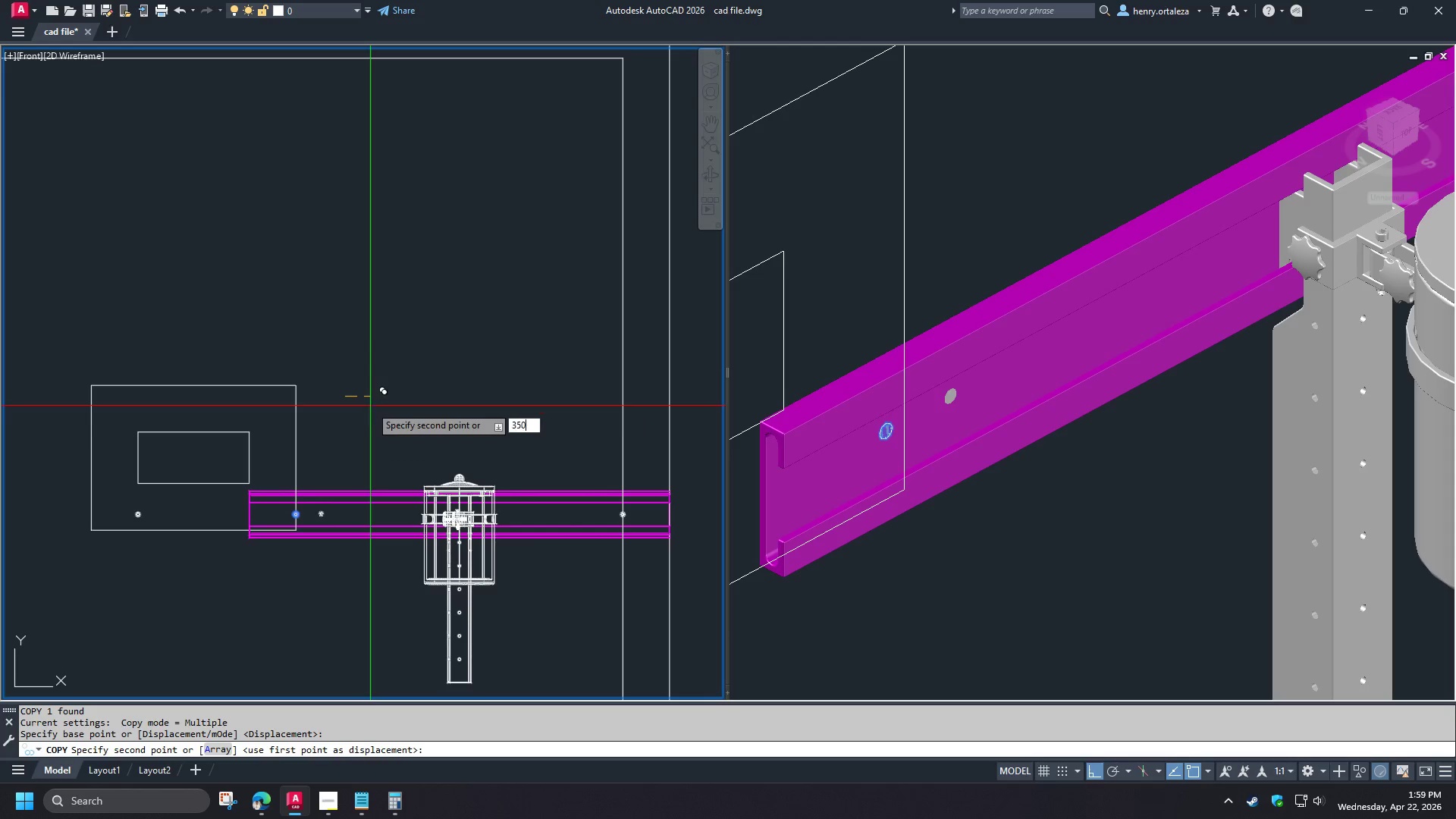 
key(Numpad0)
 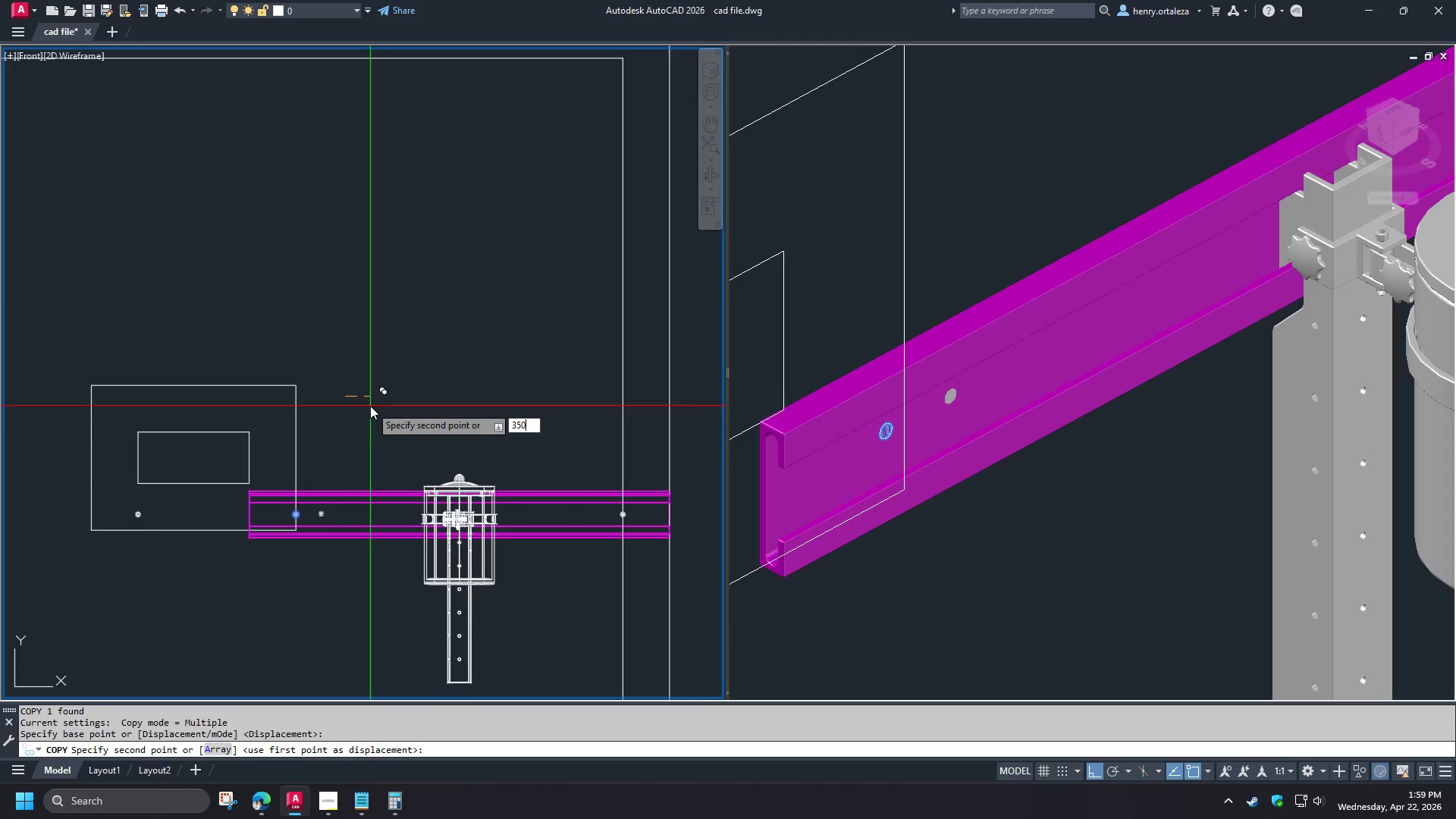 
key(NumpadEnter)
 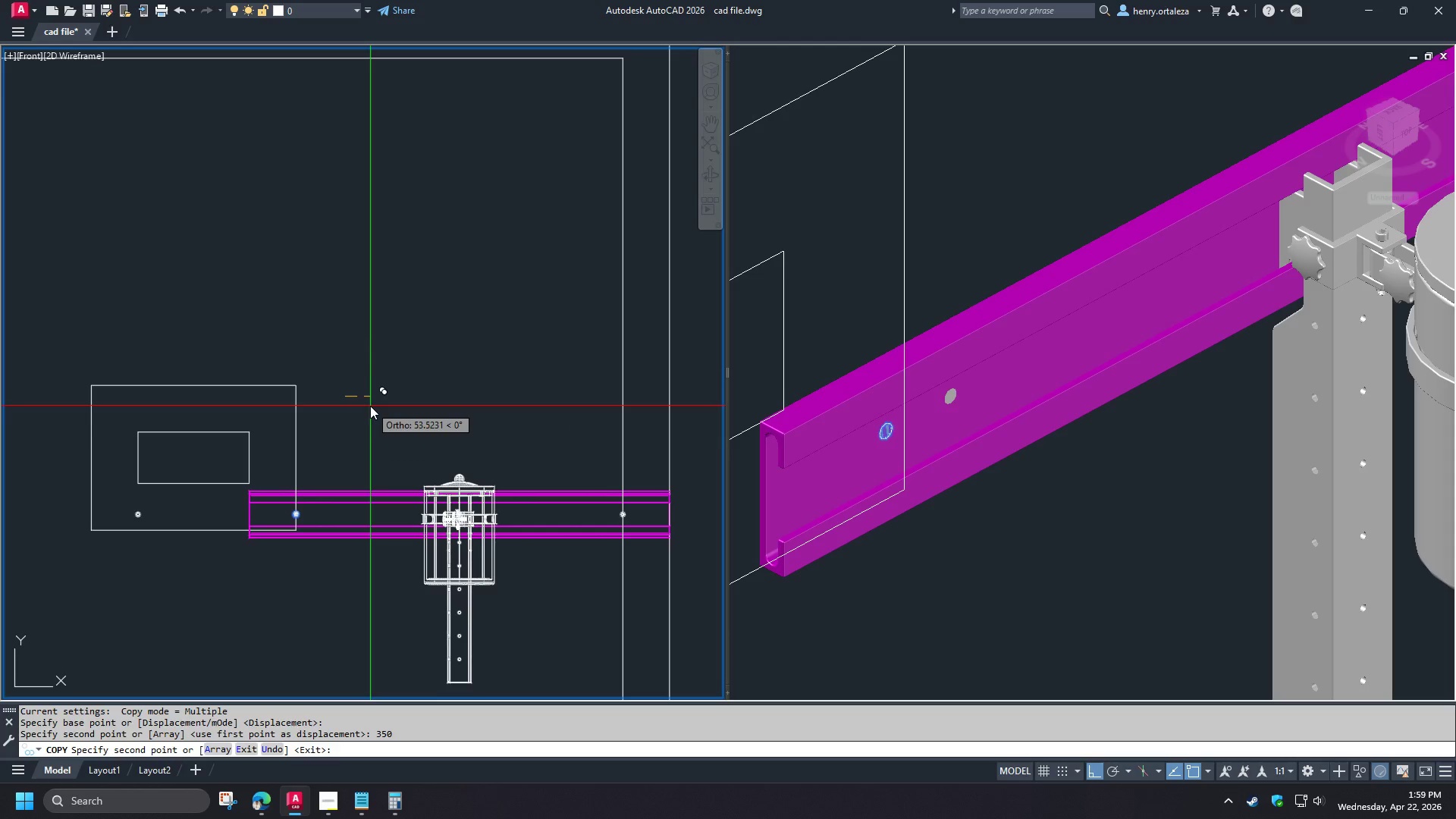 
key(Space)
 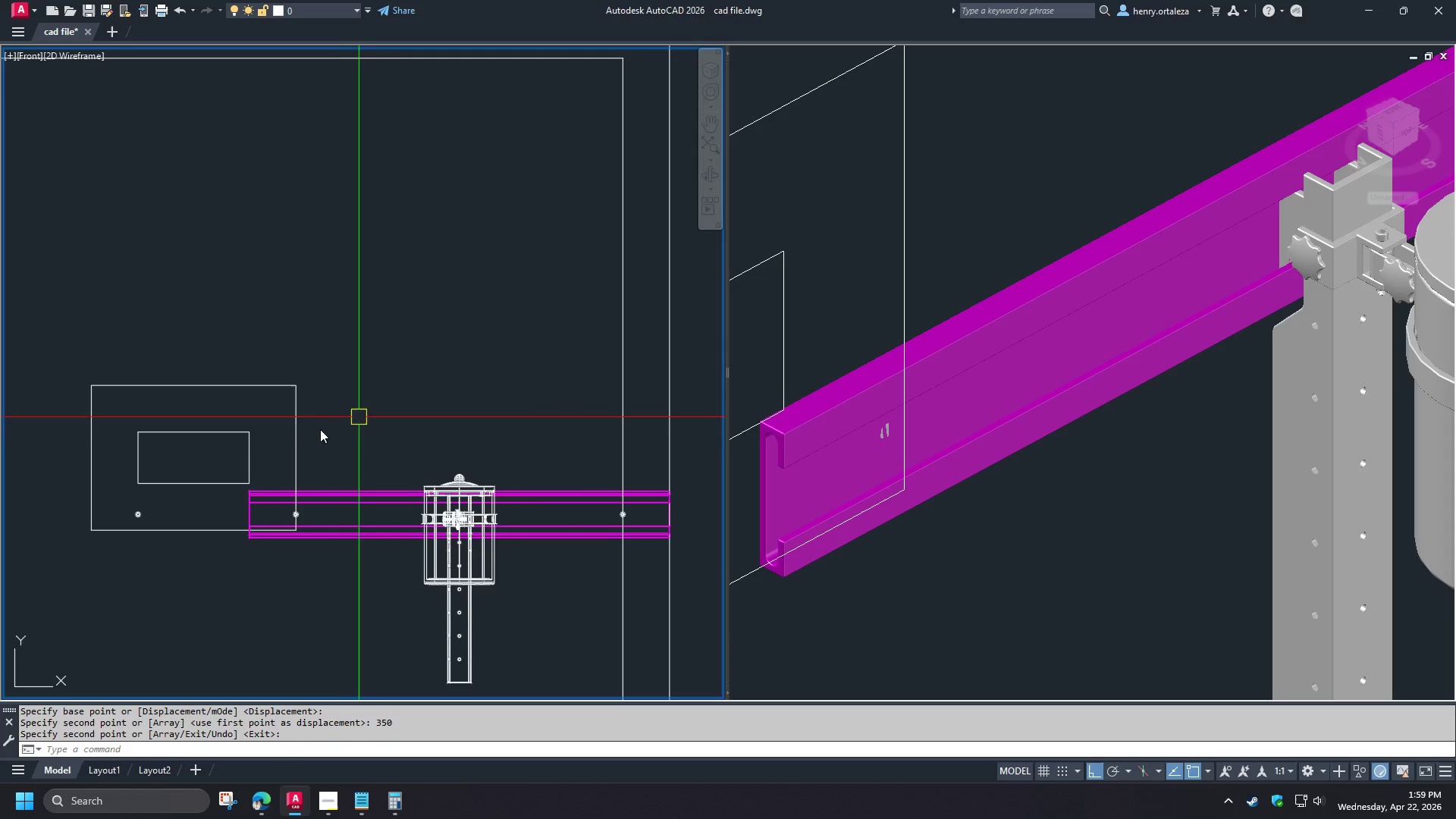 
left_click_drag(start_coordinate=[216, 525], to_coordinate=[216, 517])
 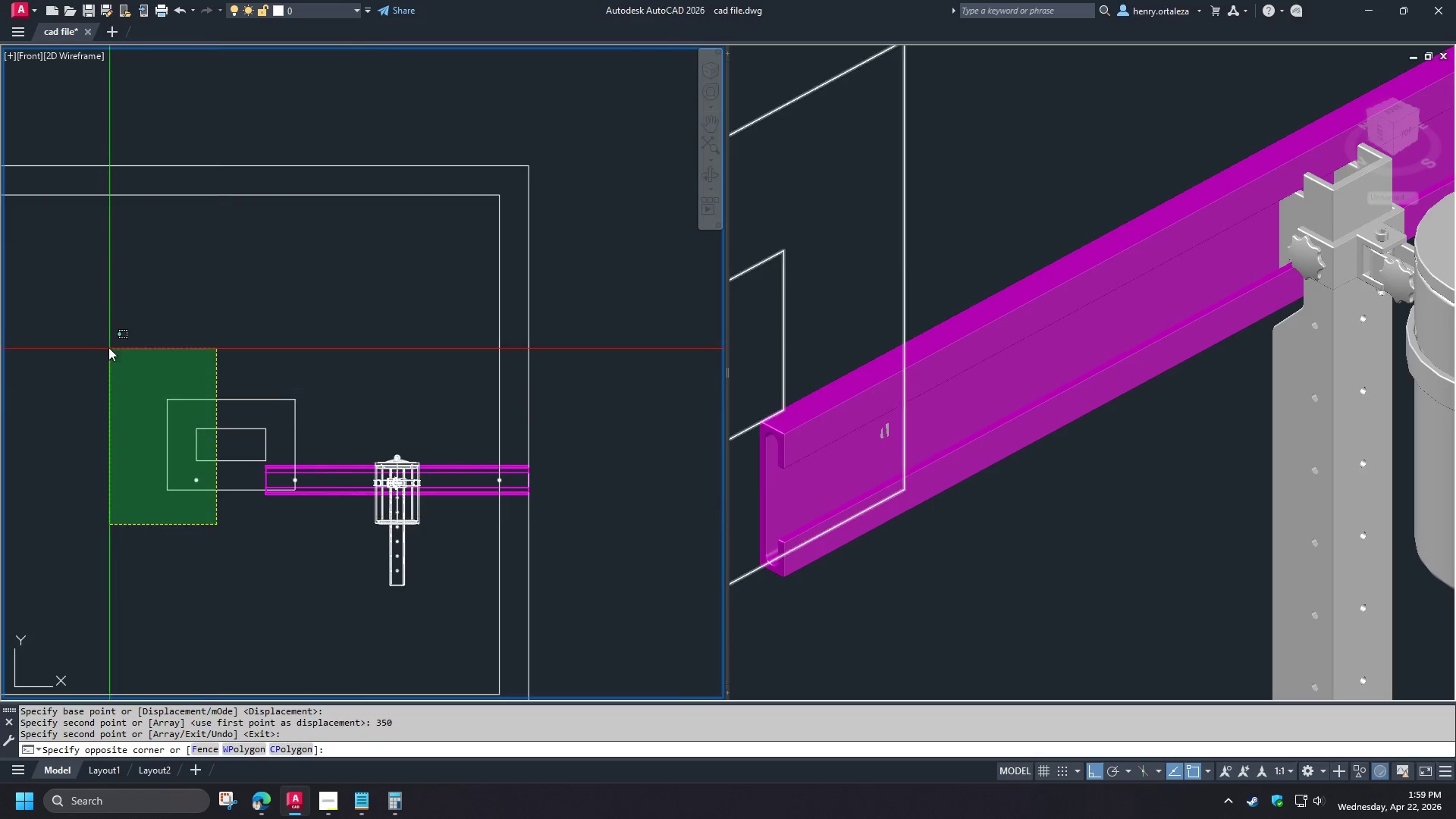 
key(E)
 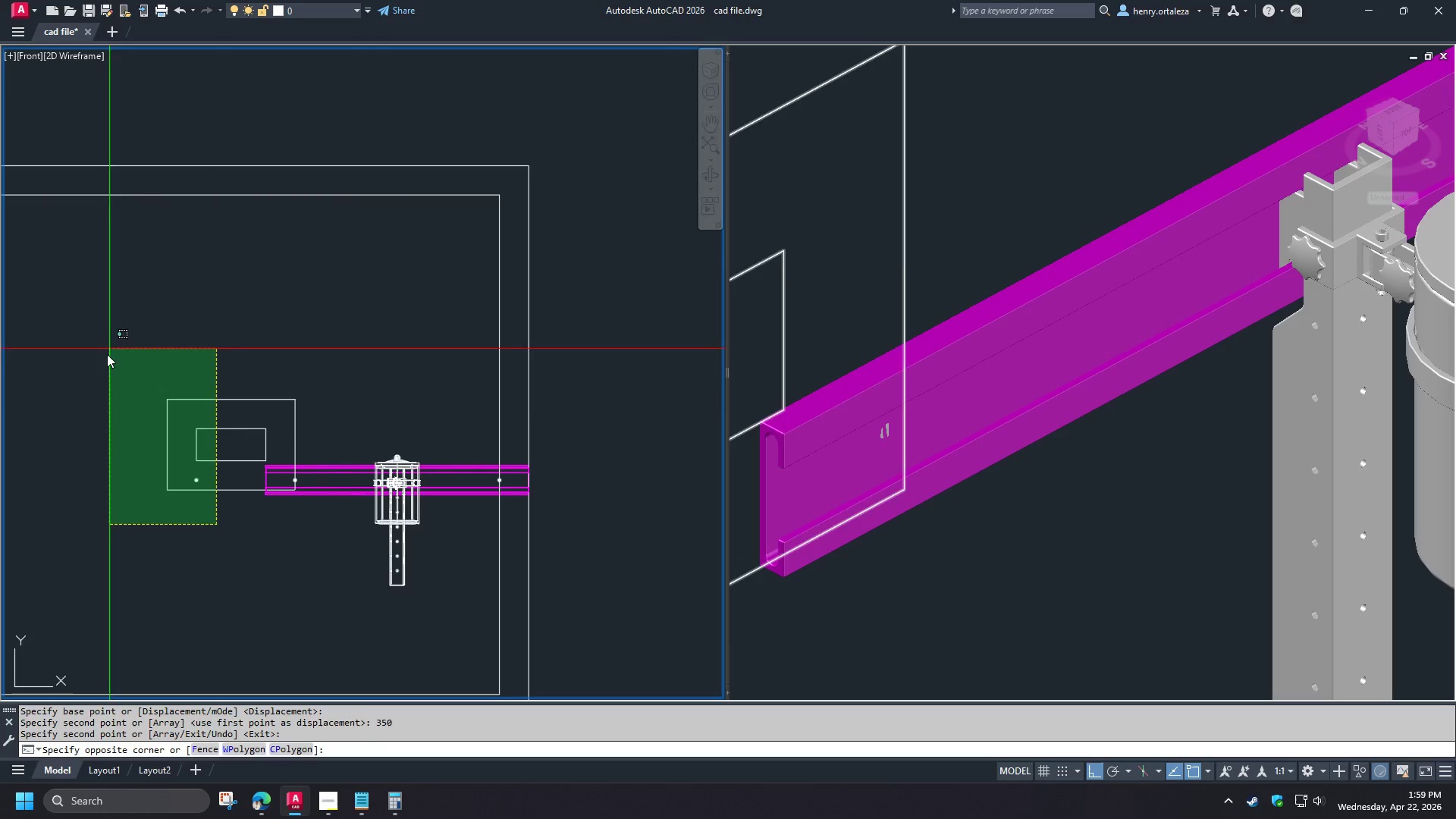 
key(Space)
 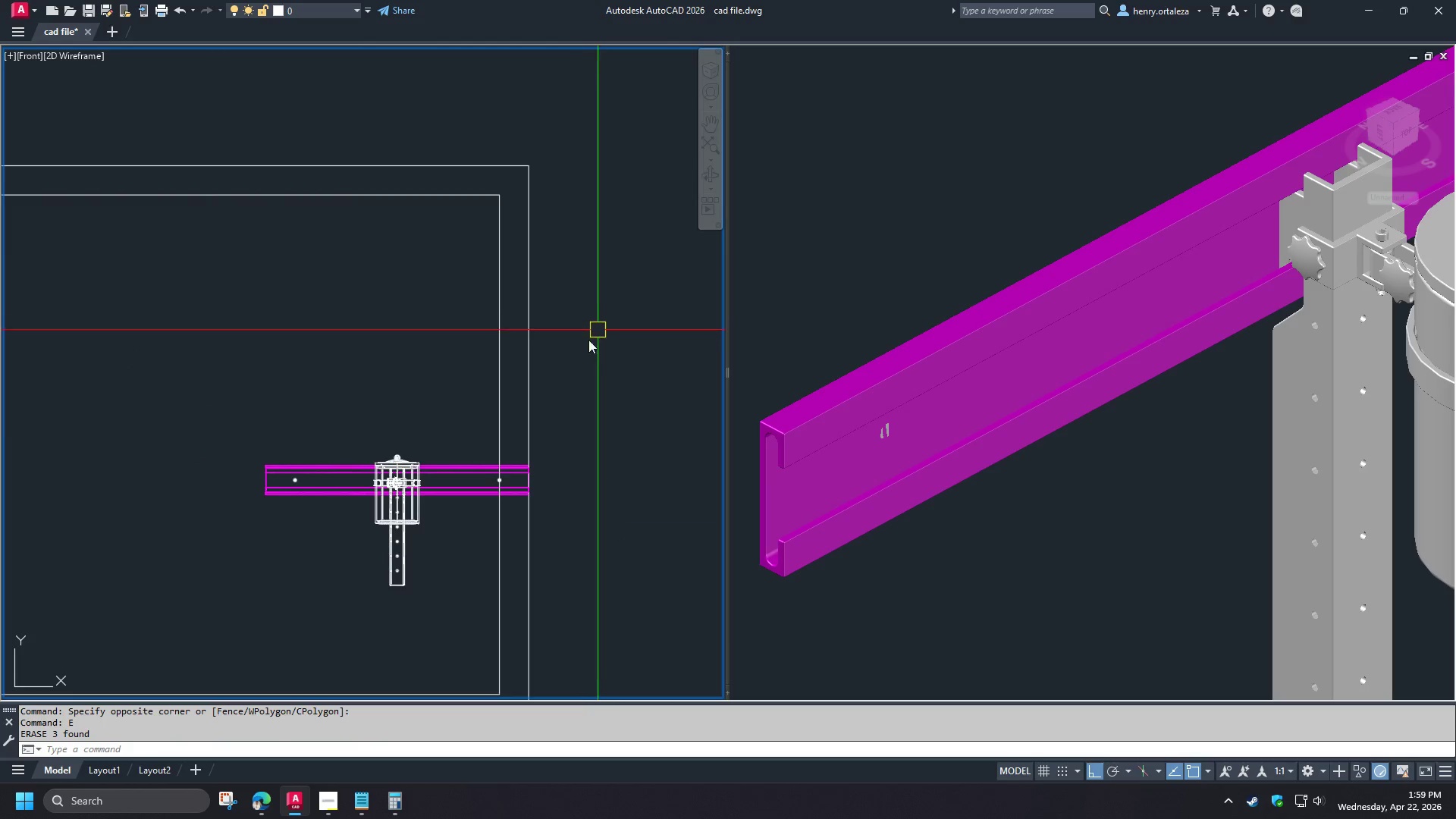 
left_click_drag(start_coordinate=[306, 275], to_coordinate=[297, 275])
 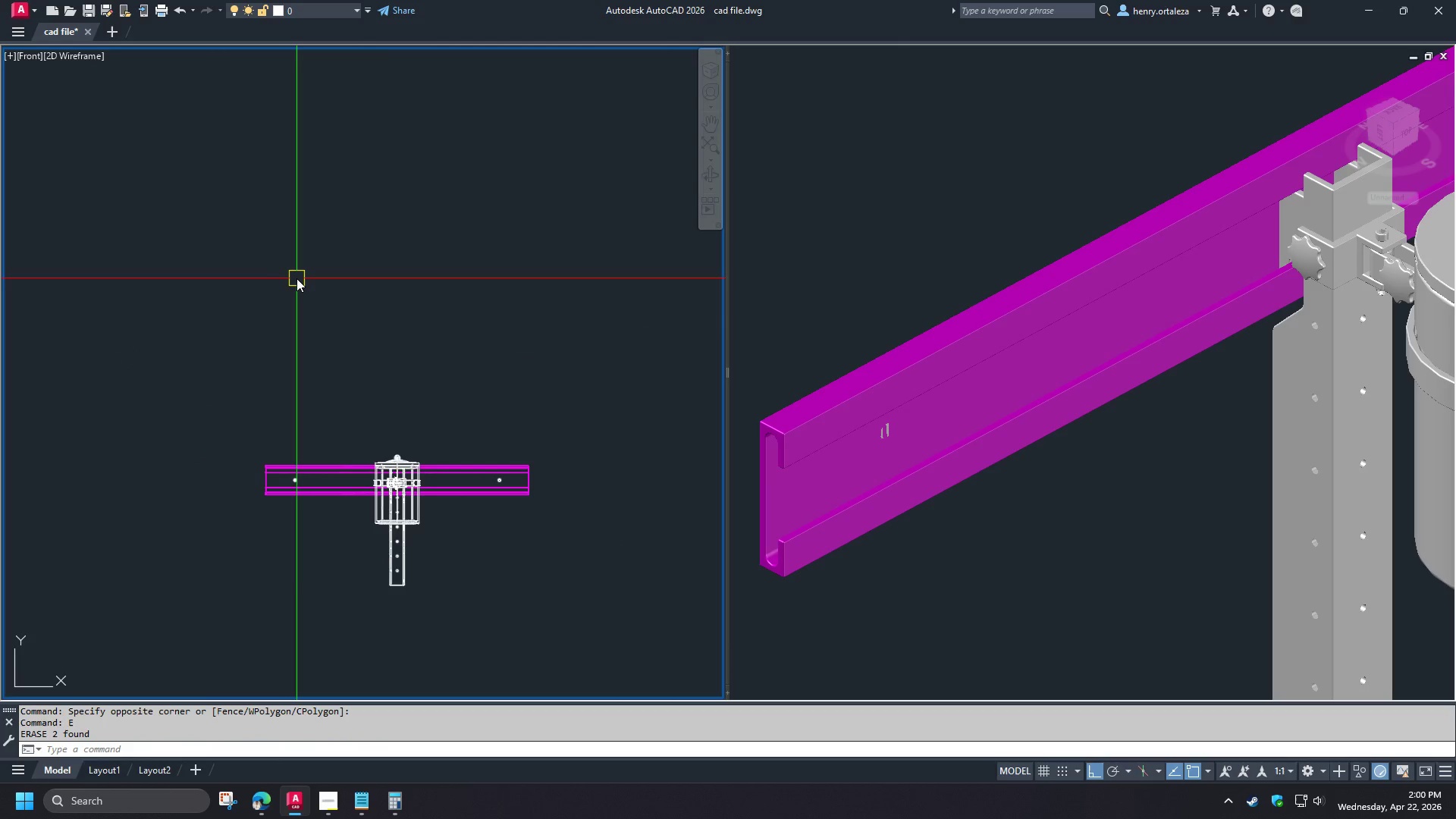 
key(E)
 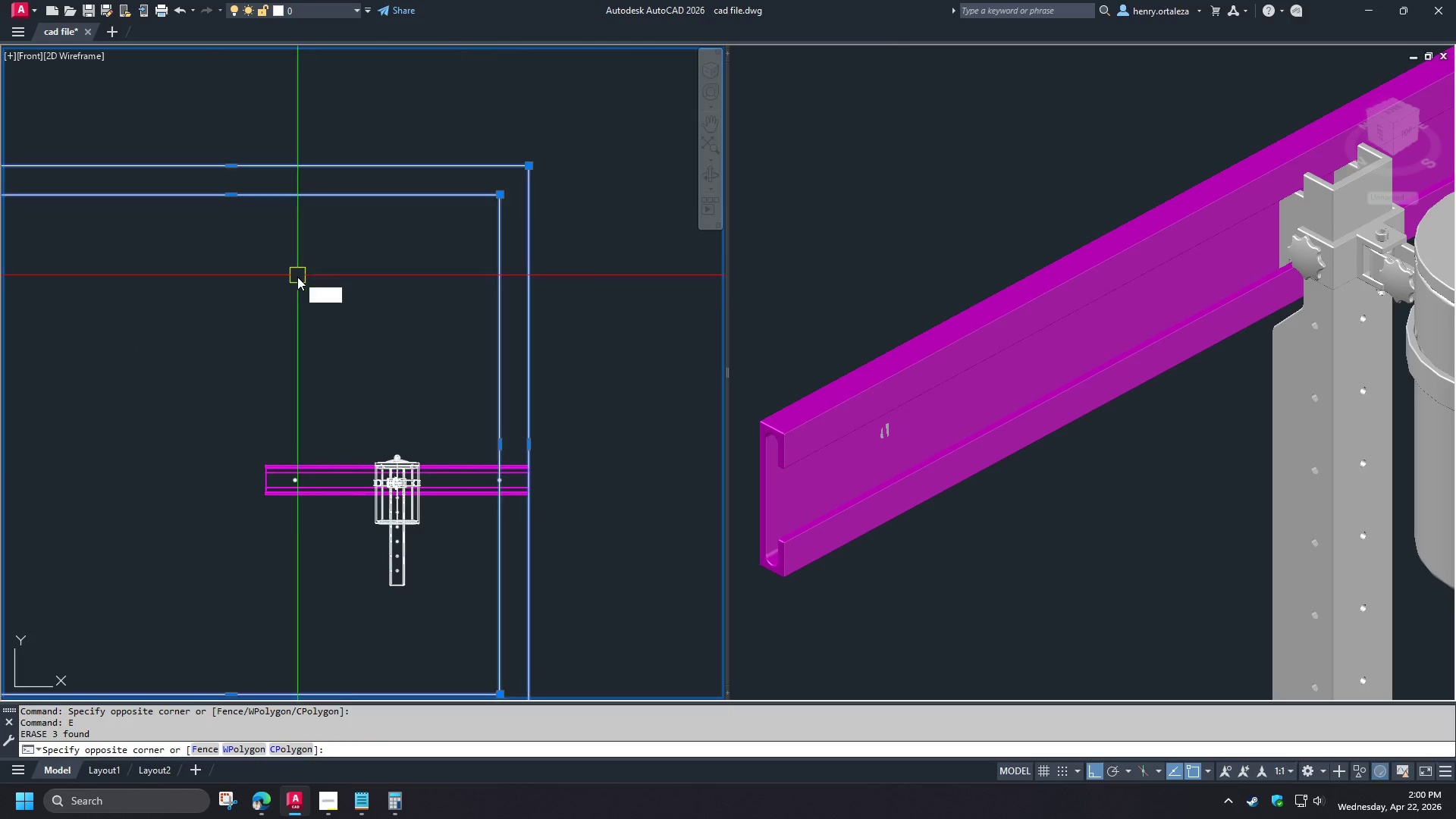 
key(Space)
 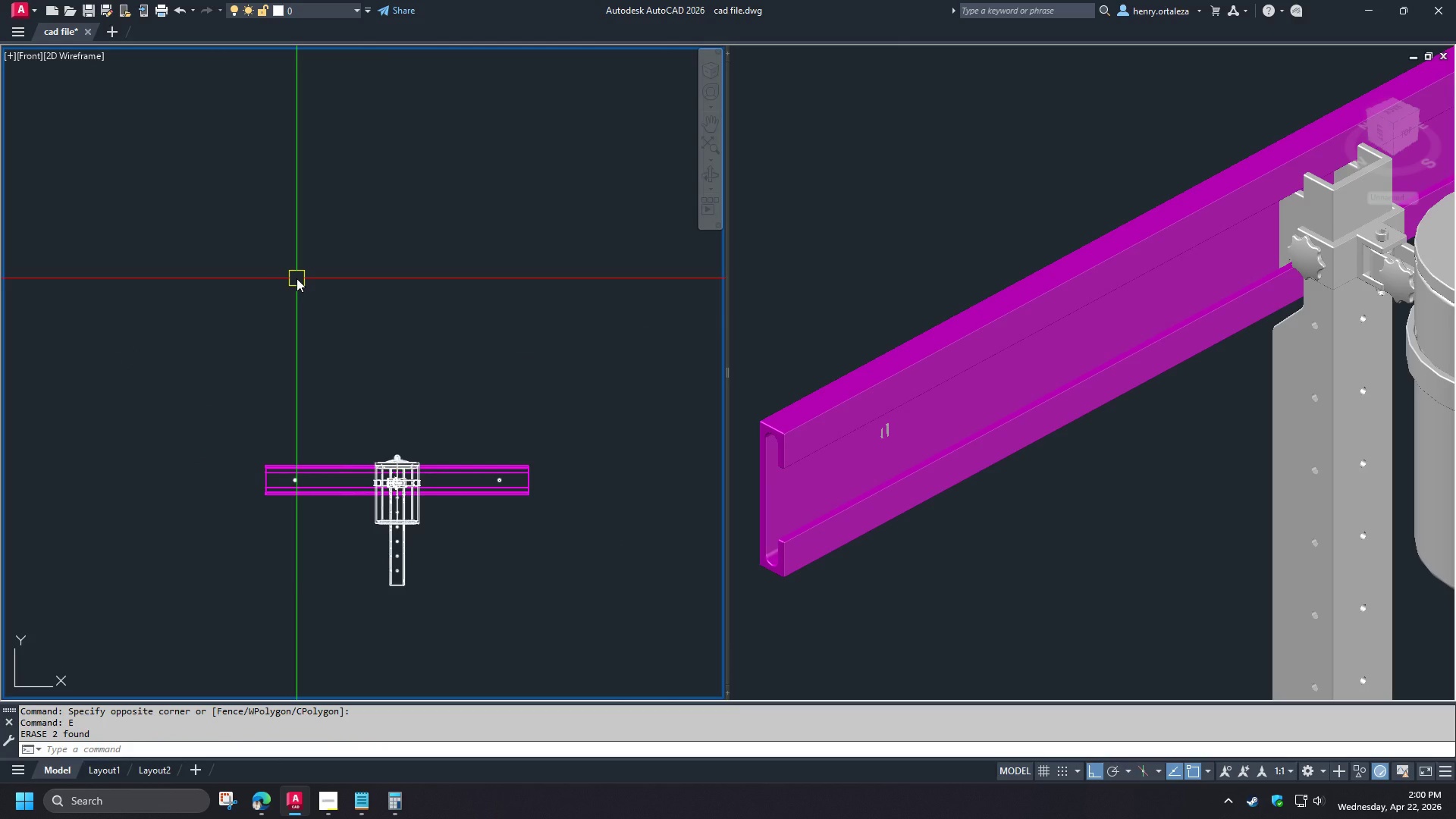 
key(Minus)
 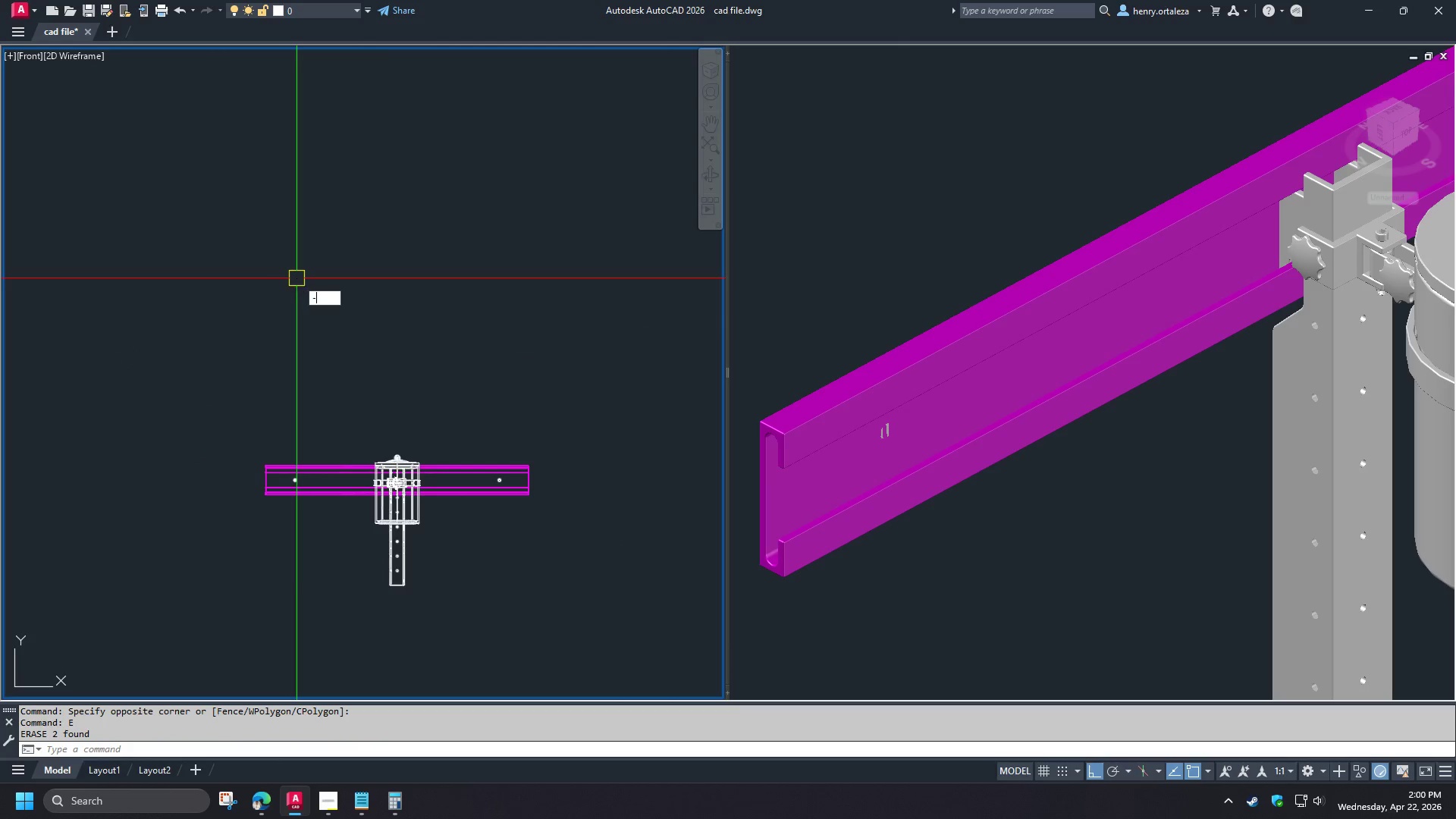 
key(V)
 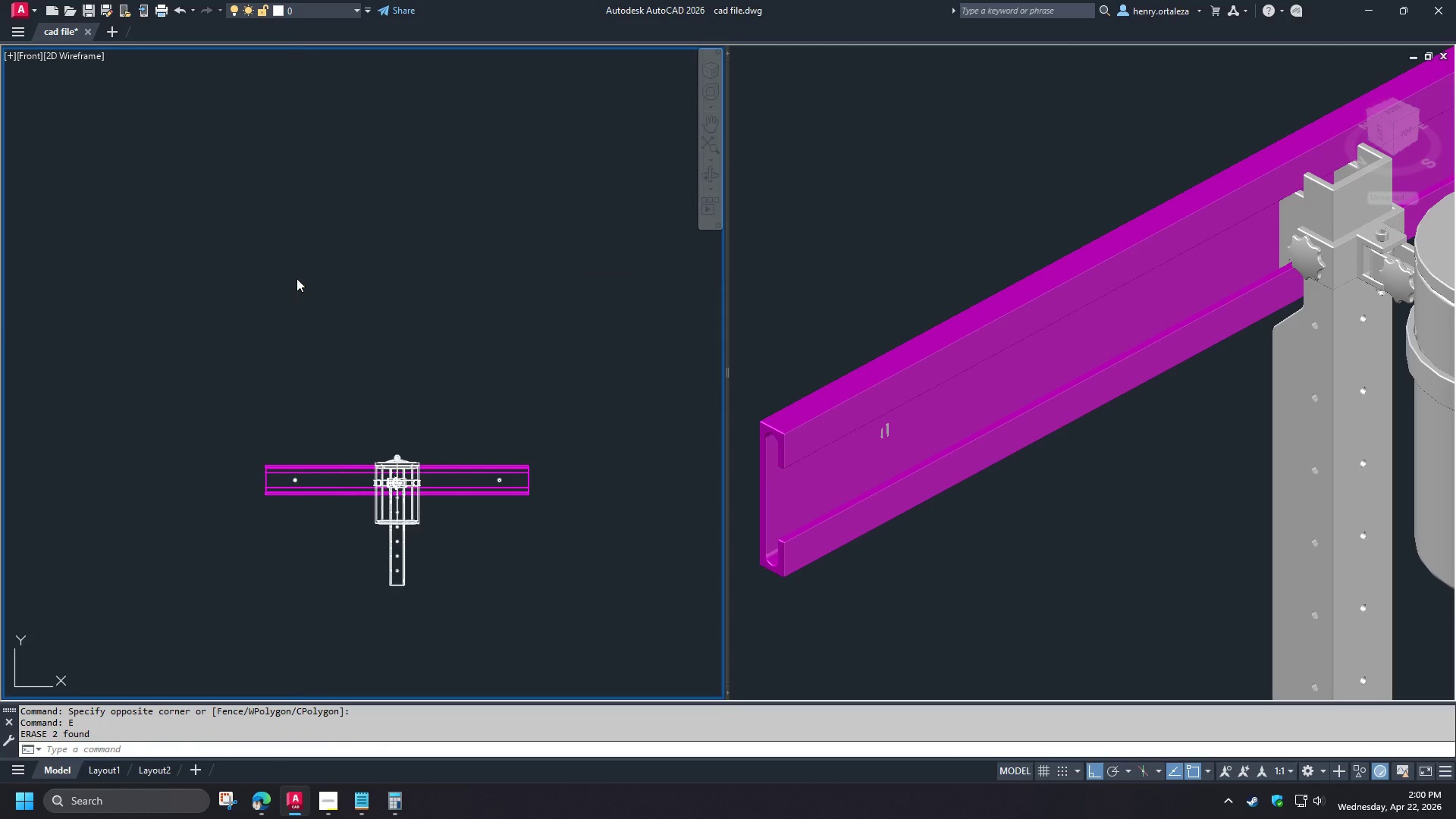 
key(Space)
 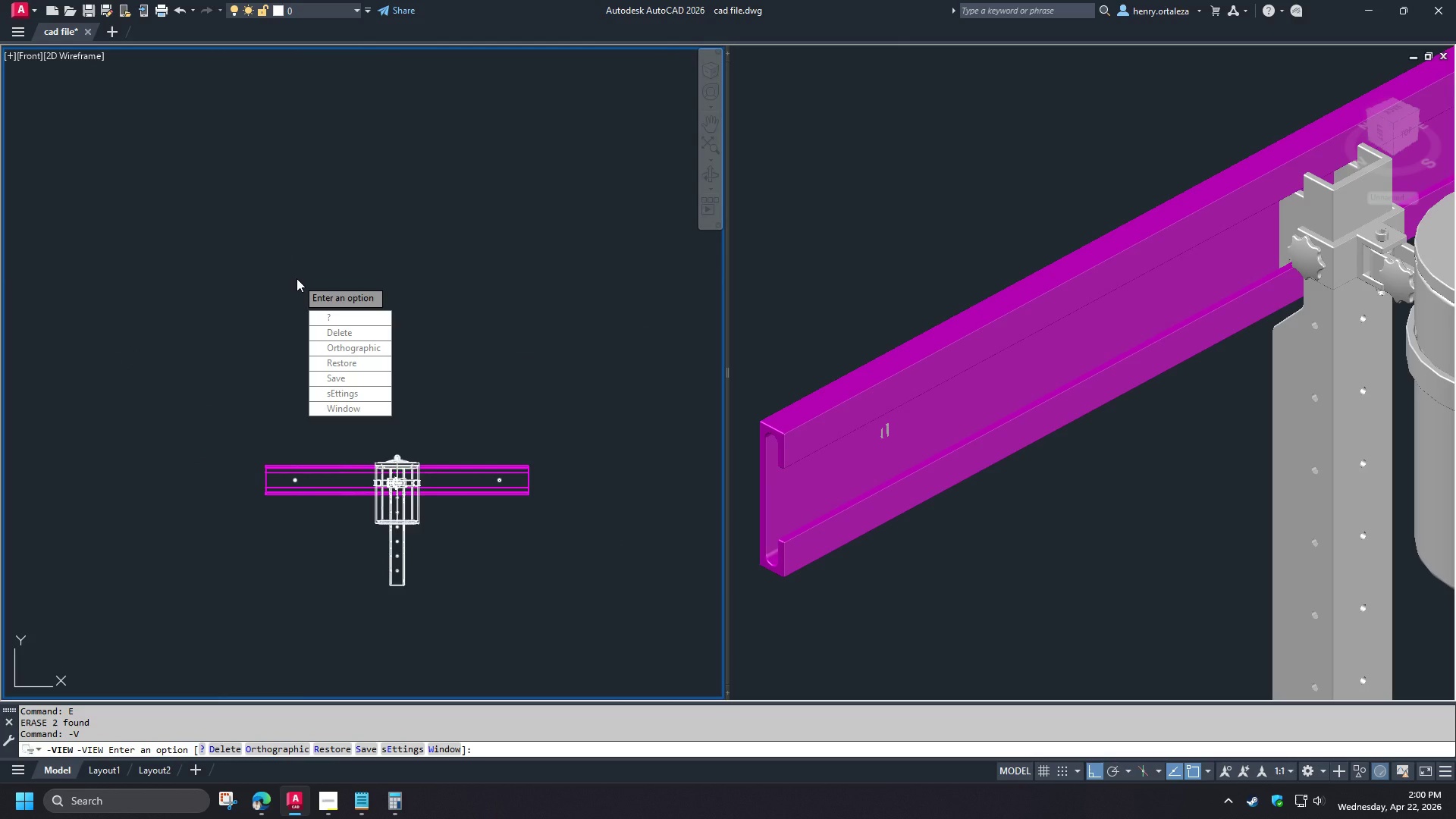 
scroll: coordinate [293, 422], scroll_direction: down, amount: 1.0
 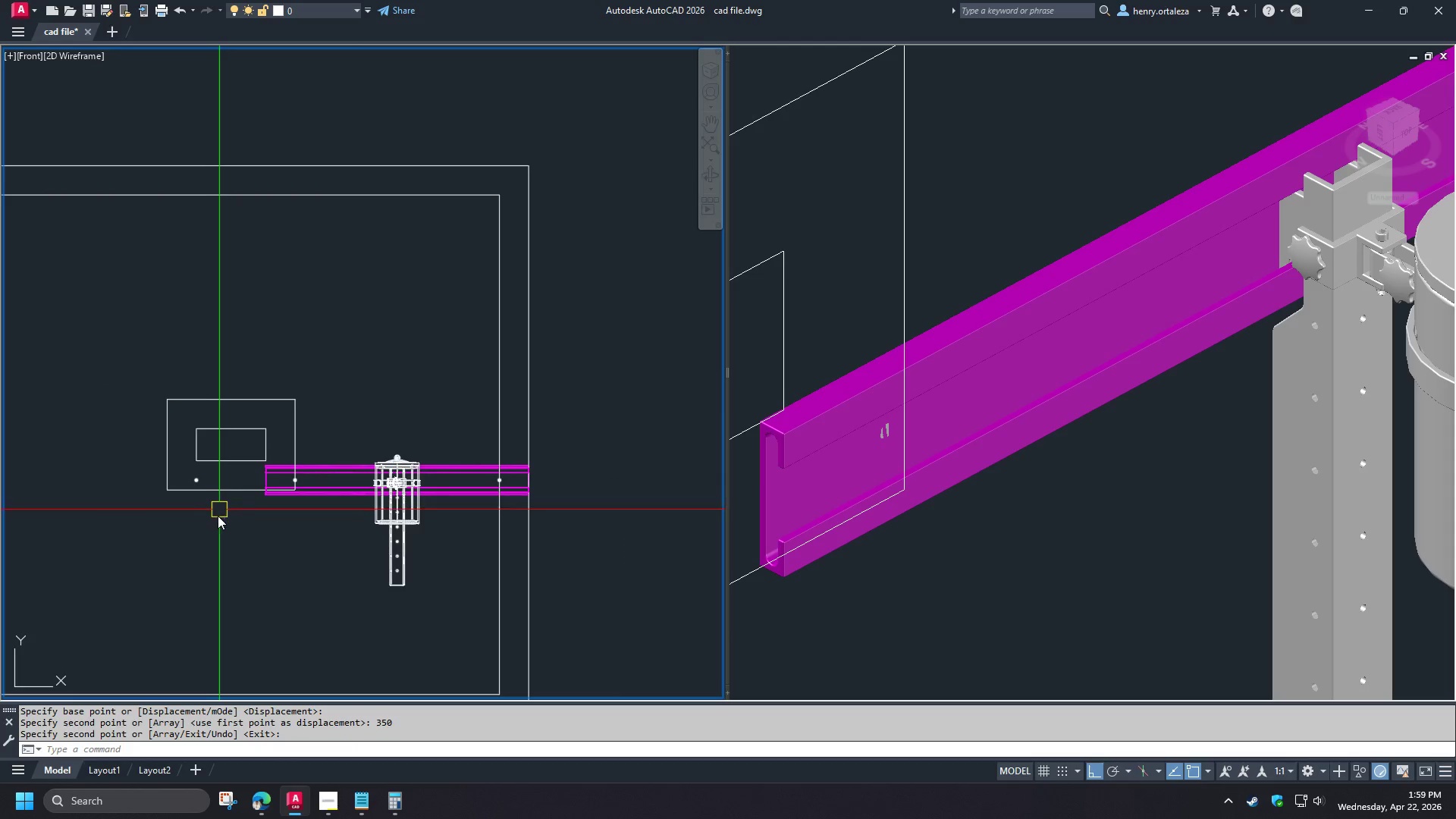 
type(LE SU )
 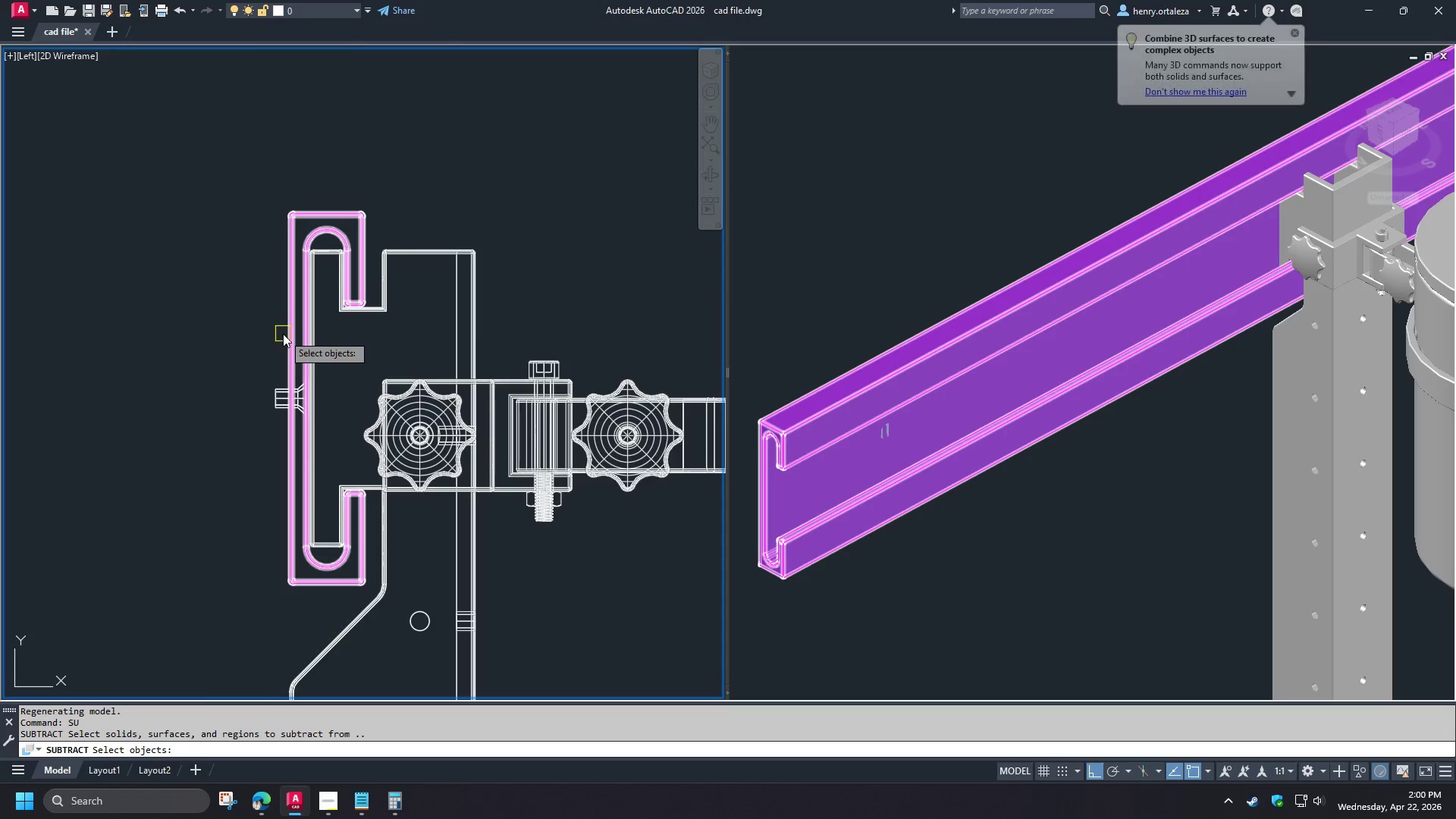 
left_click([289, 335])
 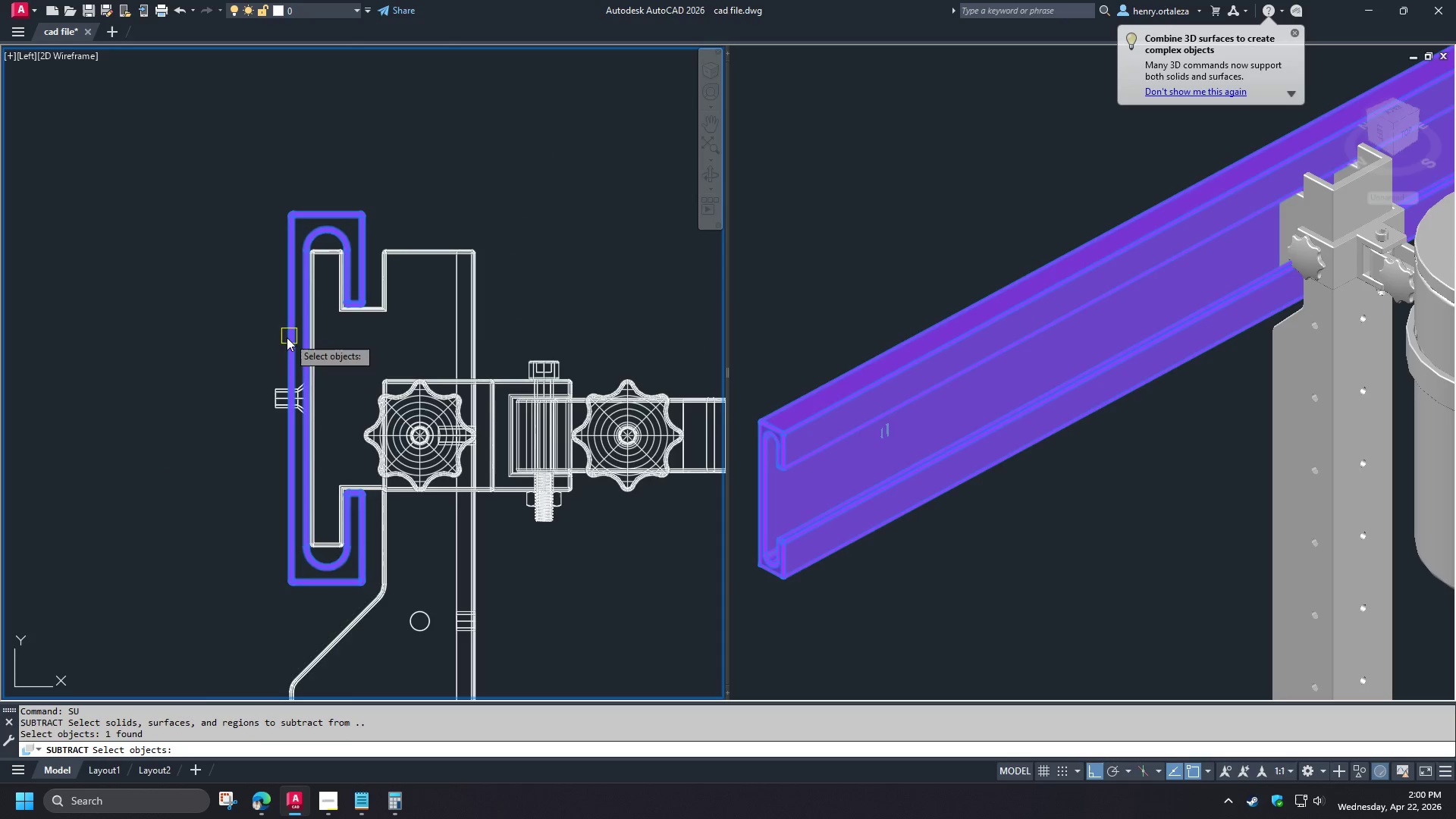 
key(Space)
 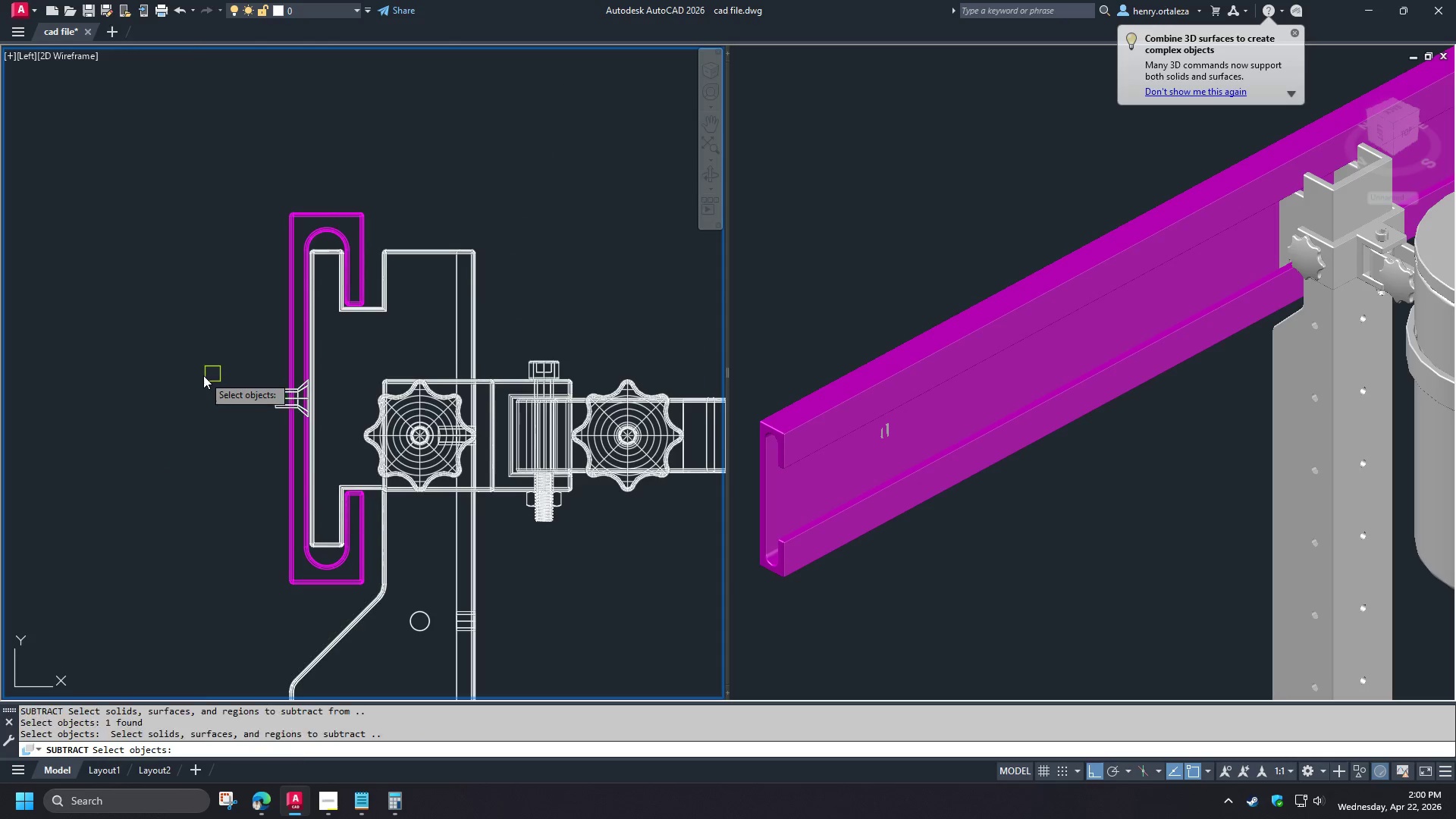 
left_click_drag(start_coordinate=[203, 375], to_coordinate=[208, 377])
 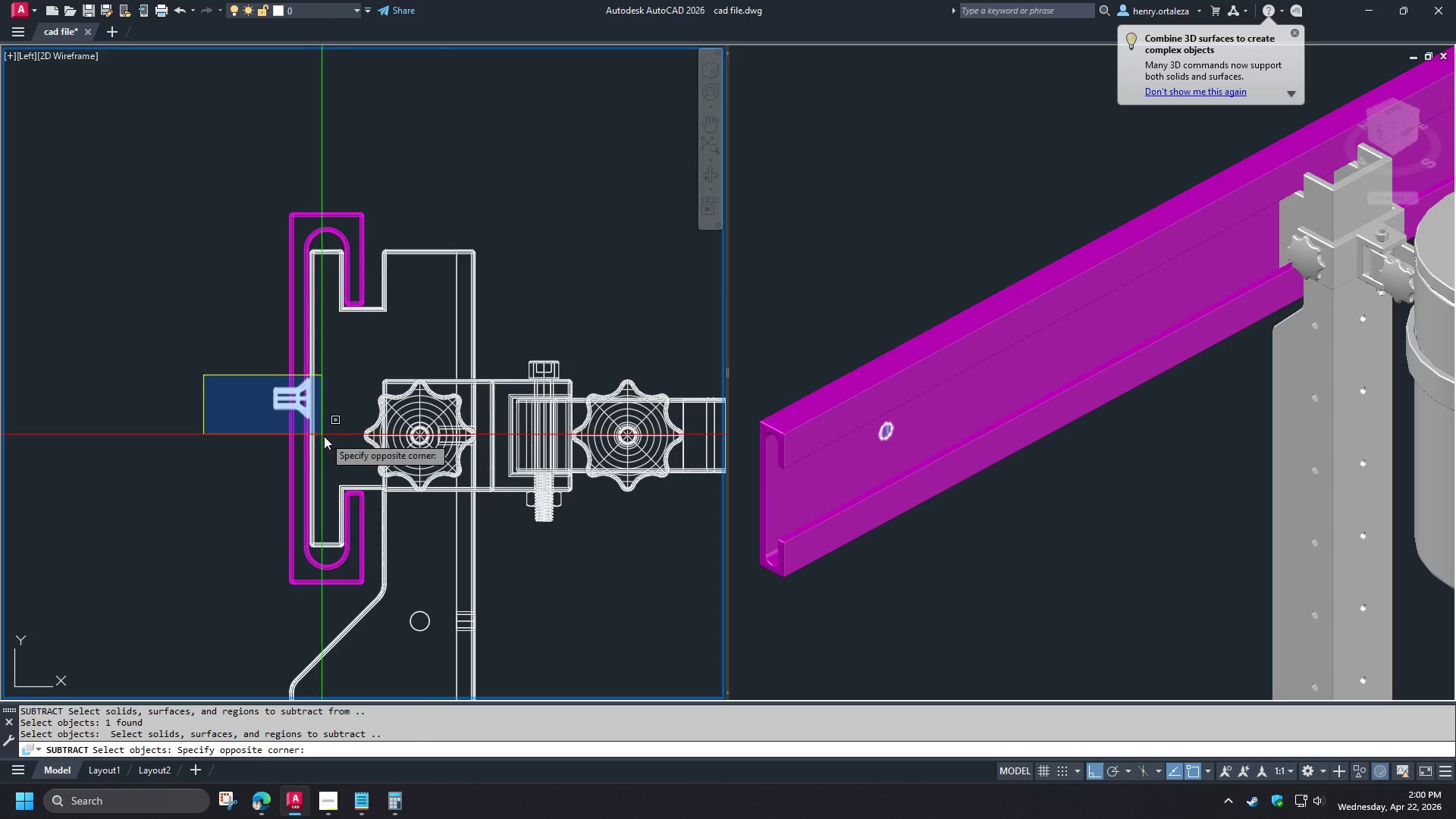 
left_click([325, 437])
 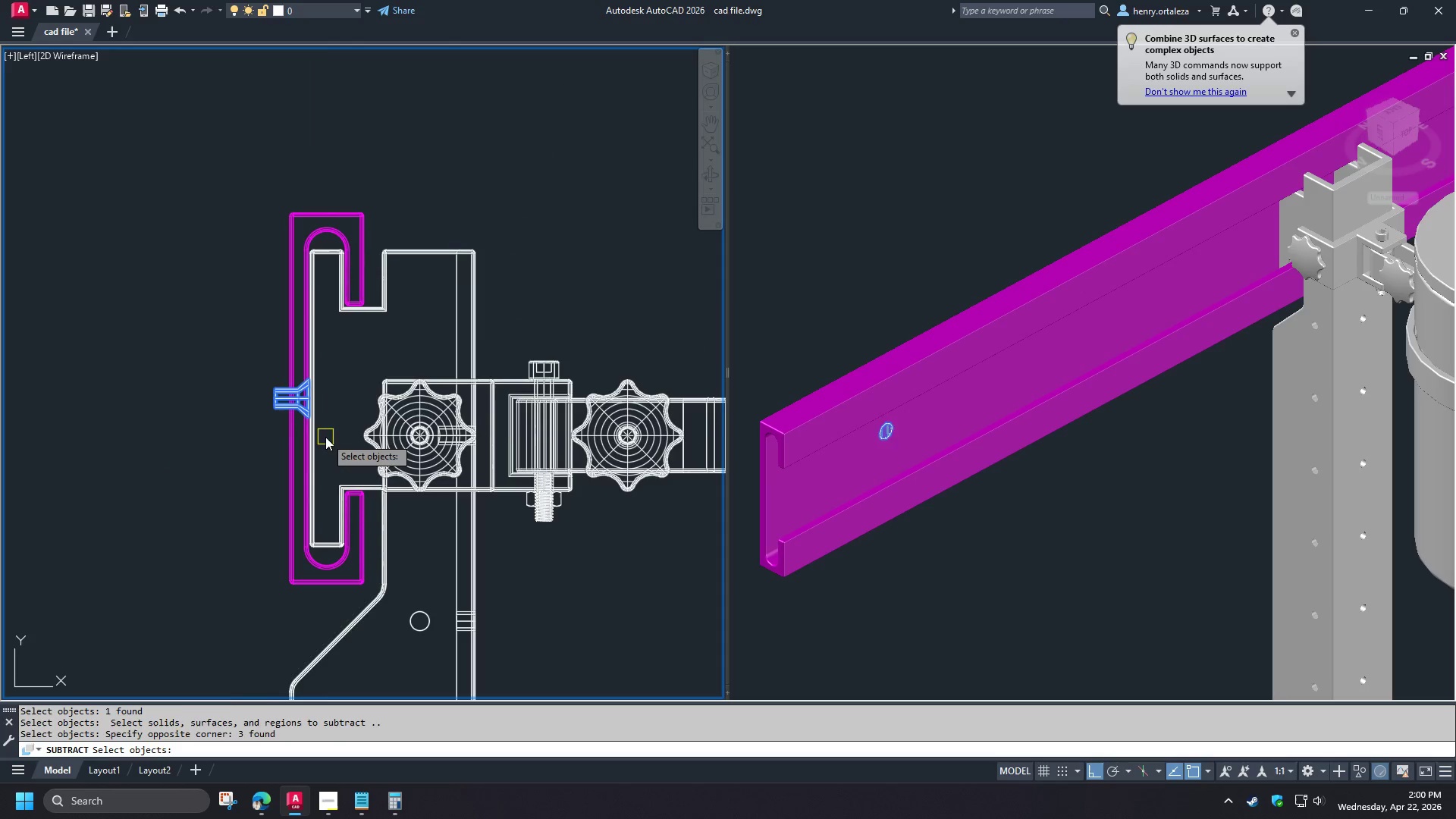 
key(Space)
 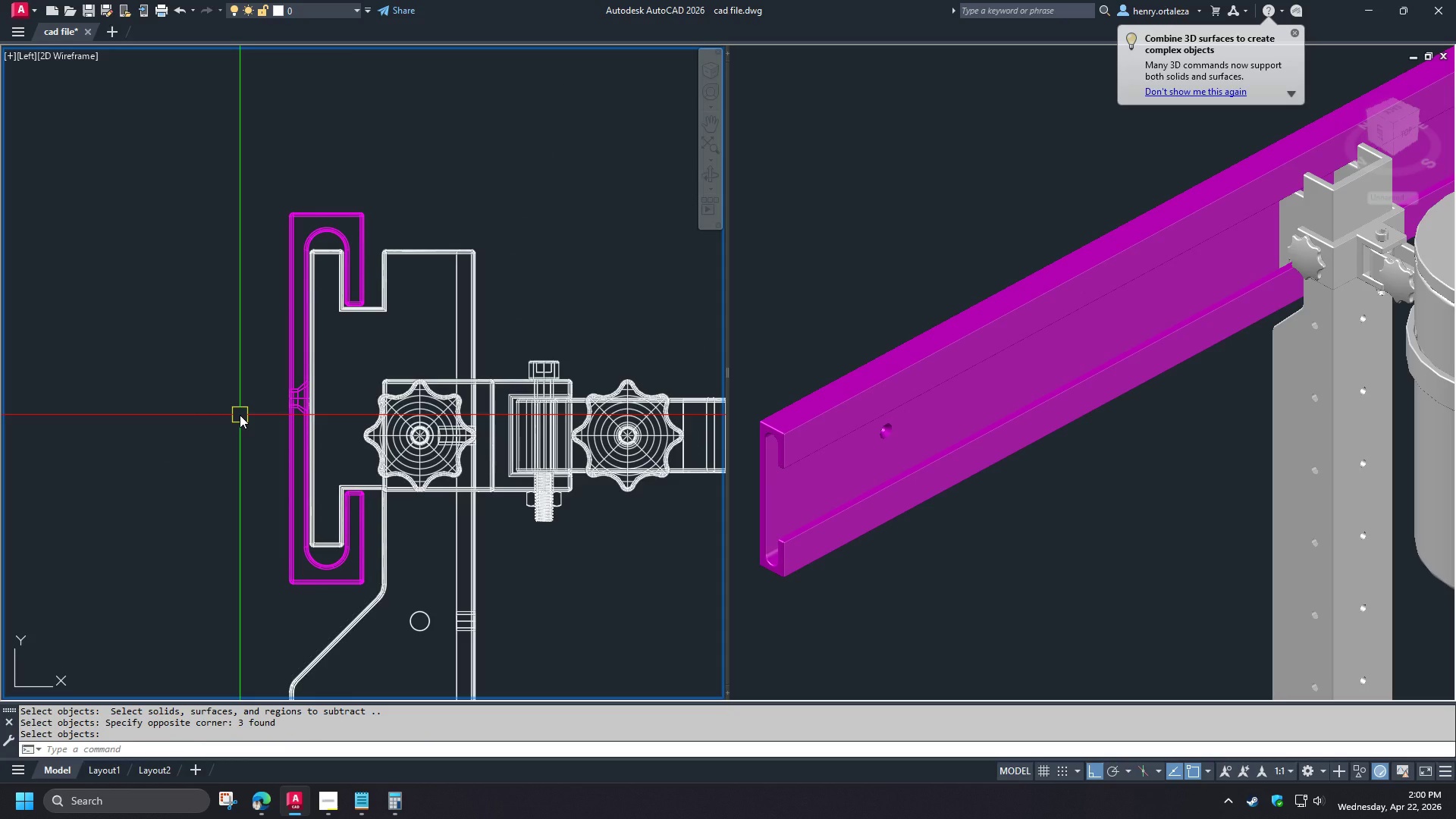 
scroll: coordinate [265, 330], scroll_direction: up, amount: 2.0
 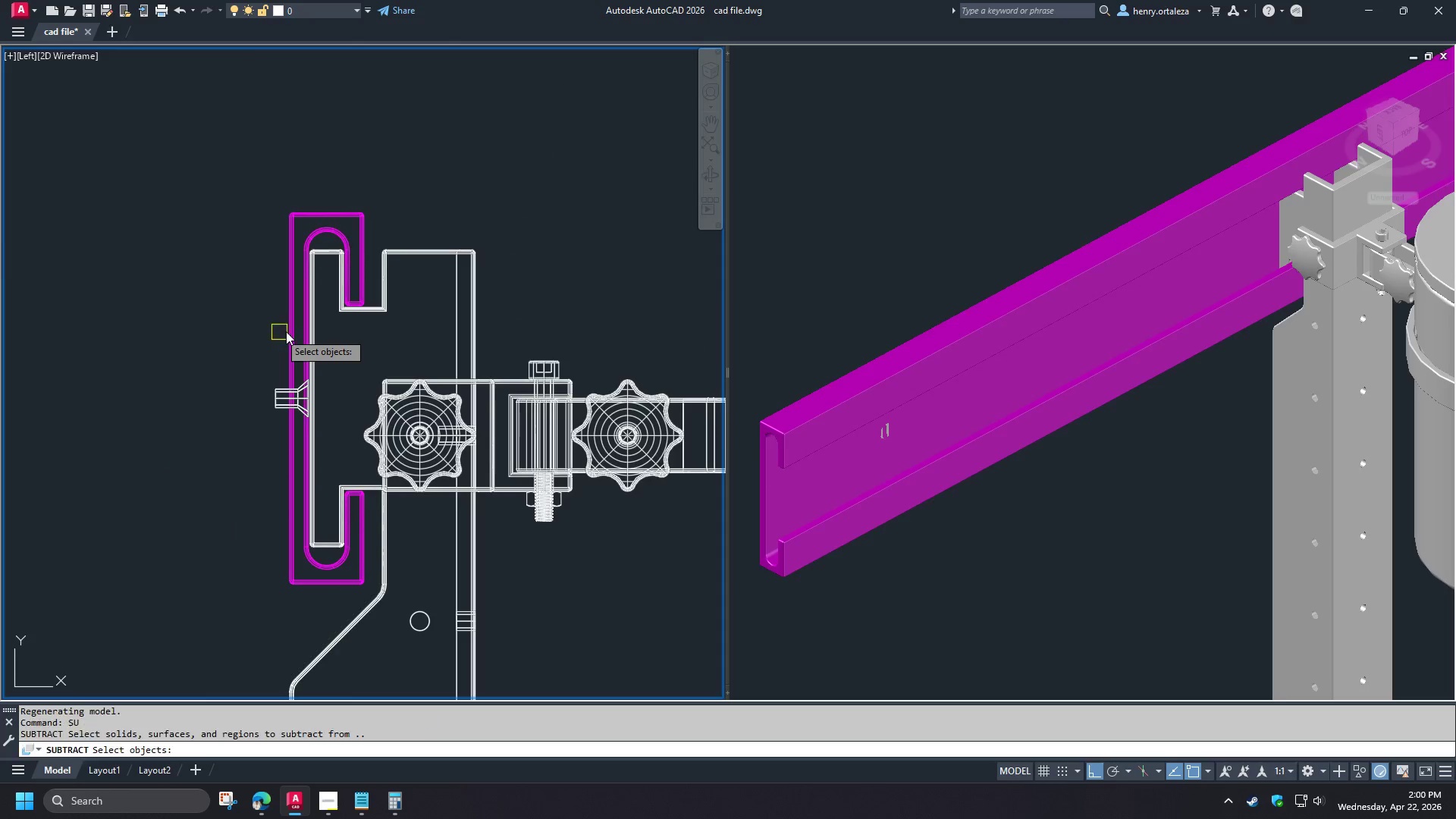 
scroll: coordinate [239, 415], scroll_direction: down, amount: 1.0
 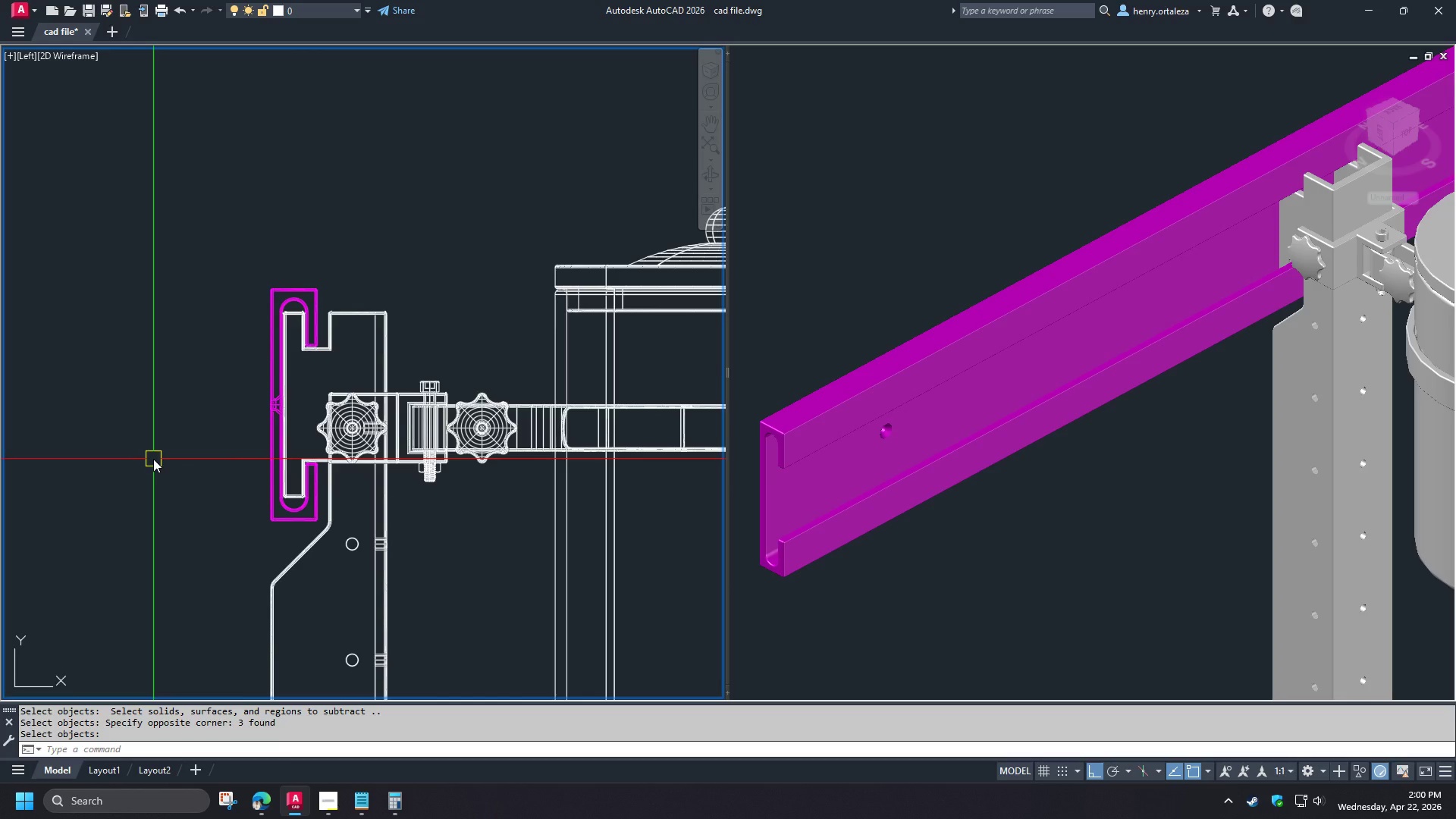 
wait(14.89)
 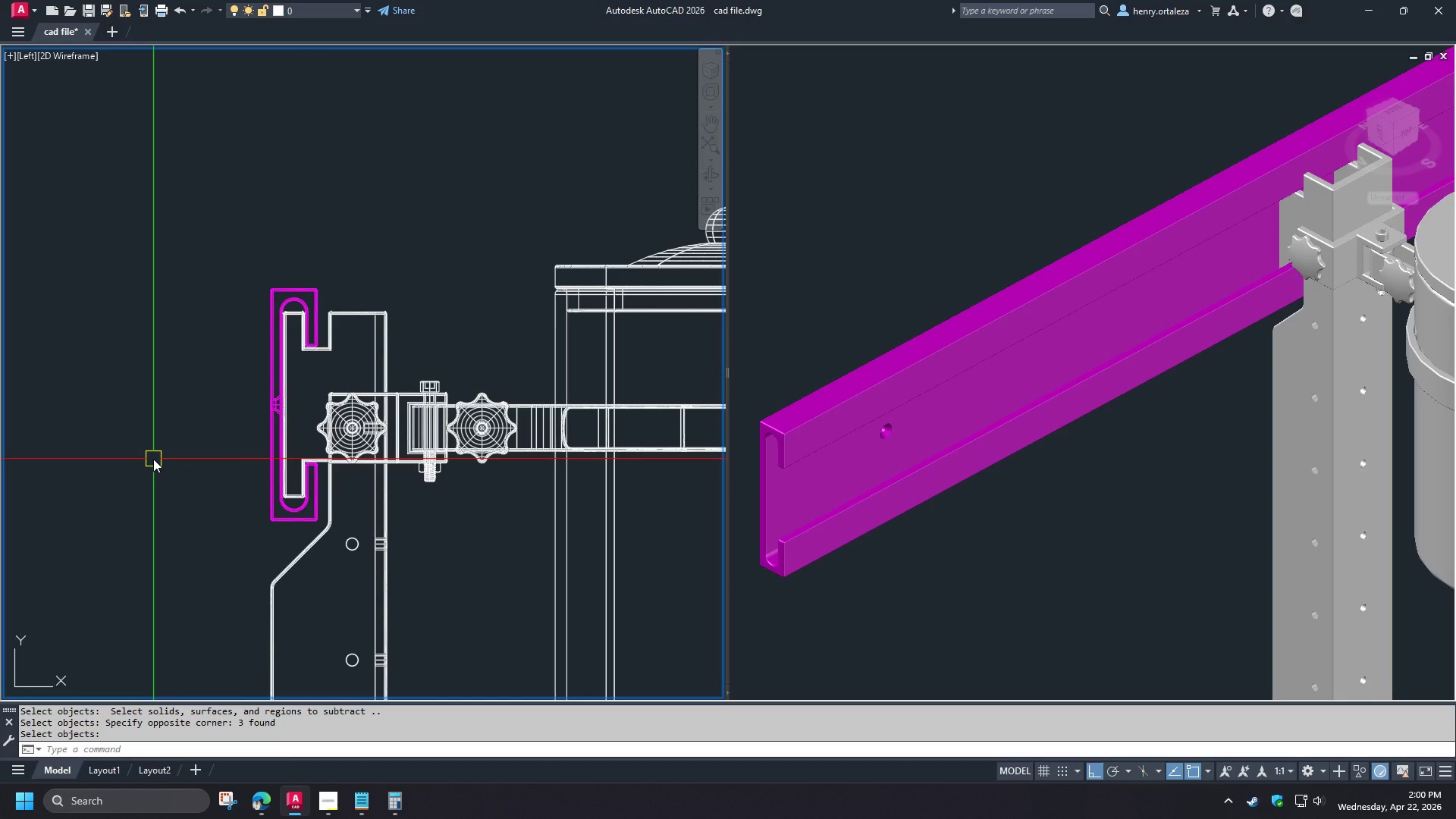 
left_click([1078, 481])
 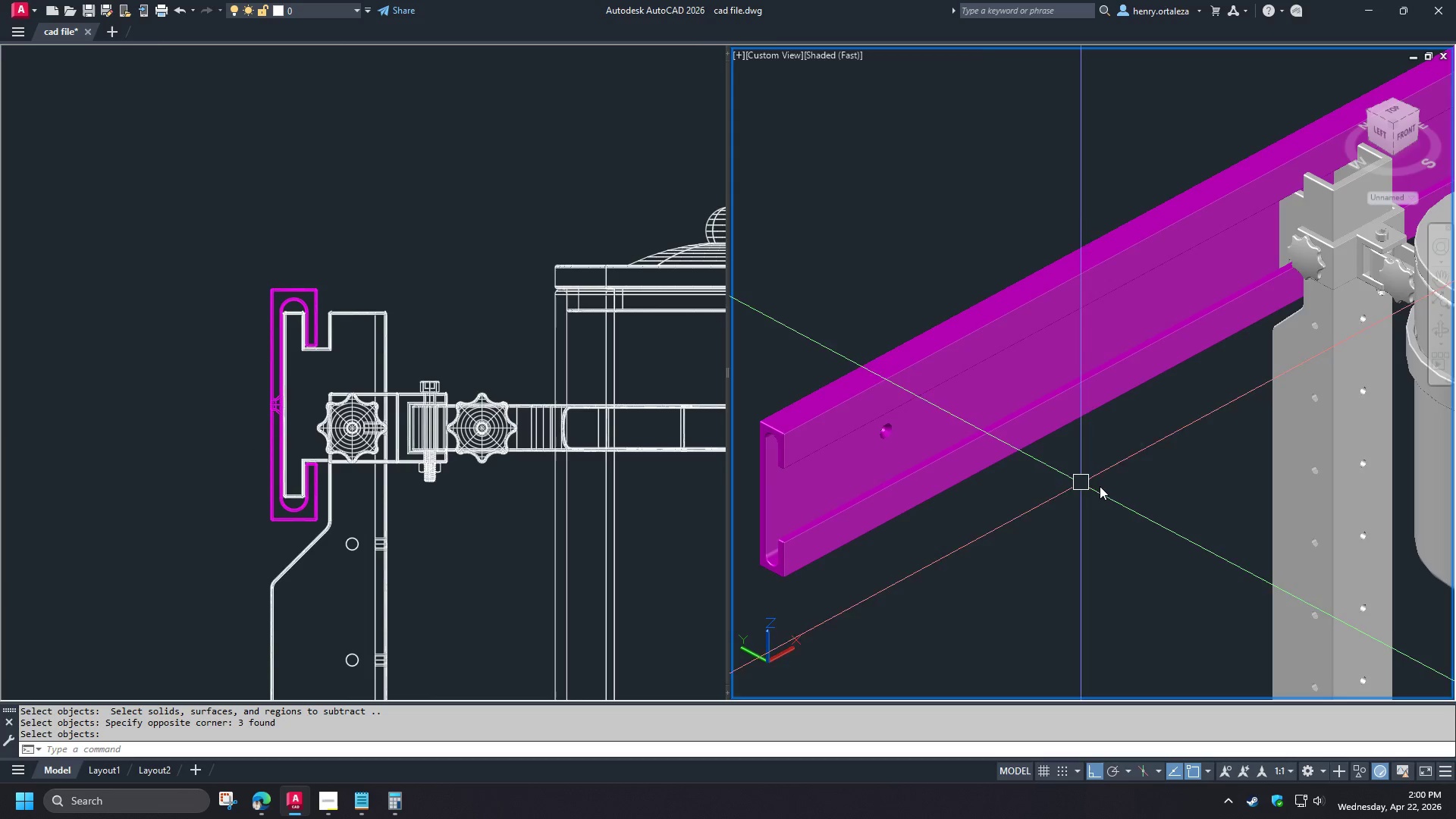 
left_click([1192, 539])
 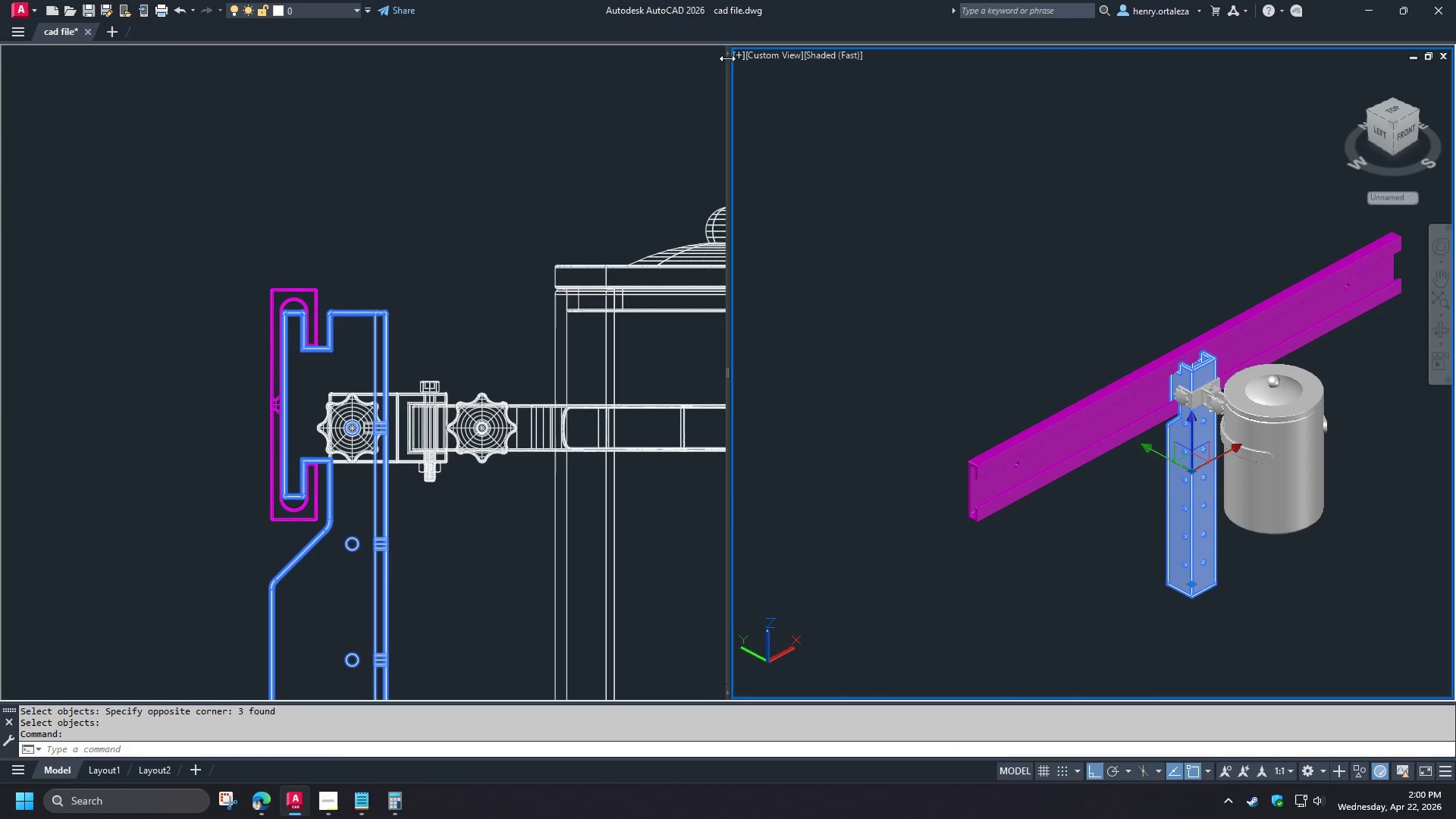 
double_click([736, 57])
 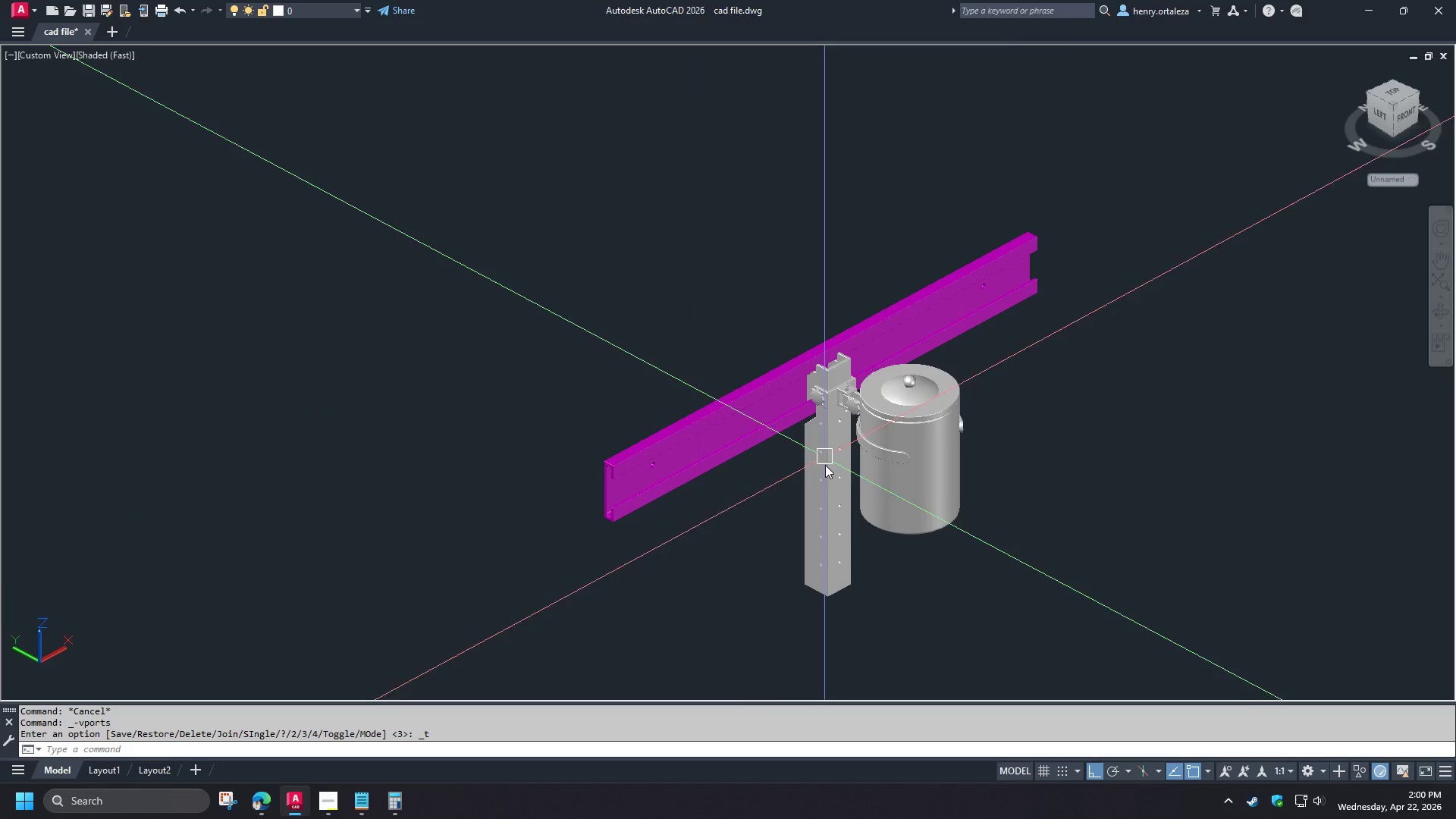 
scroll: coordinate [1104, 488], scroll_direction: down, amount: 2.0
 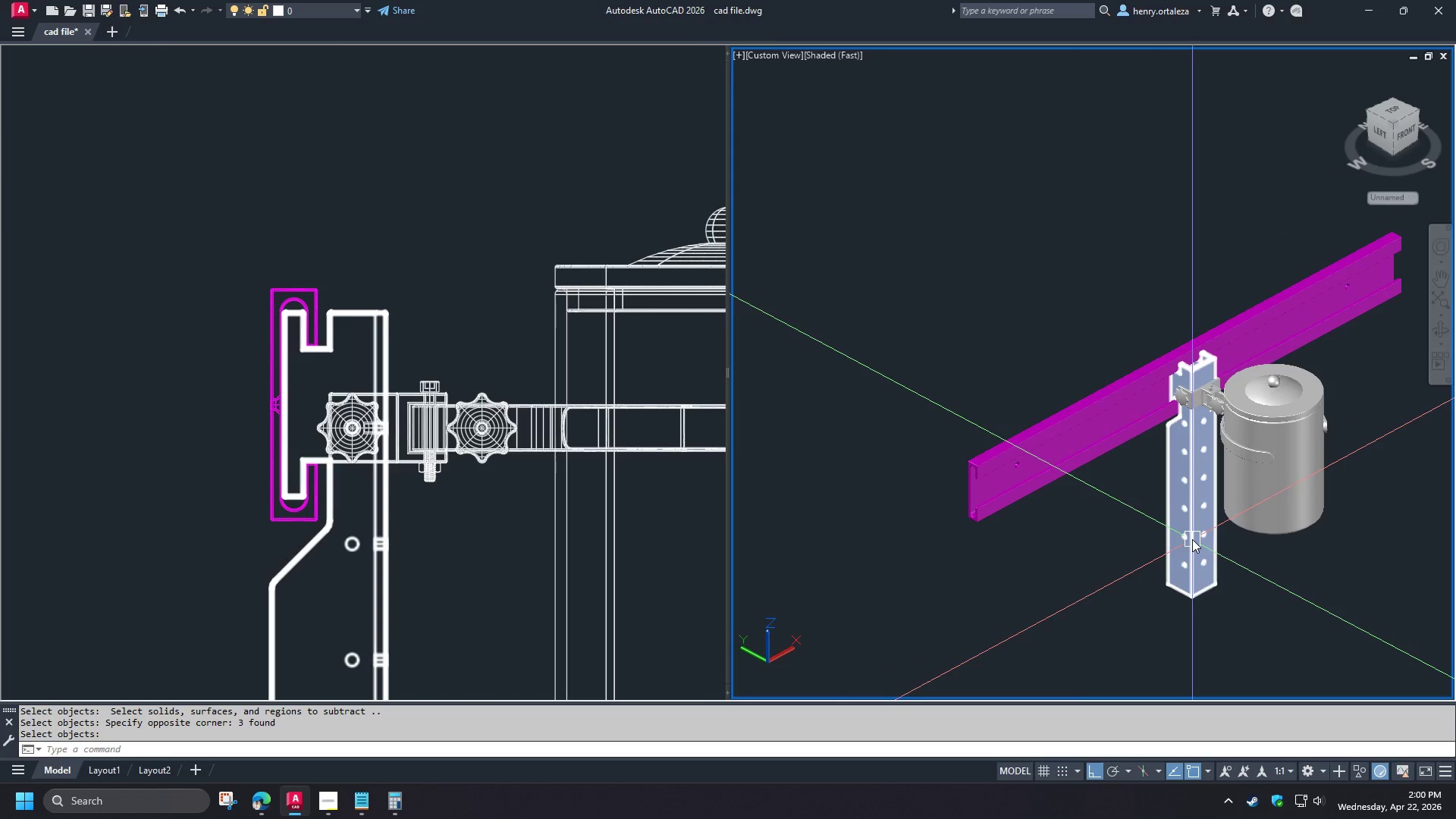 
left_click([828, 472])
 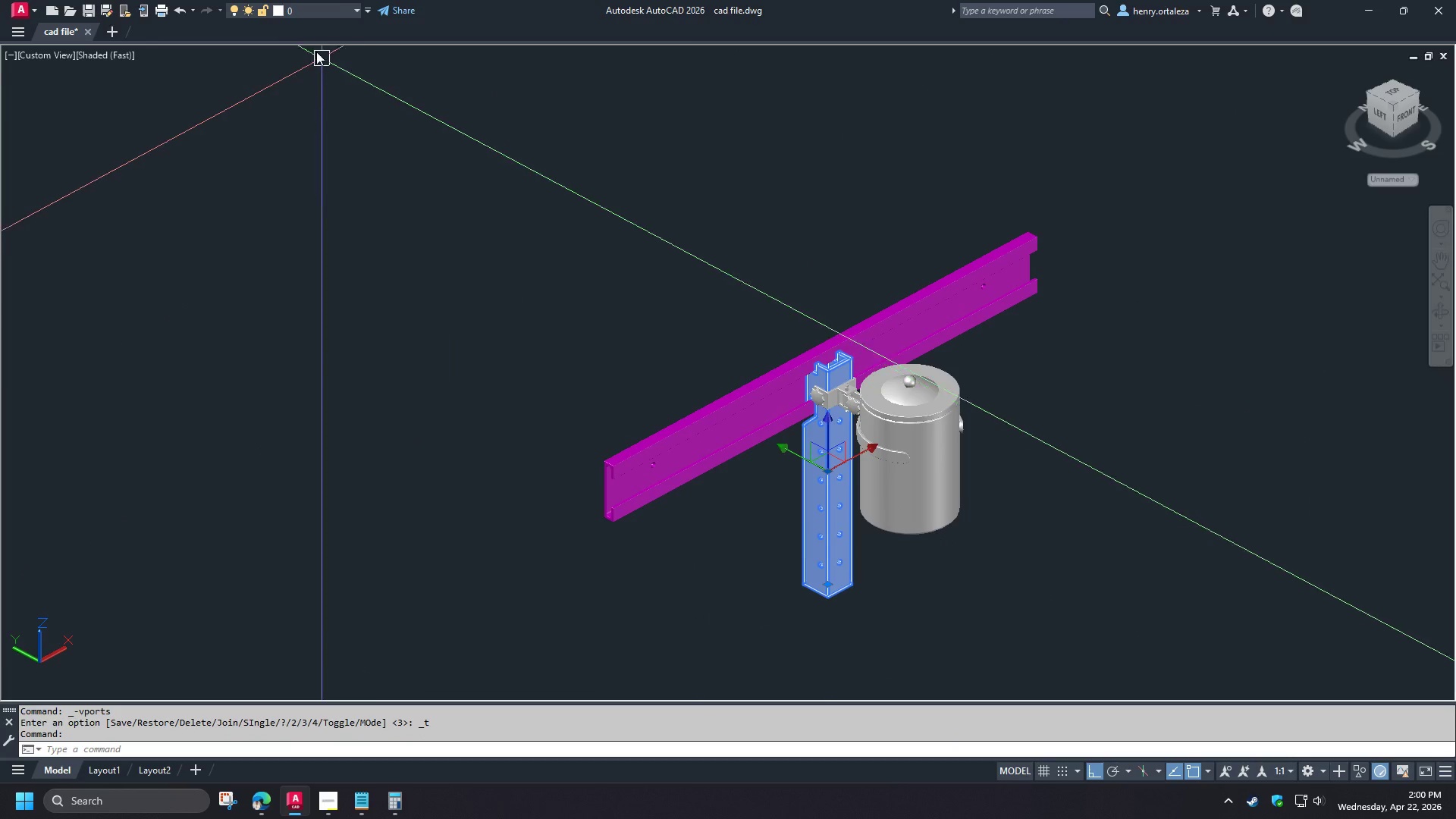 
left_click([332, 14])
 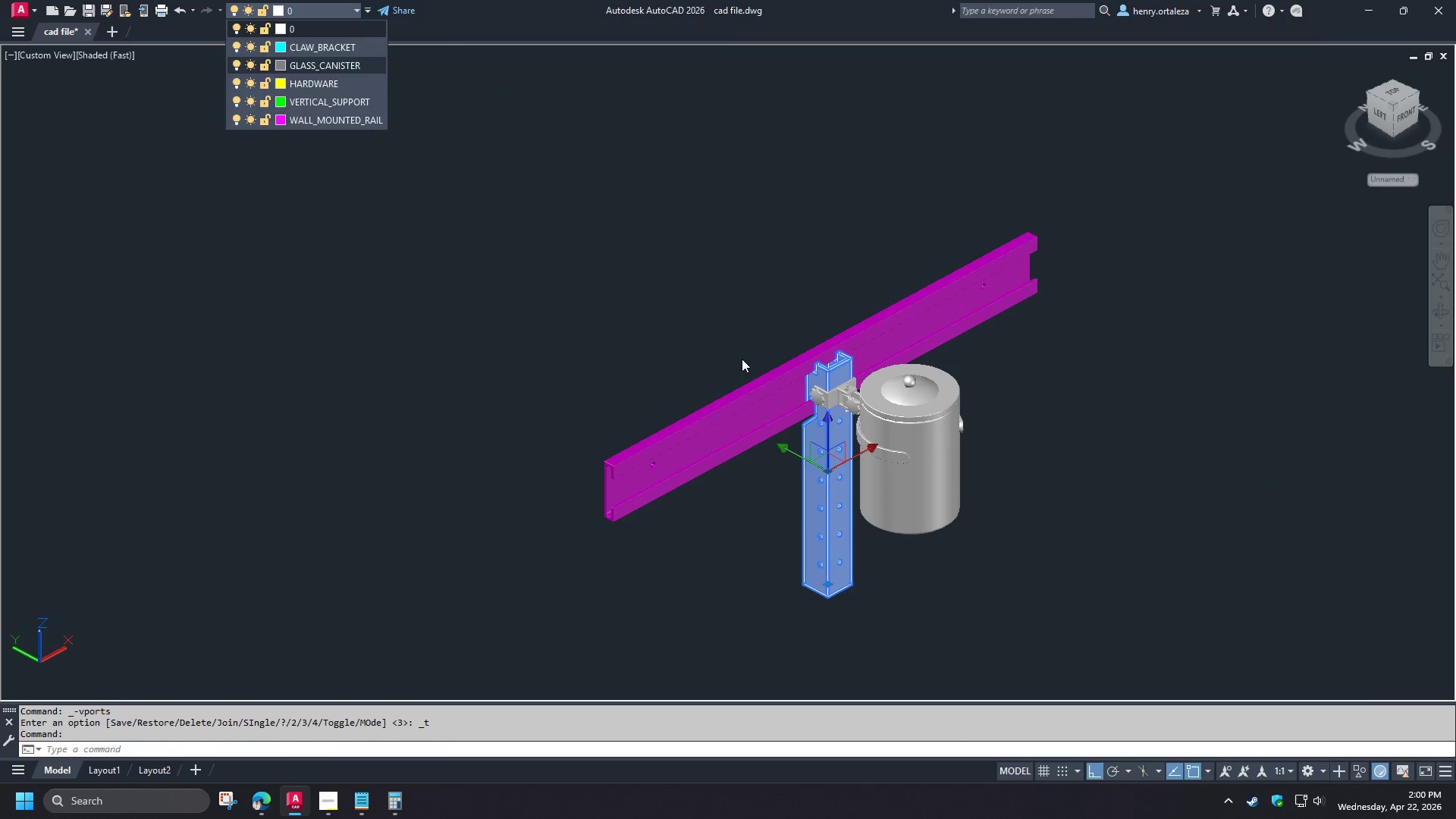 
key(Escape)
key(Escape)
type(VS 2 )
 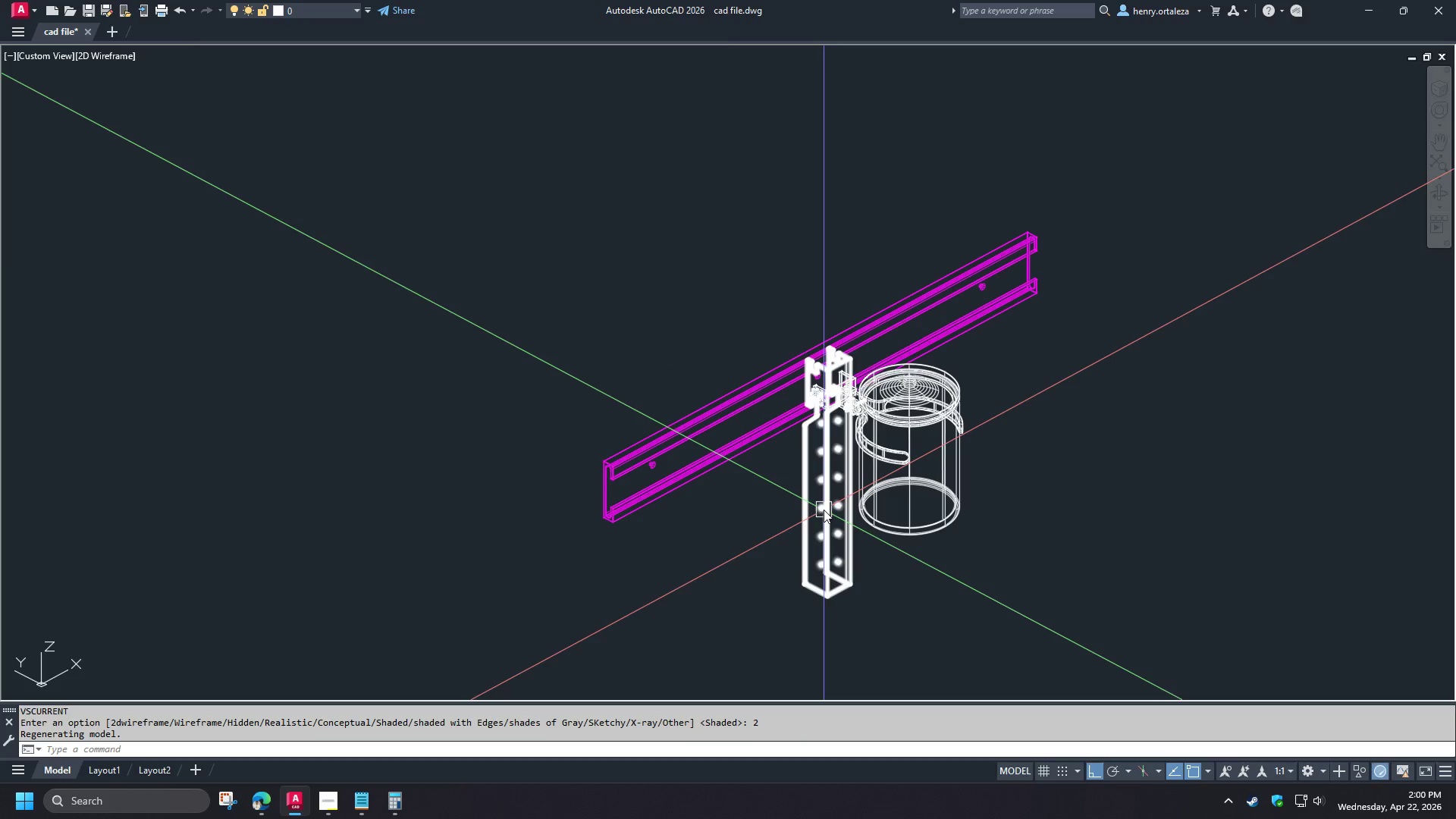 
left_click([824, 510])
 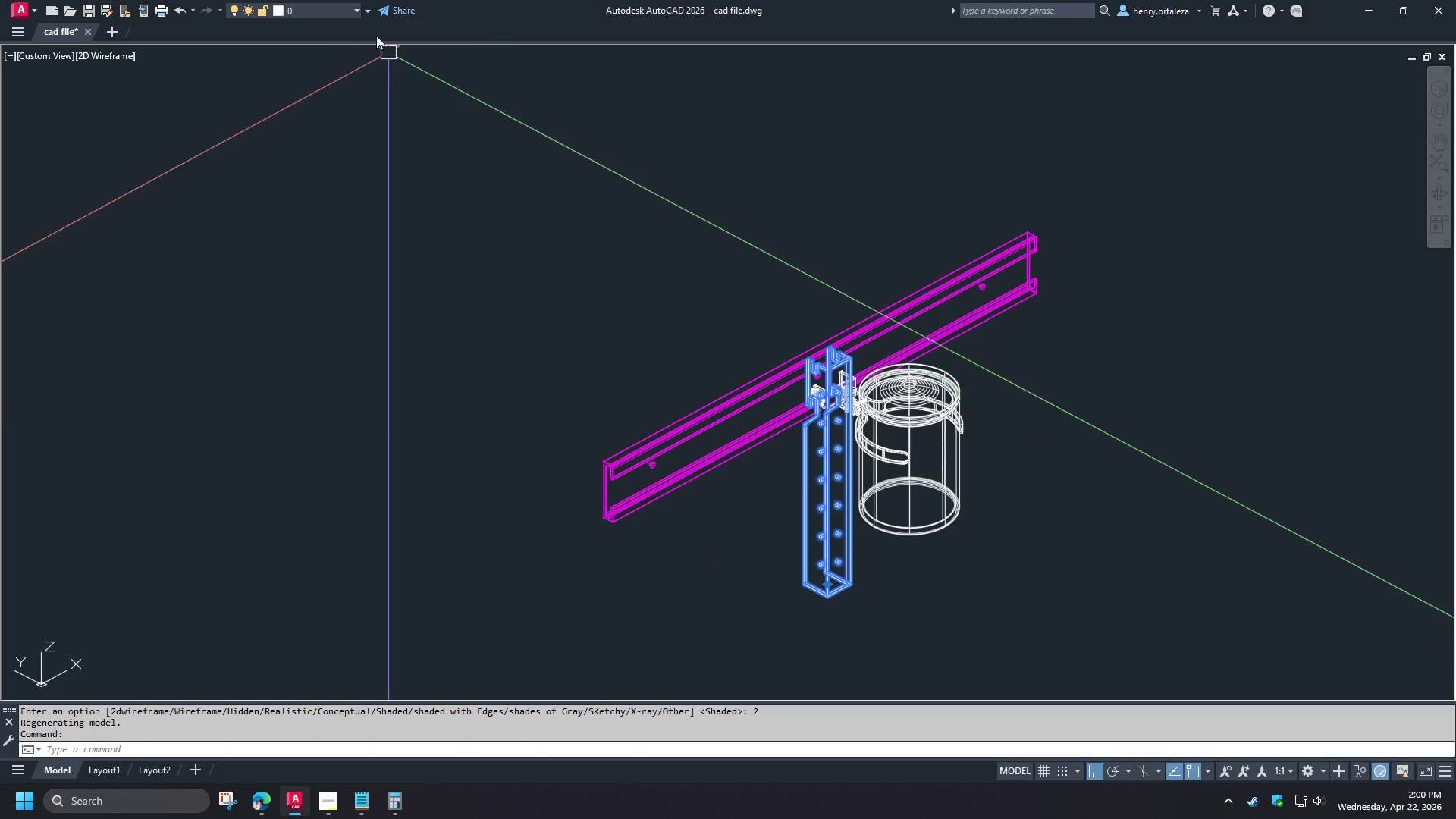 
left_click_drag(start_coordinate=[336, 7], to_coordinate=[338, 11])
 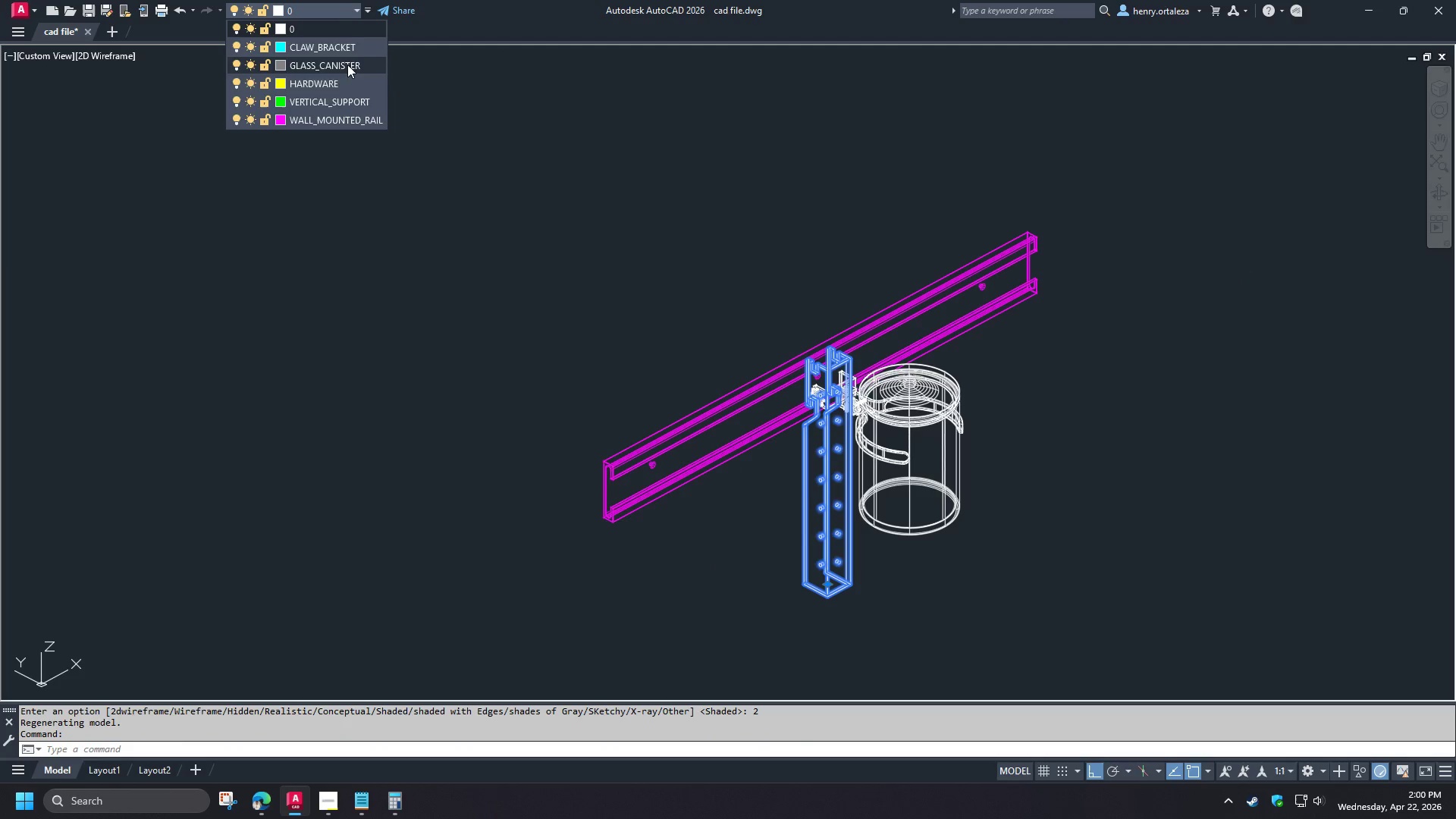 
left_click([348, 100])
 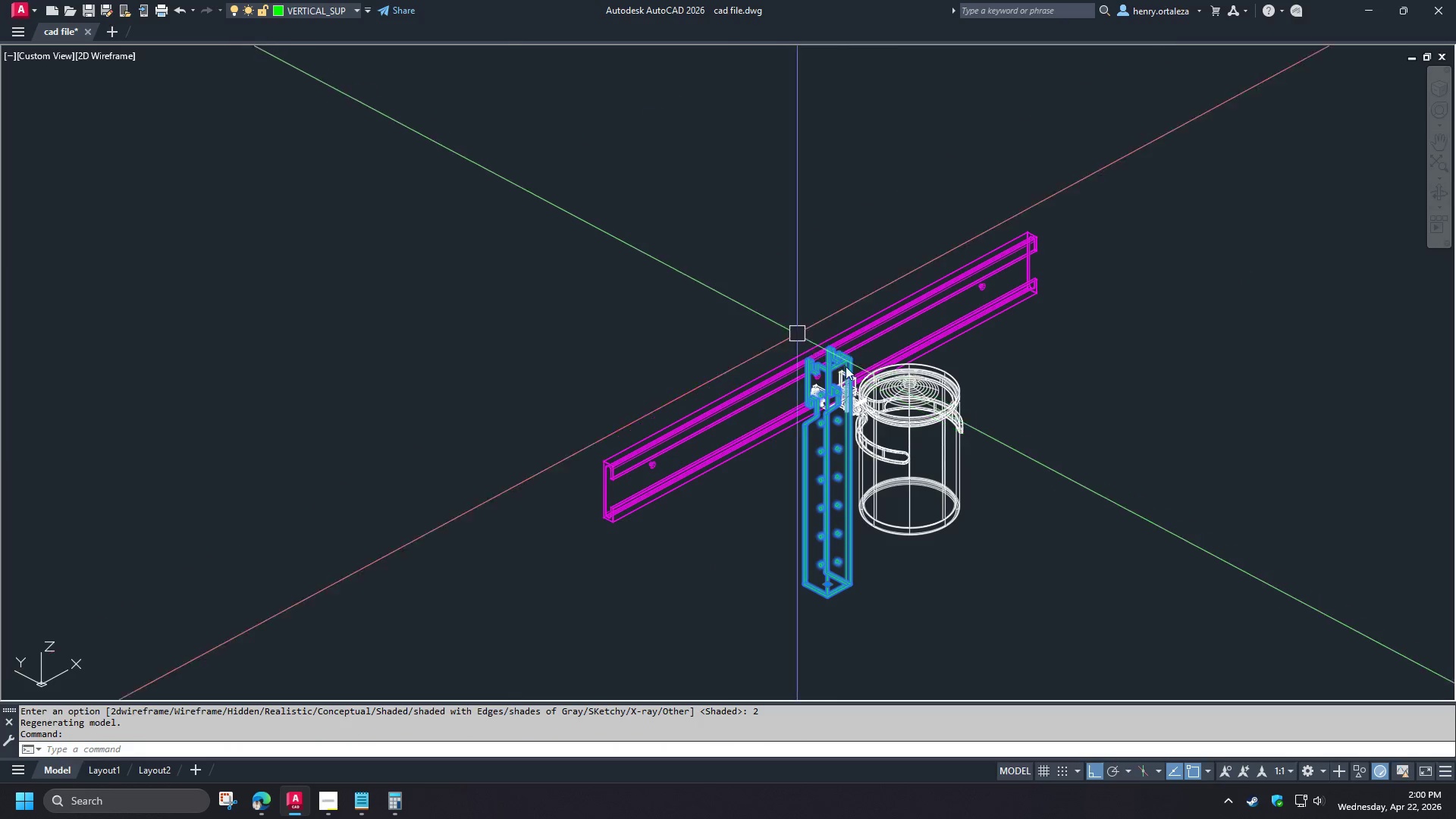 
key(Escape)
 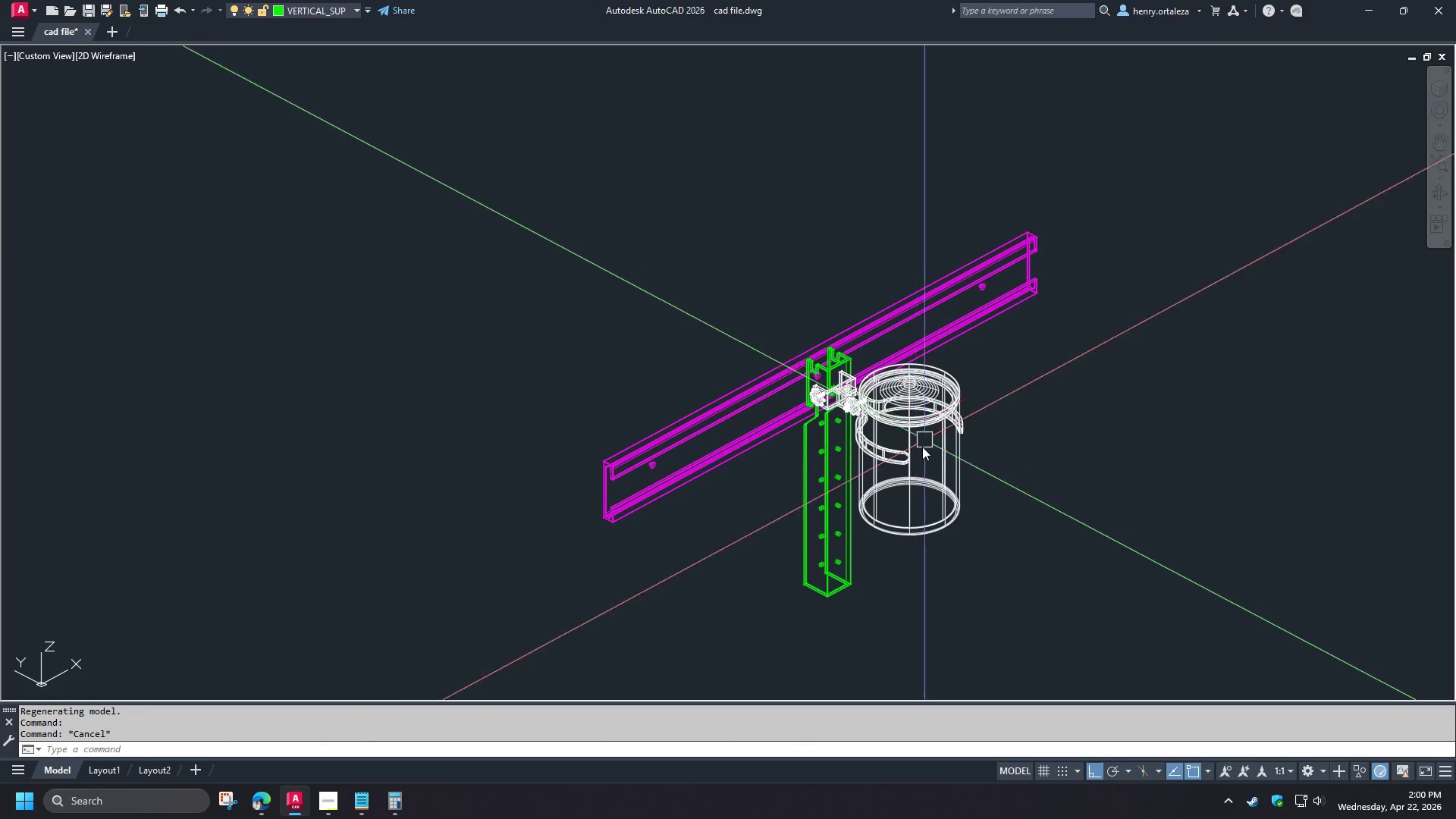 
left_click([680, 375])
 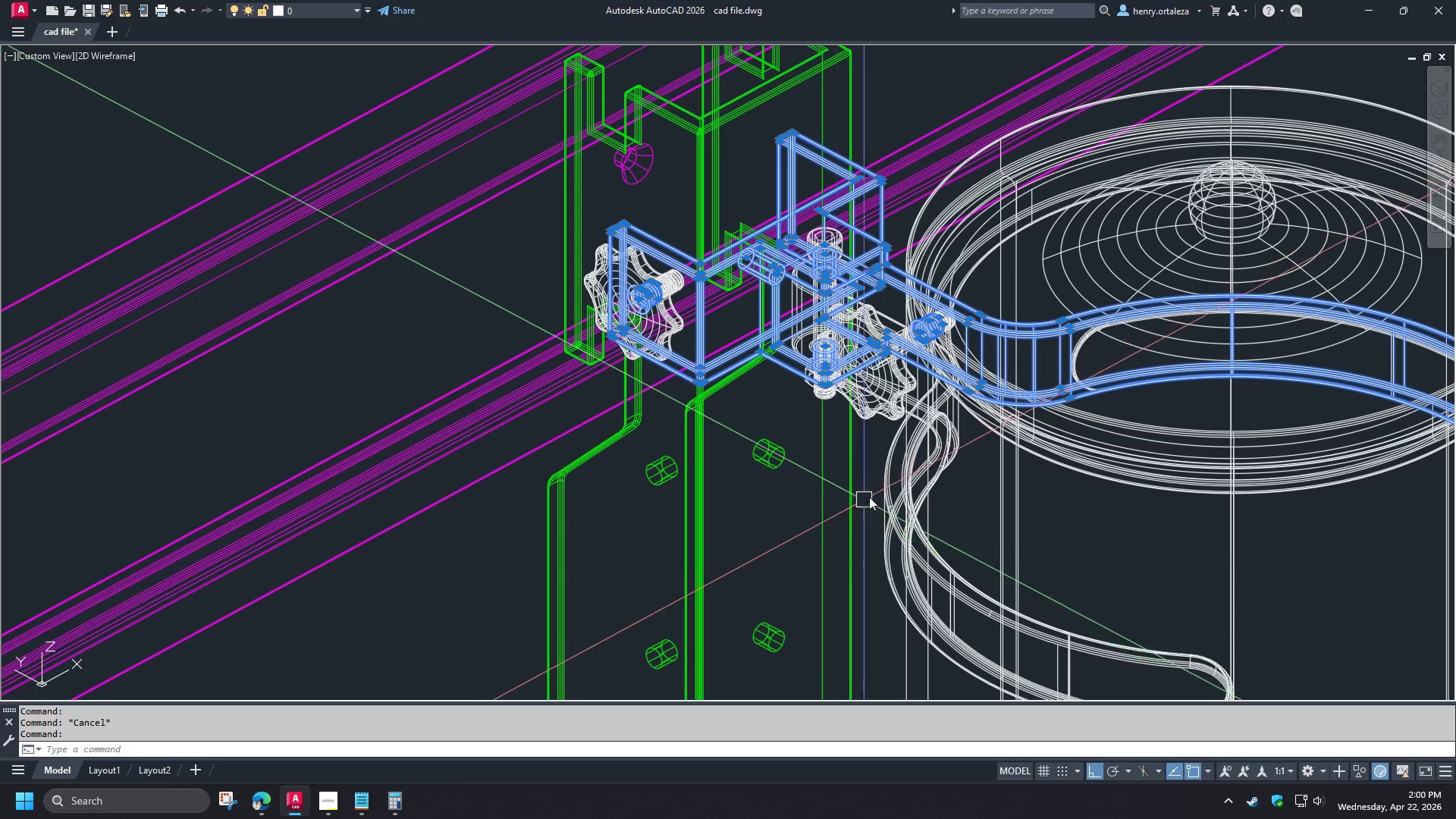 
scroll: coordinate [918, 449], scroll_direction: up, amount: 2.0
 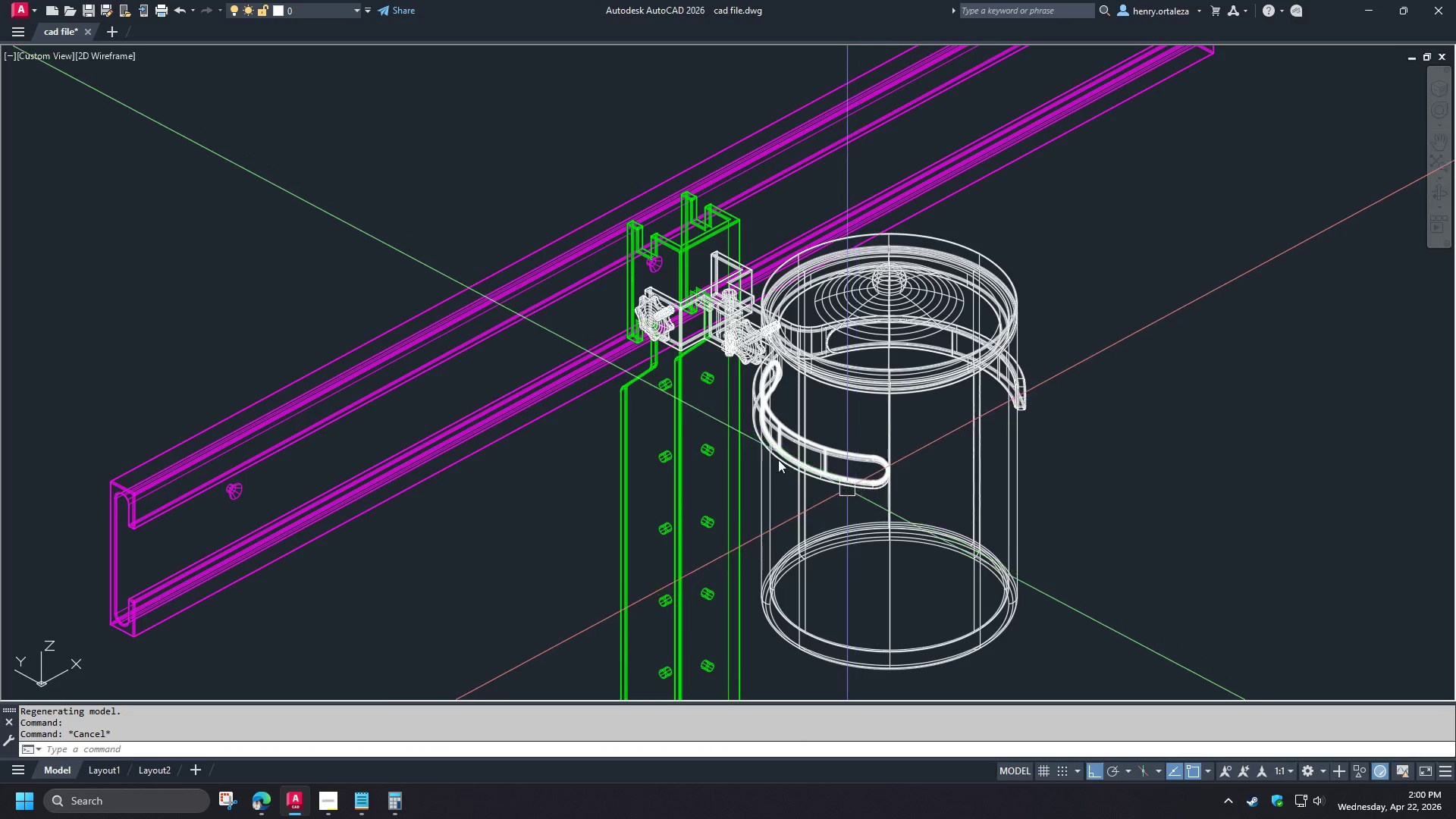 
left_click([880, 484])
 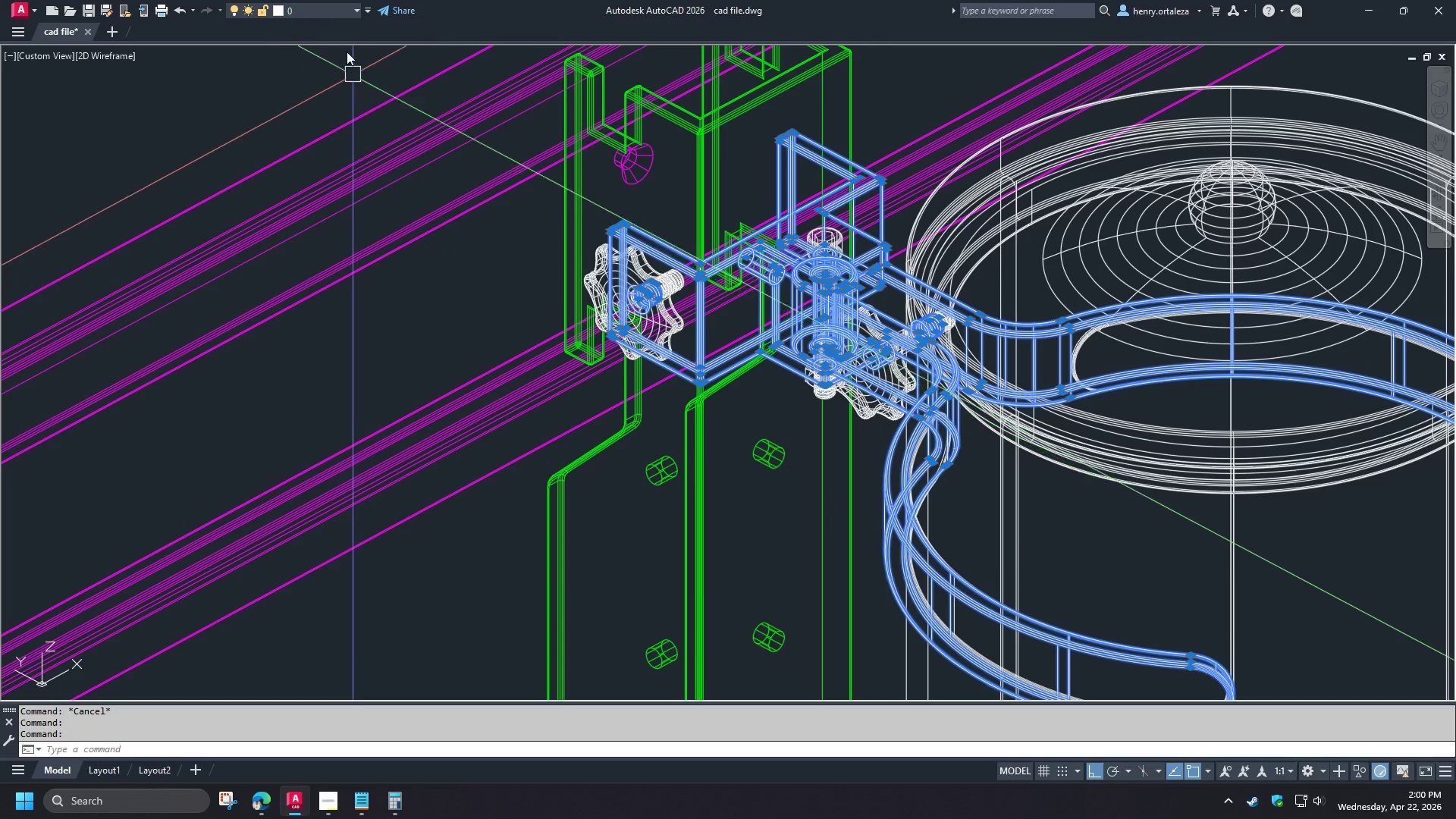 
scroll: coordinate [662, 325], scroll_direction: up, amount: 2.0
 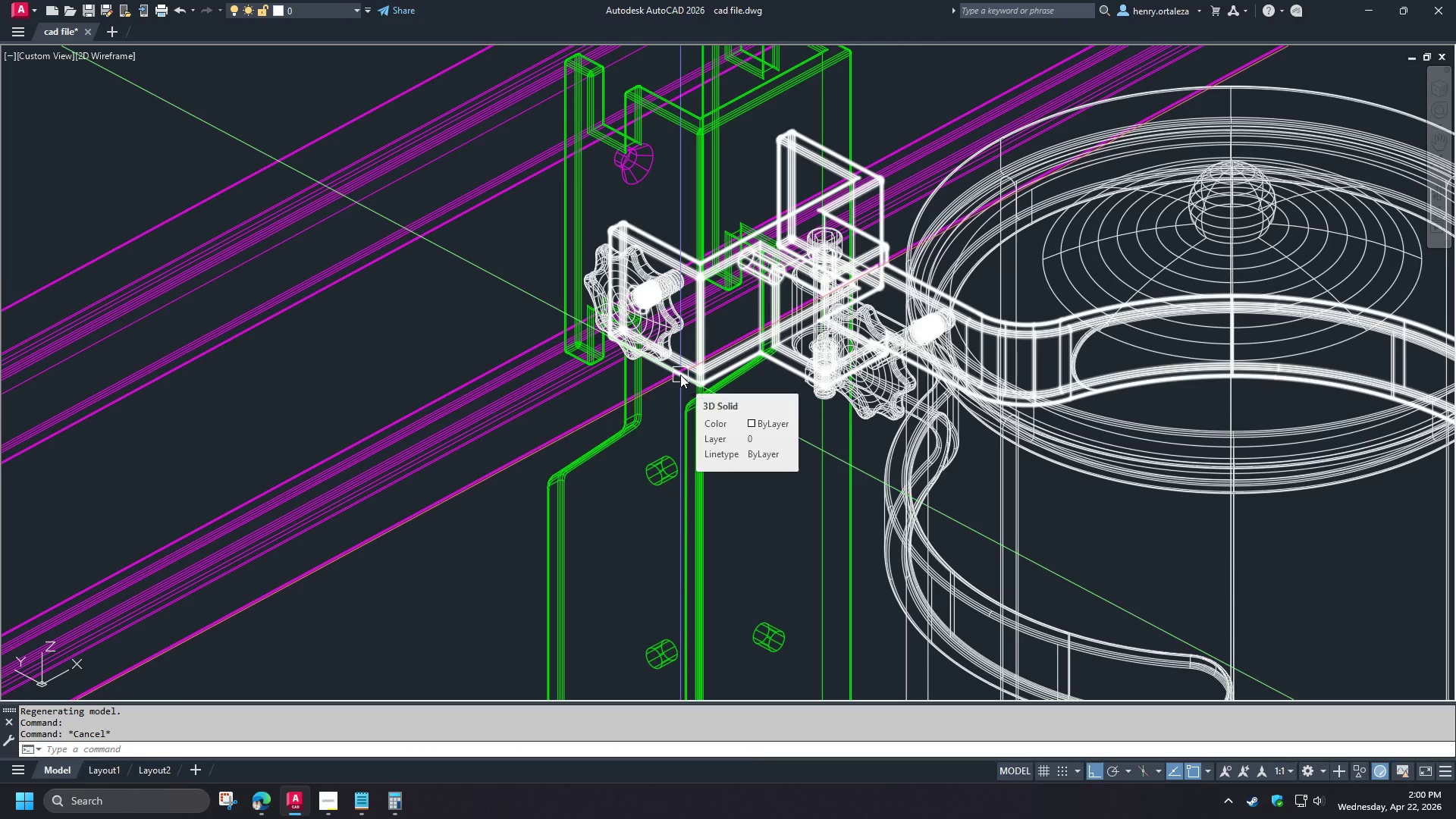 
left_click([327, 9])
 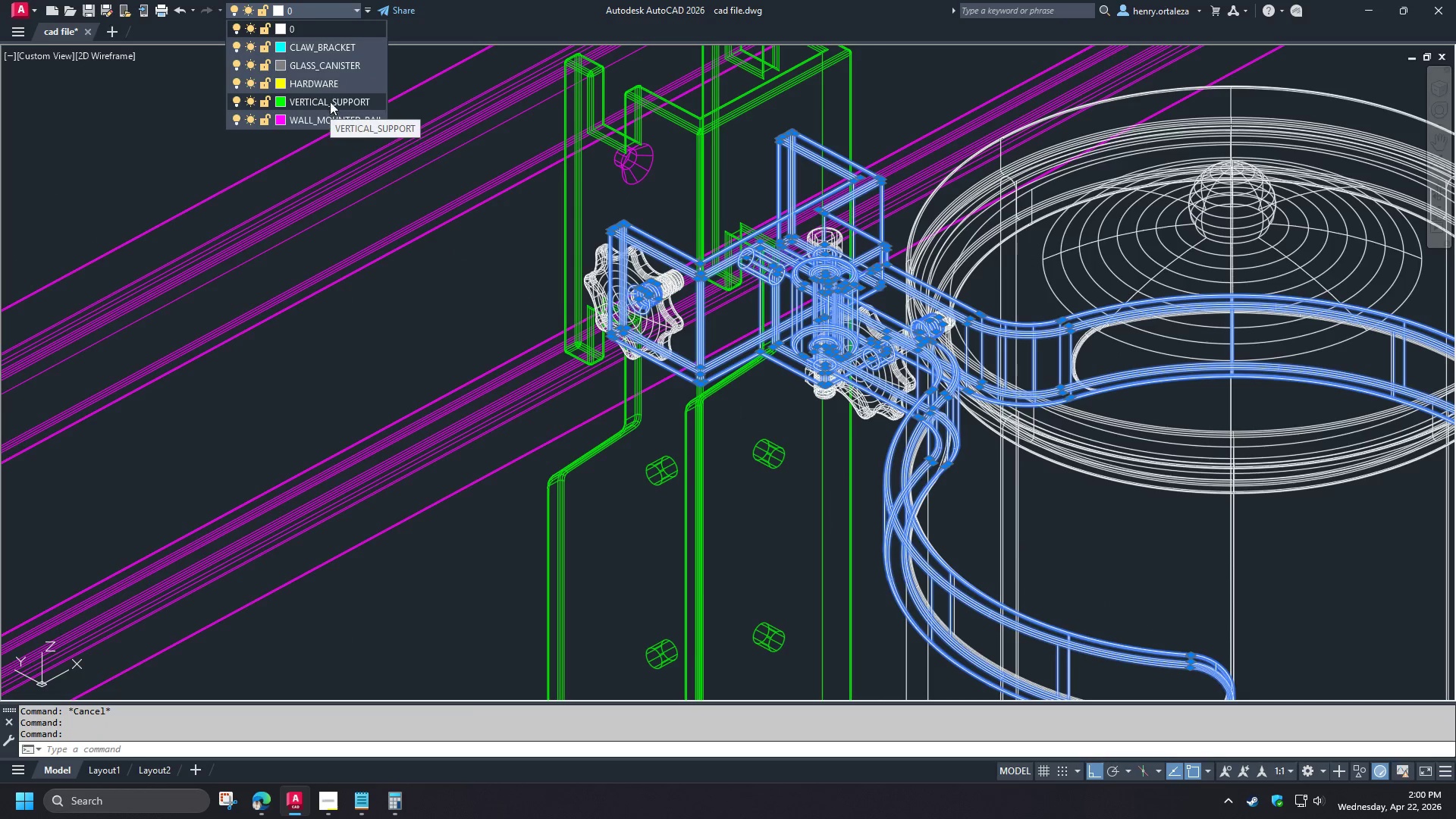 
wait(5.36)
 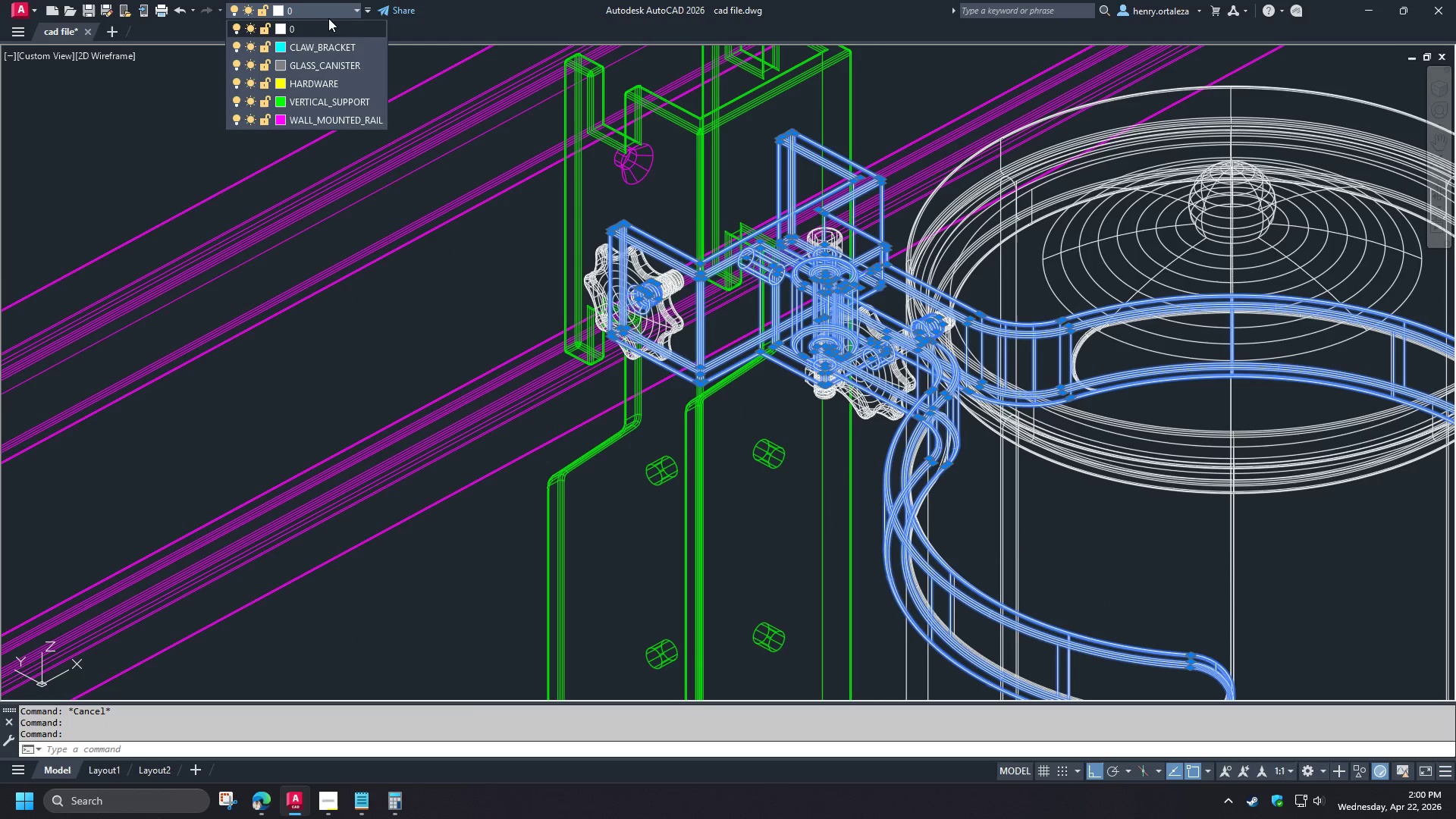 
key(Escape)
 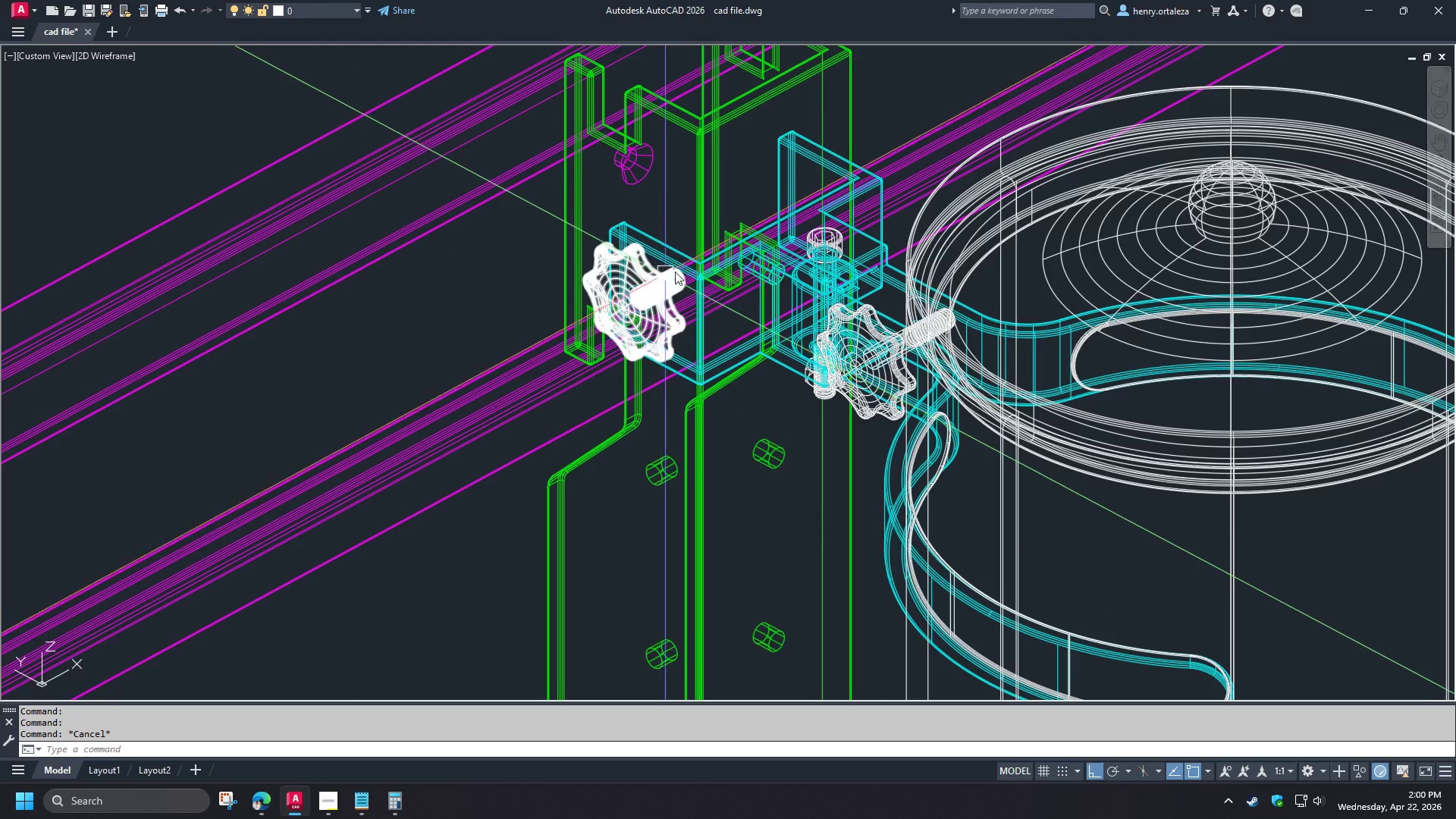 
left_click_drag(start_coordinate=[1053, 621], to_coordinate=[1046, 612])
 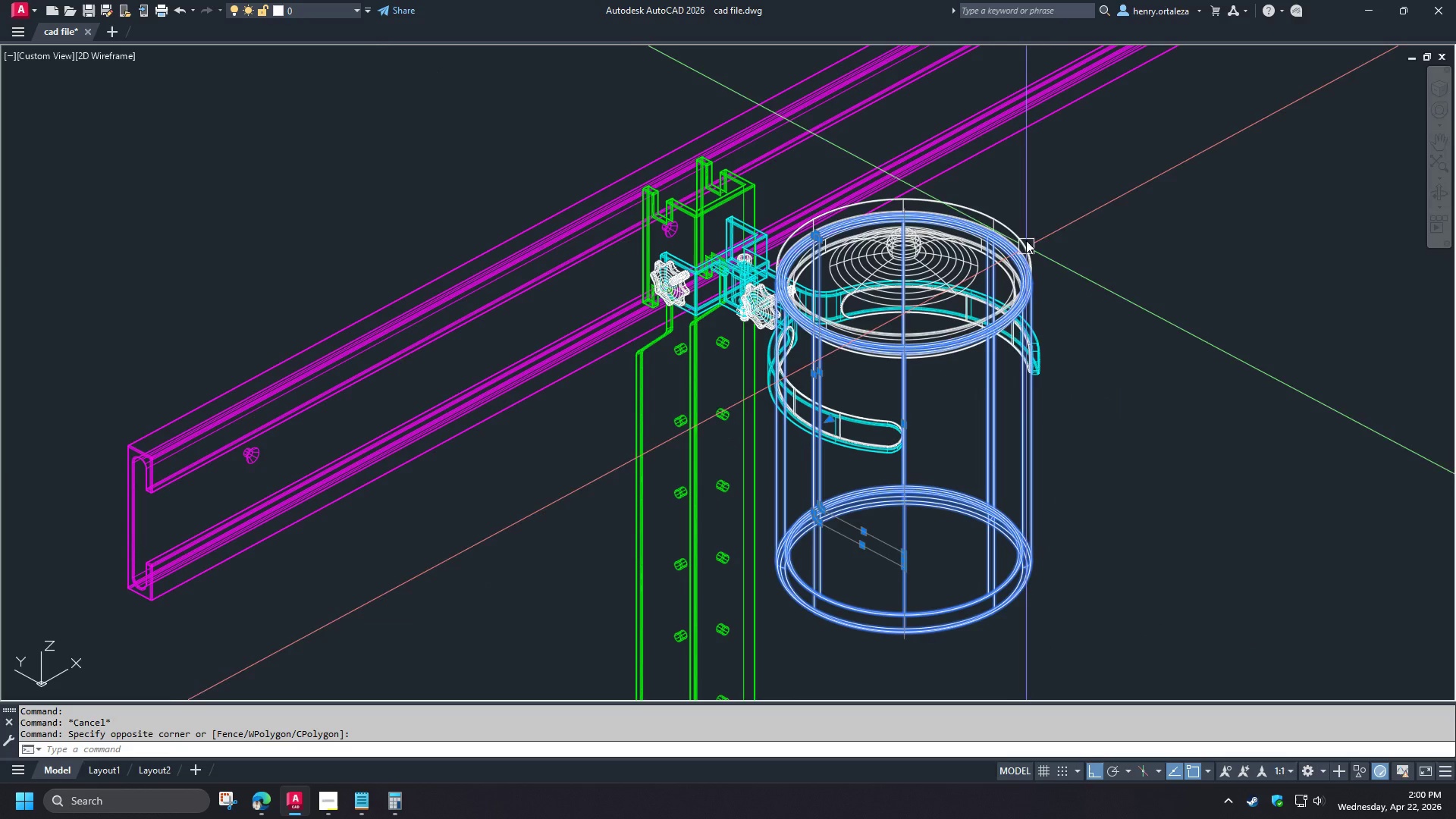 
left_click([1026, 237])
 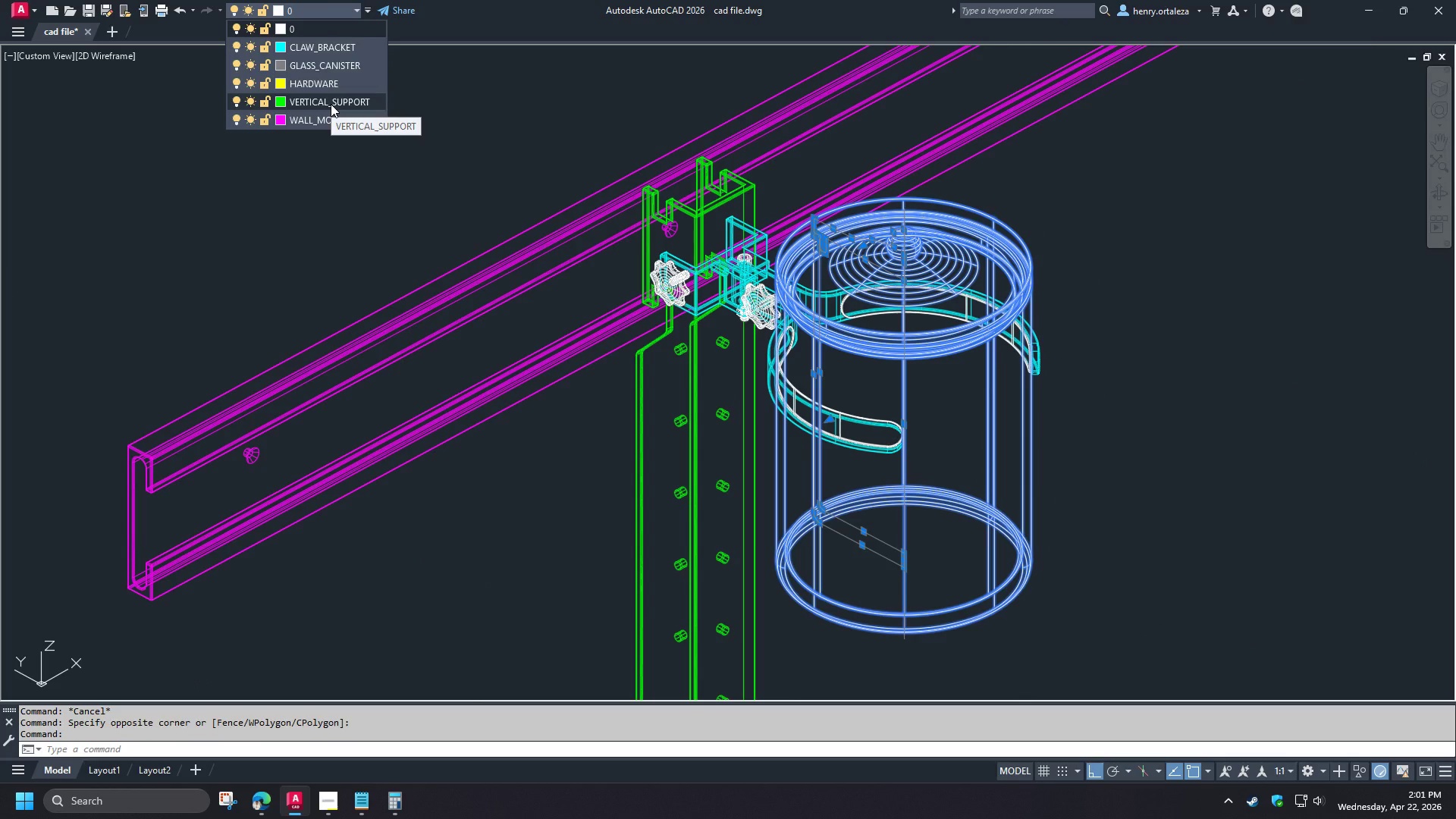 
scroll: coordinate [695, 270], scroll_direction: down, amount: 2.0
 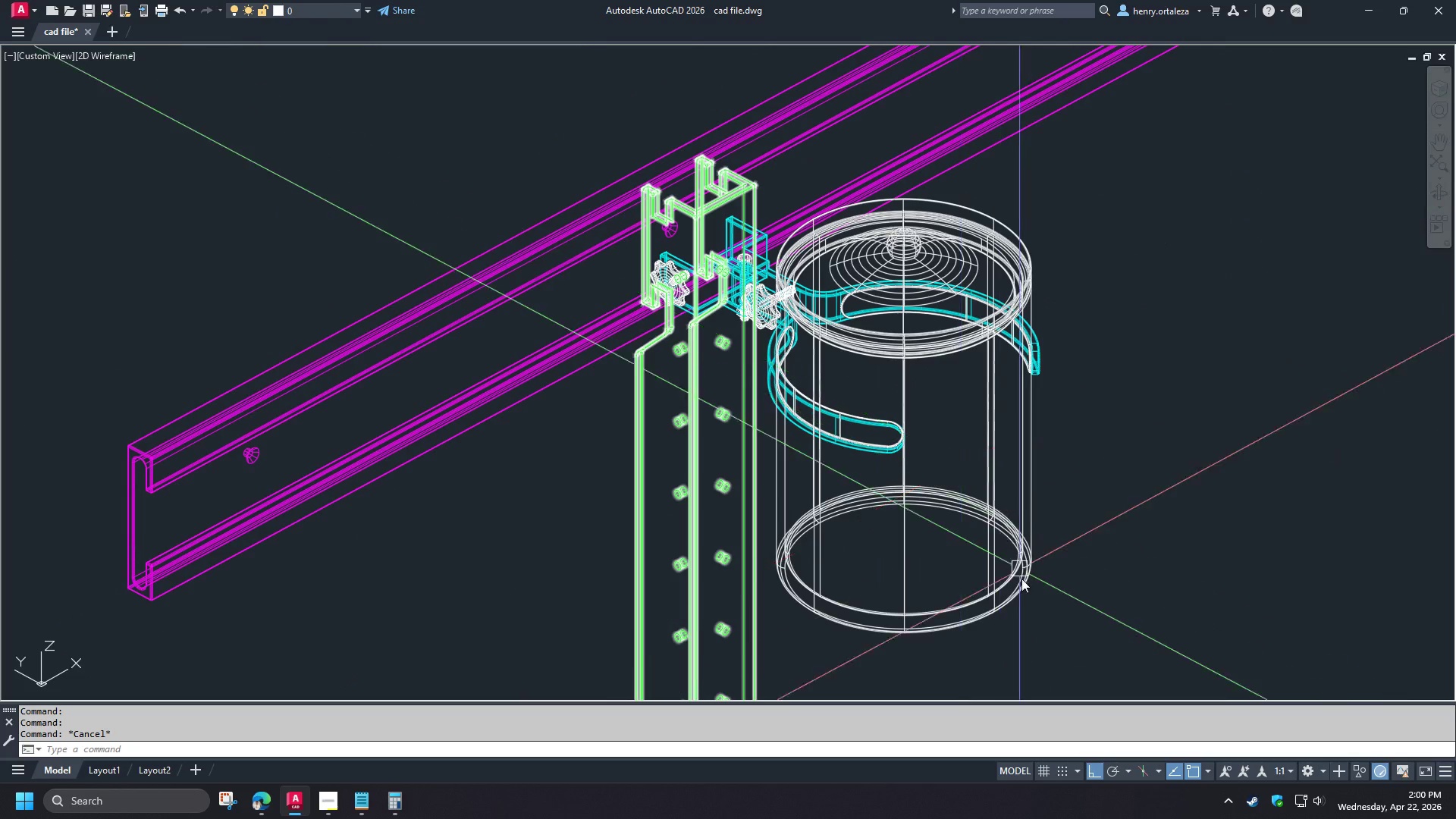 
wait(7.0)
 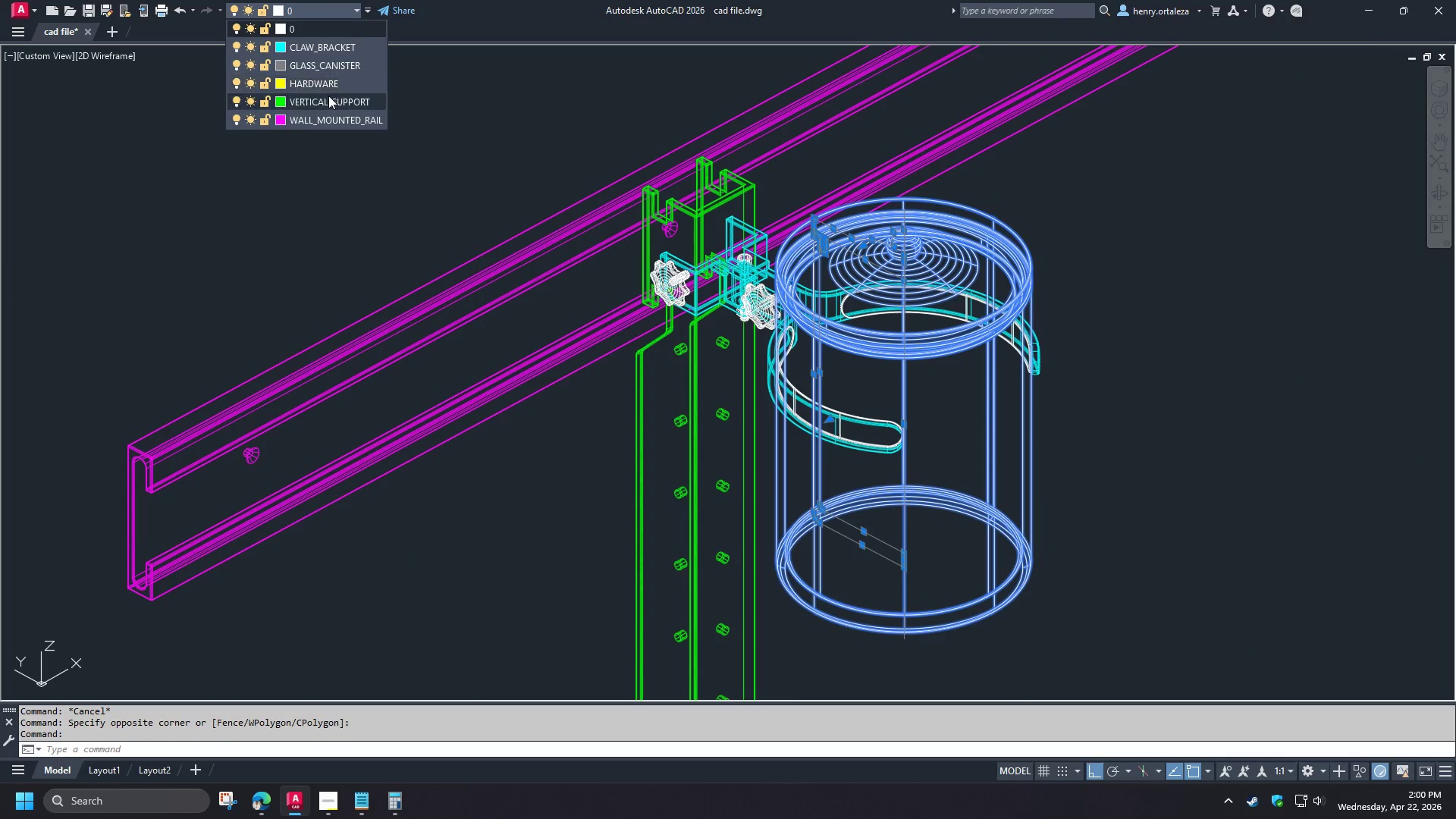 
left_click([345, 64])
 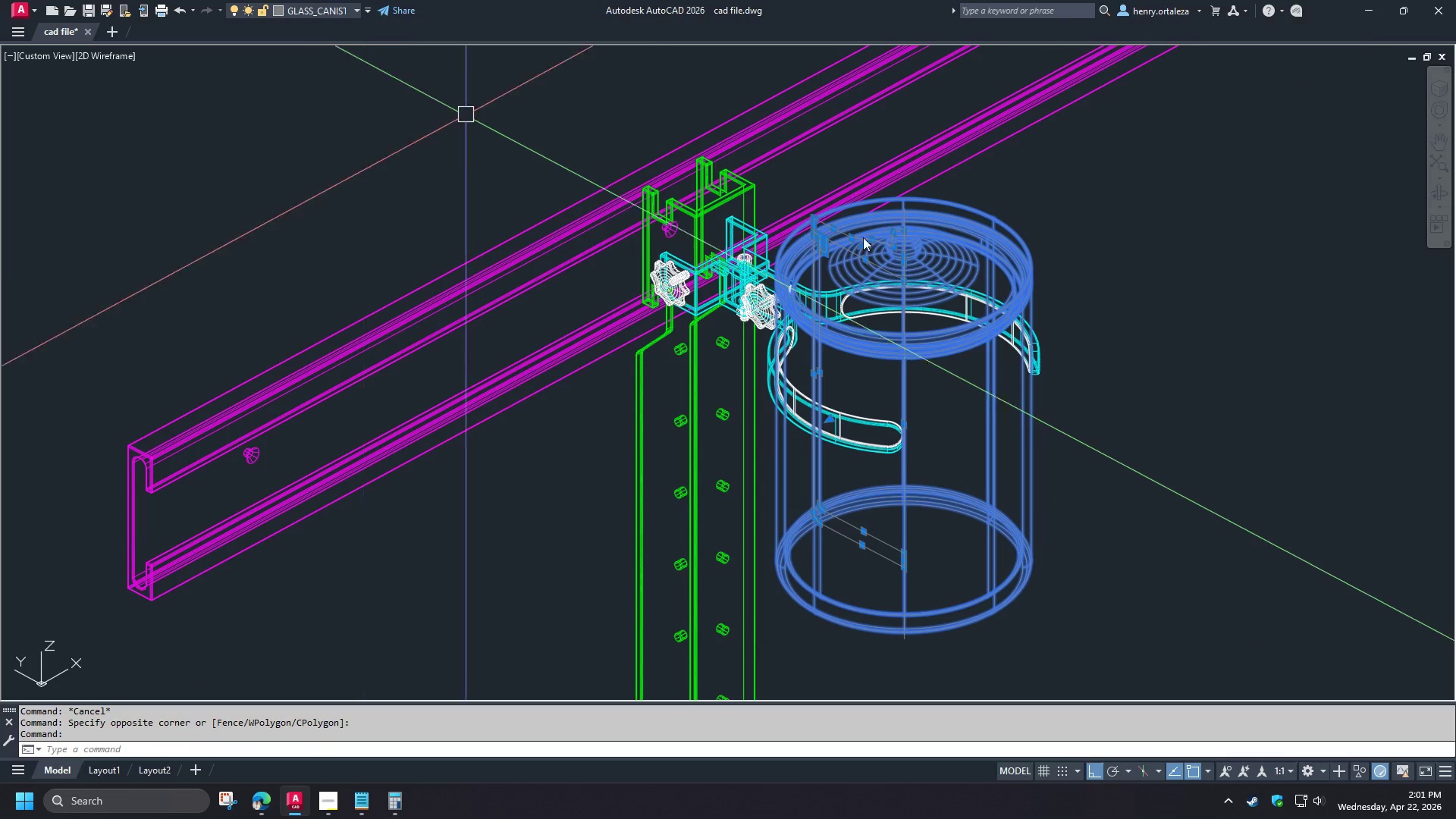 
key(Escape)
 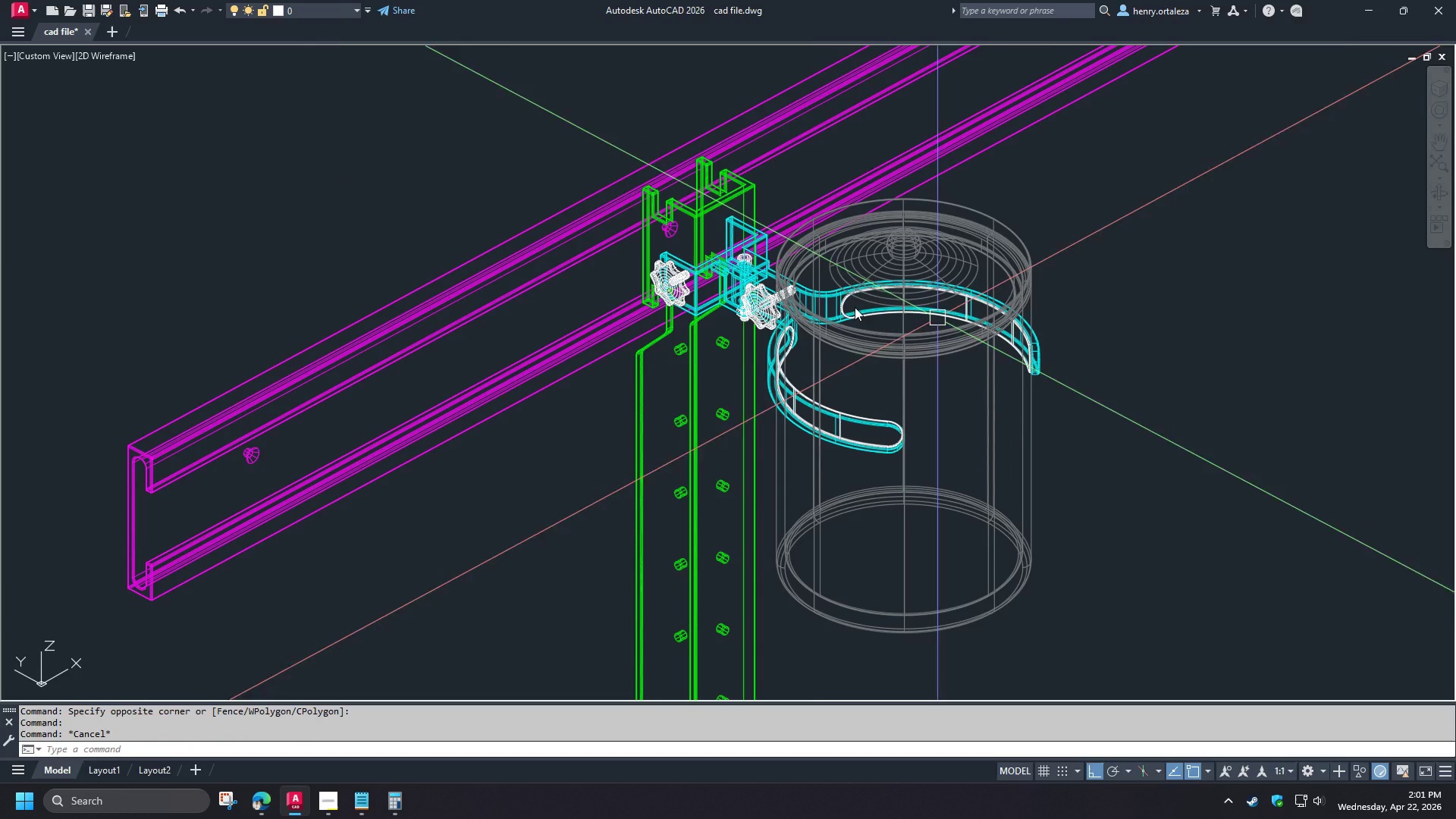 
scroll: coordinate [657, 249], scroll_direction: up, amount: 3.0
 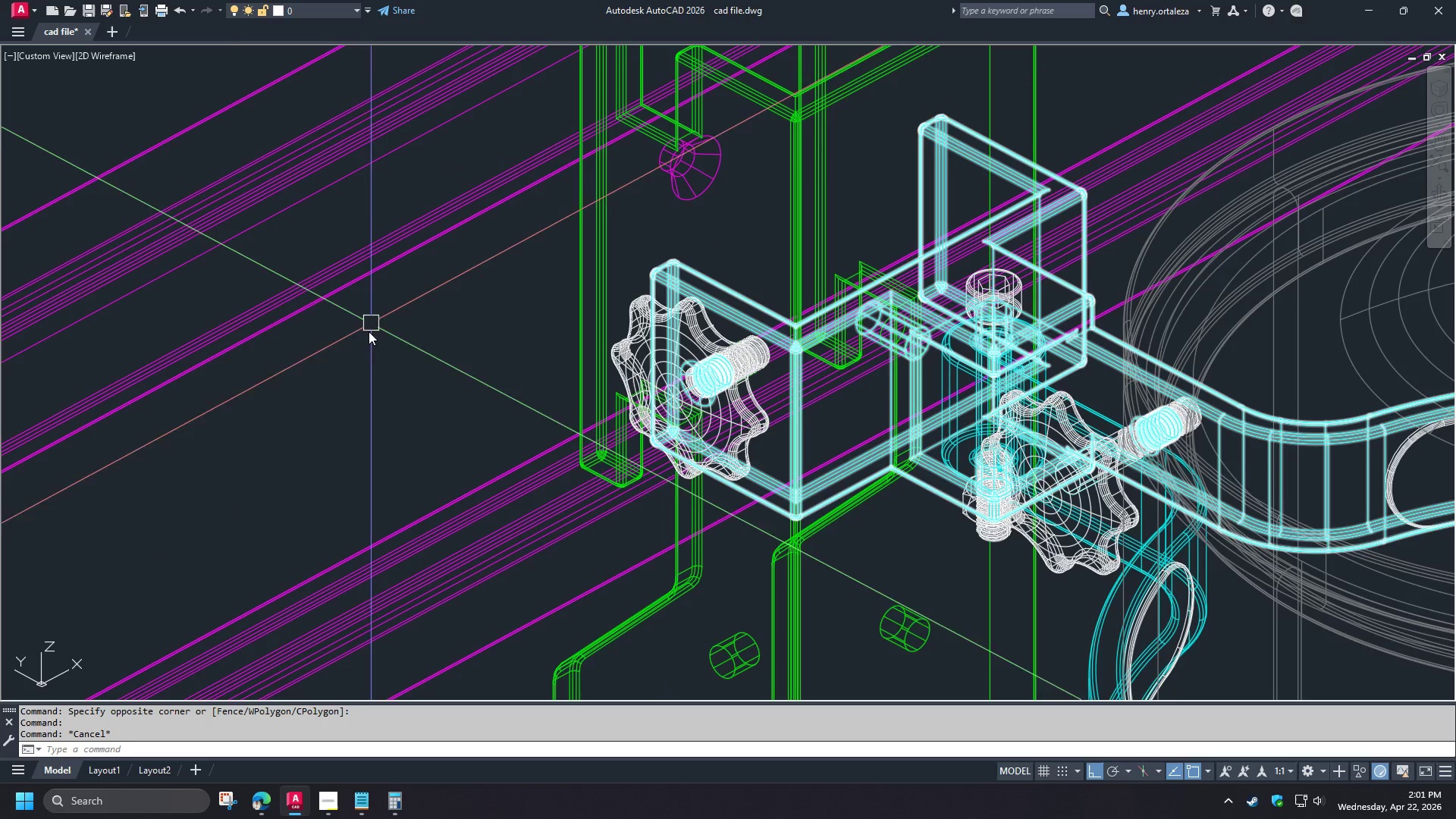 
scroll: coordinate [371, 336], scroll_direction: down, amount: 3.0
 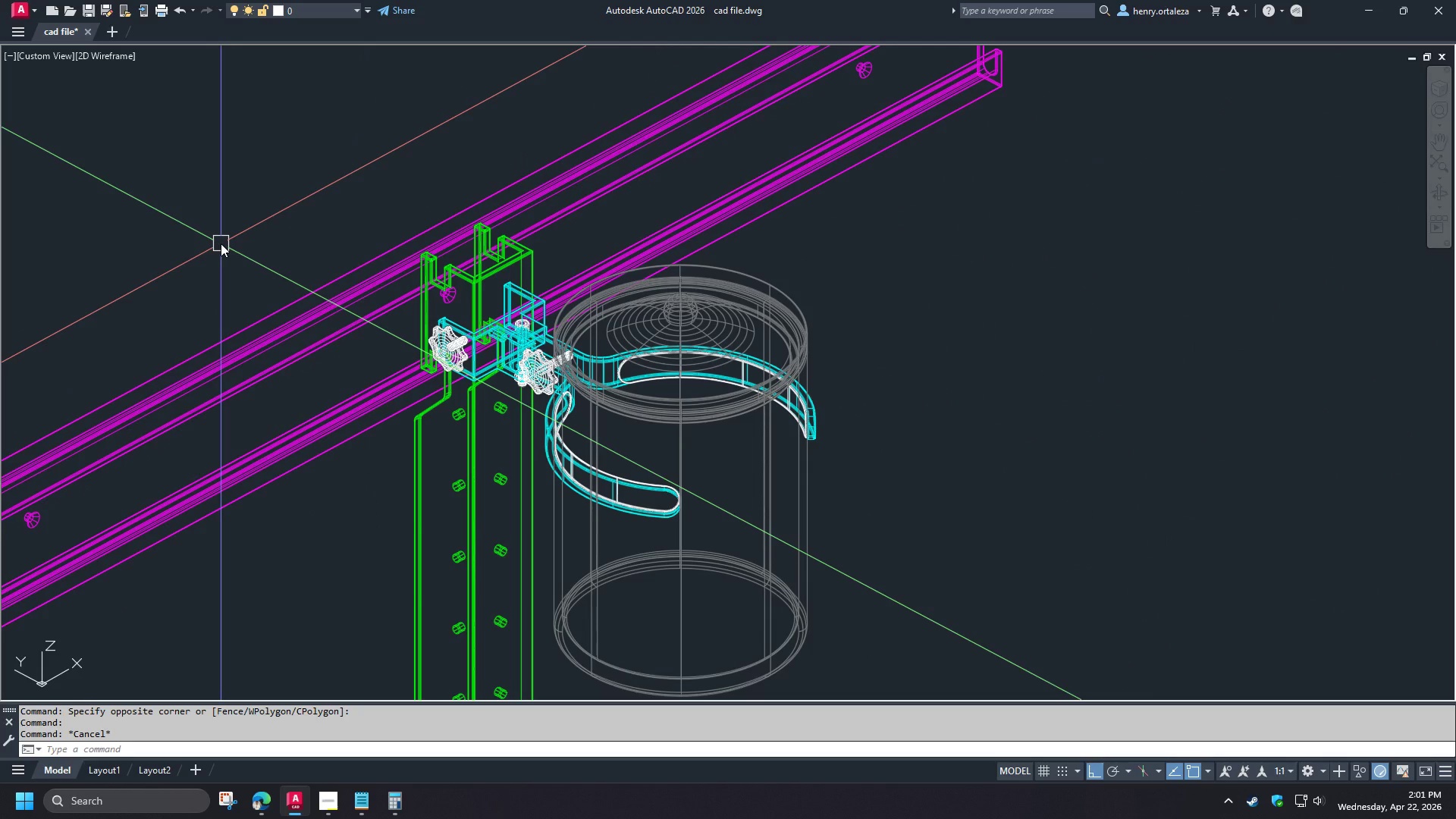 
wait(5.64)
 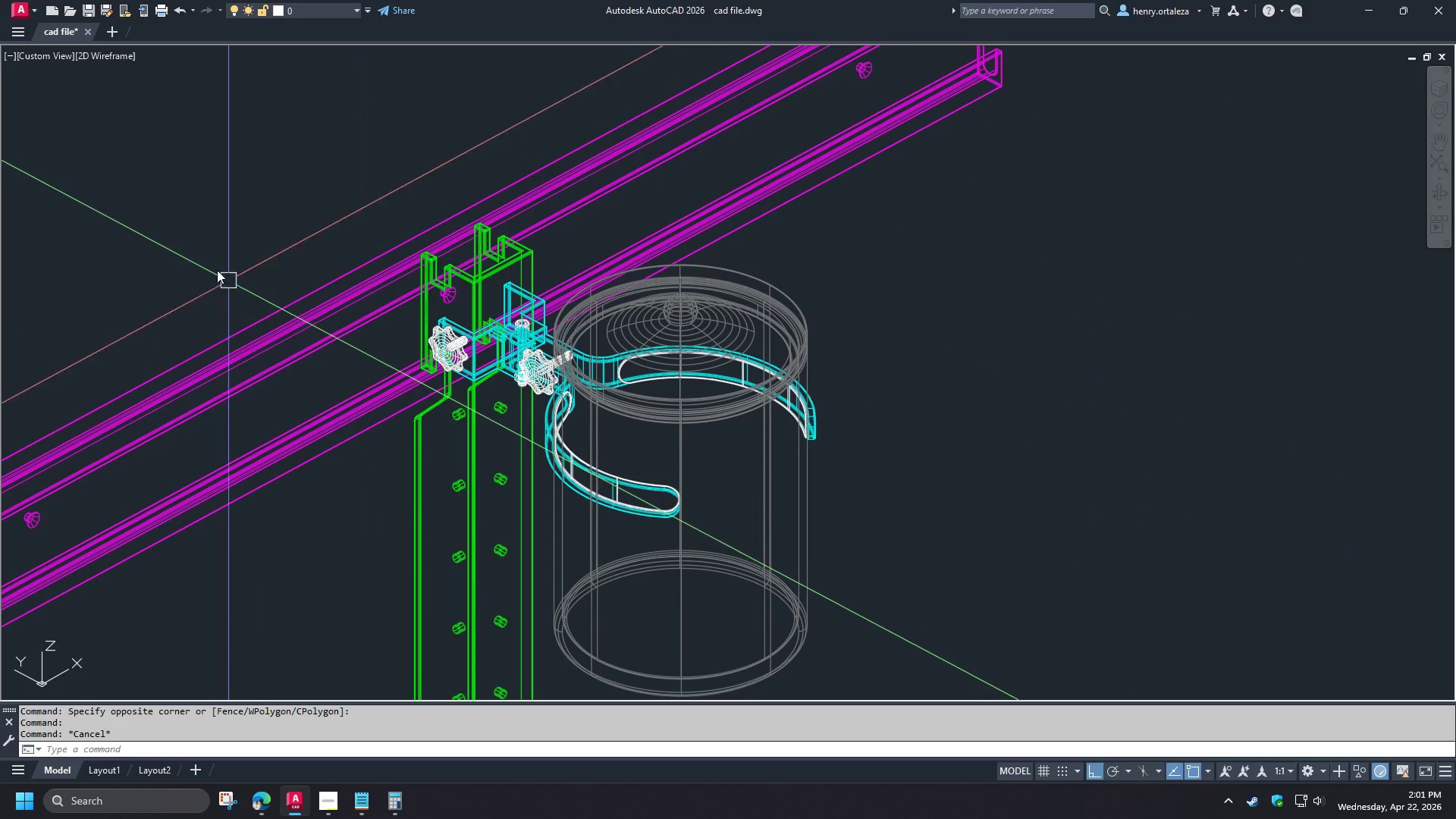 
type(LA )
 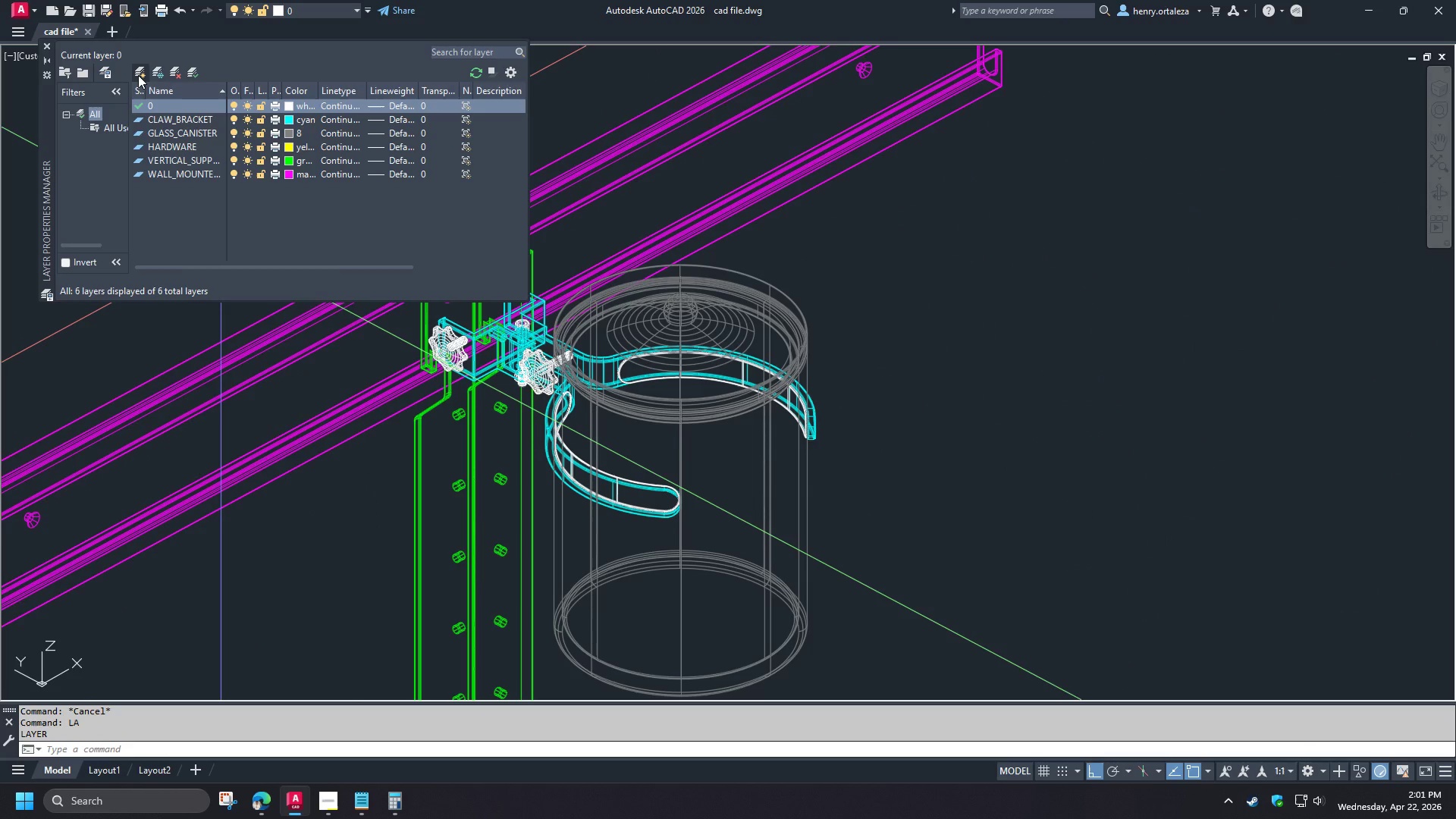 
left_click([138, 75])
 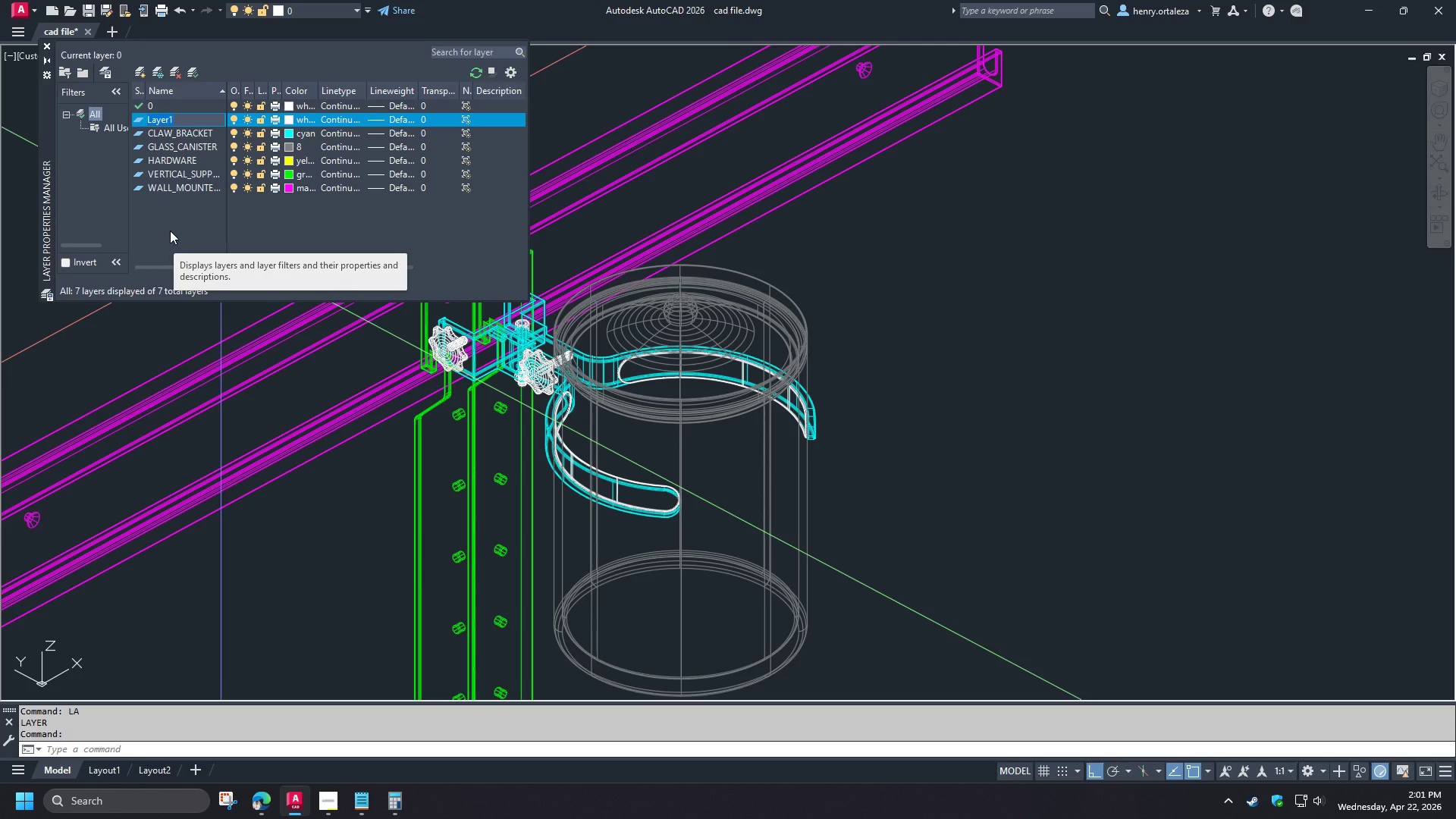 
key(R)
 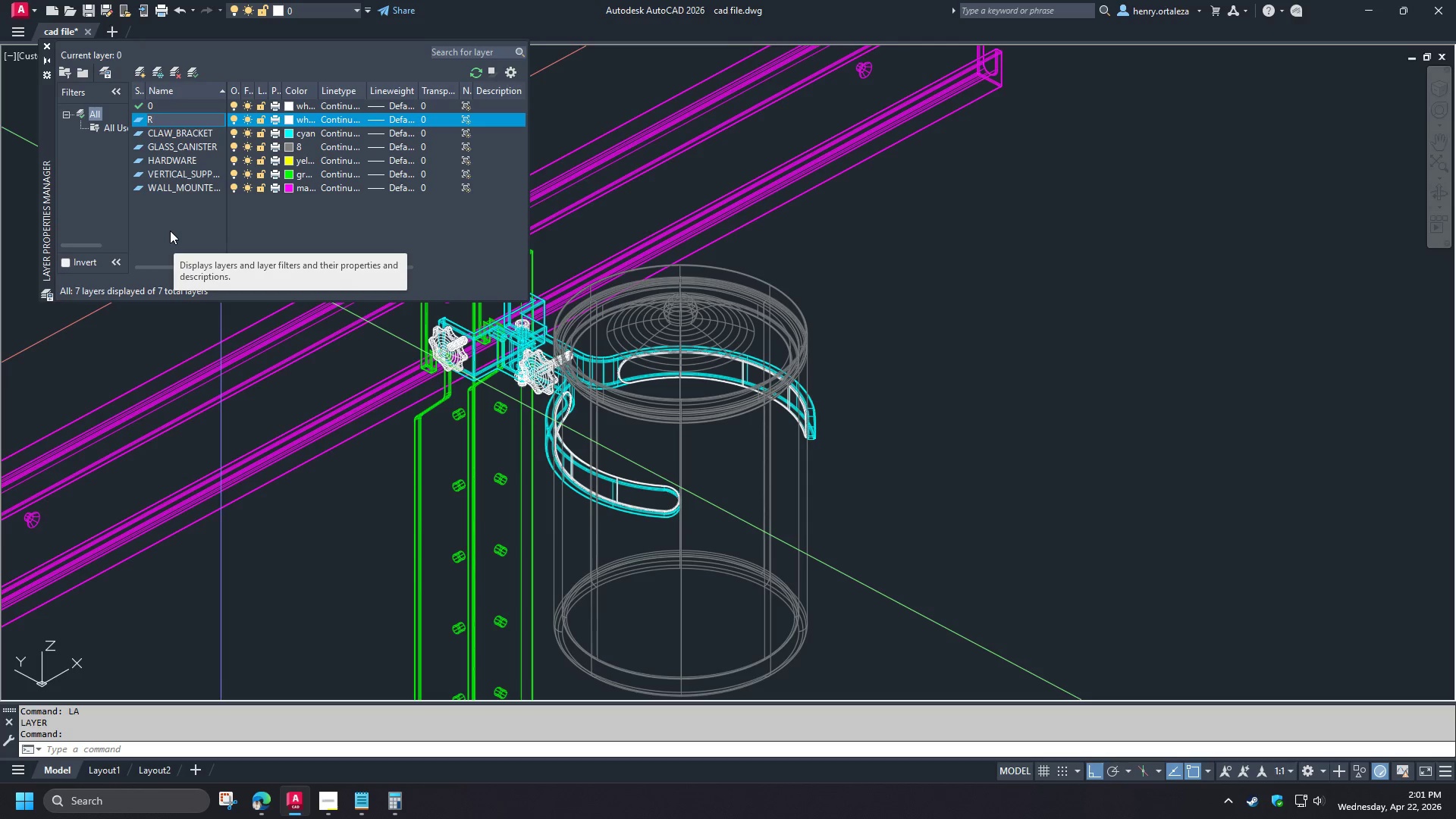 
type(UBBER)
 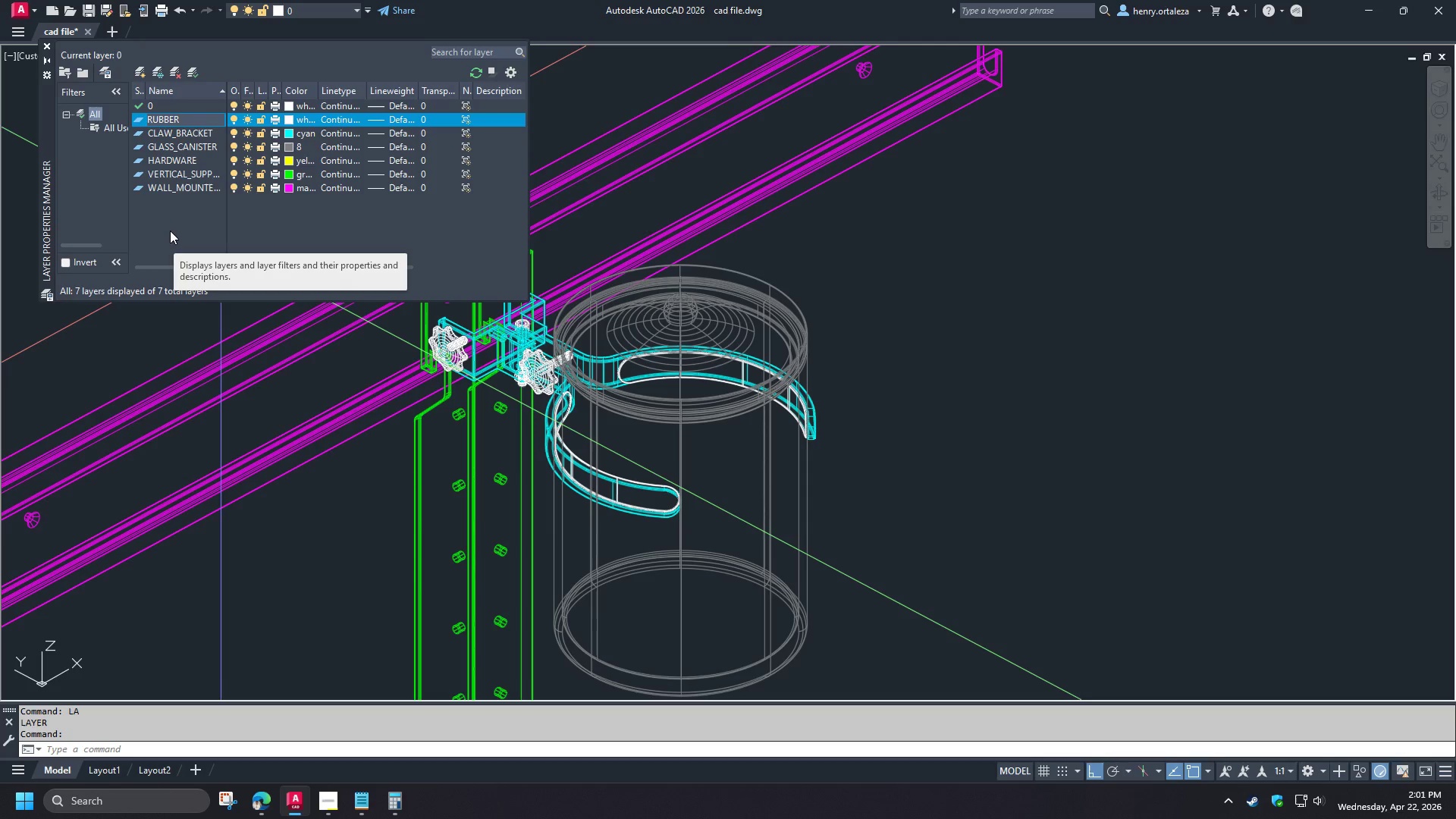 
hold_key(key=ArrowLeft, duration=0.88)
 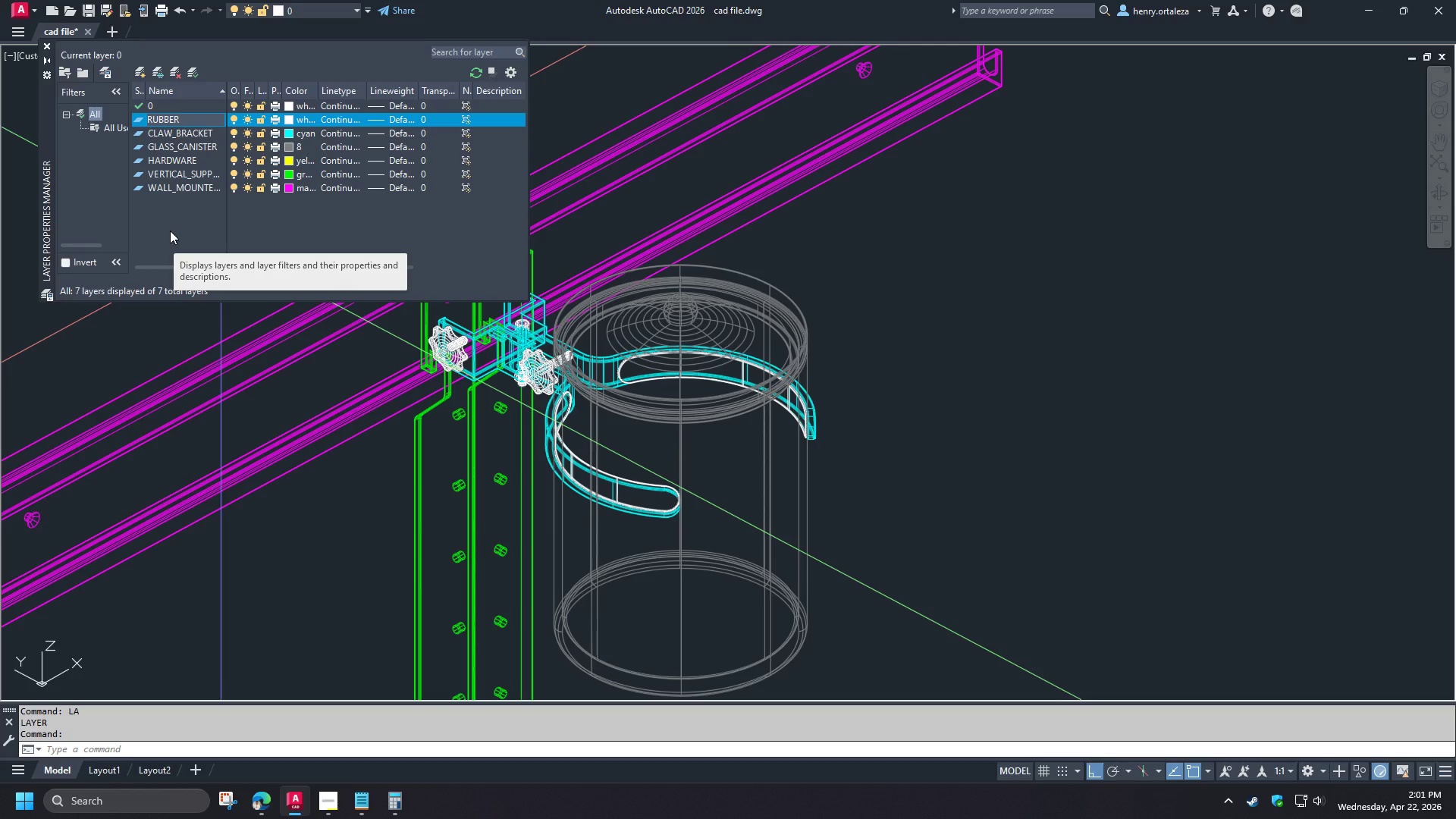 
type(CLAW_)
key(NumpadEnter)
 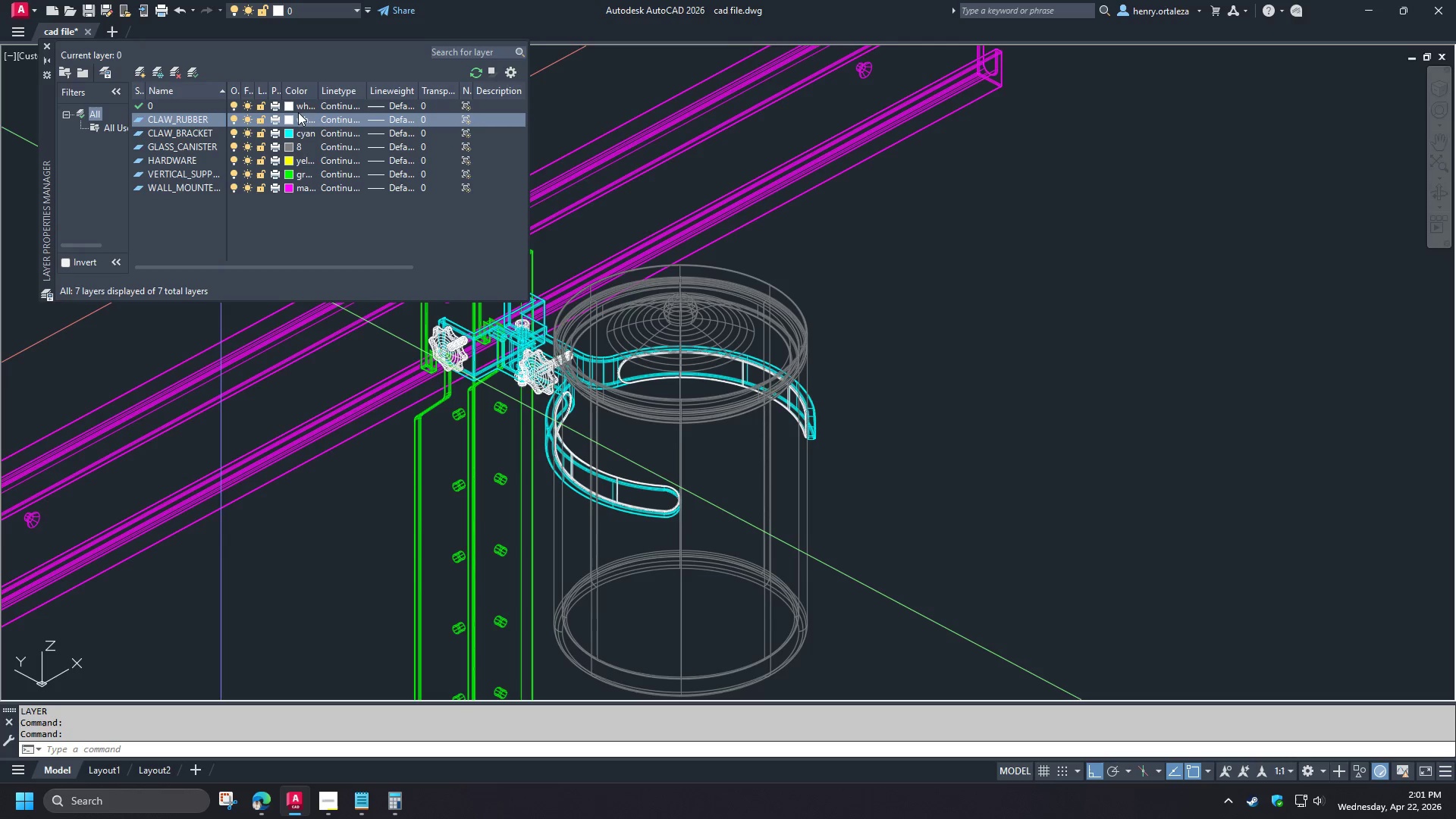 
left_click([293, 119])
 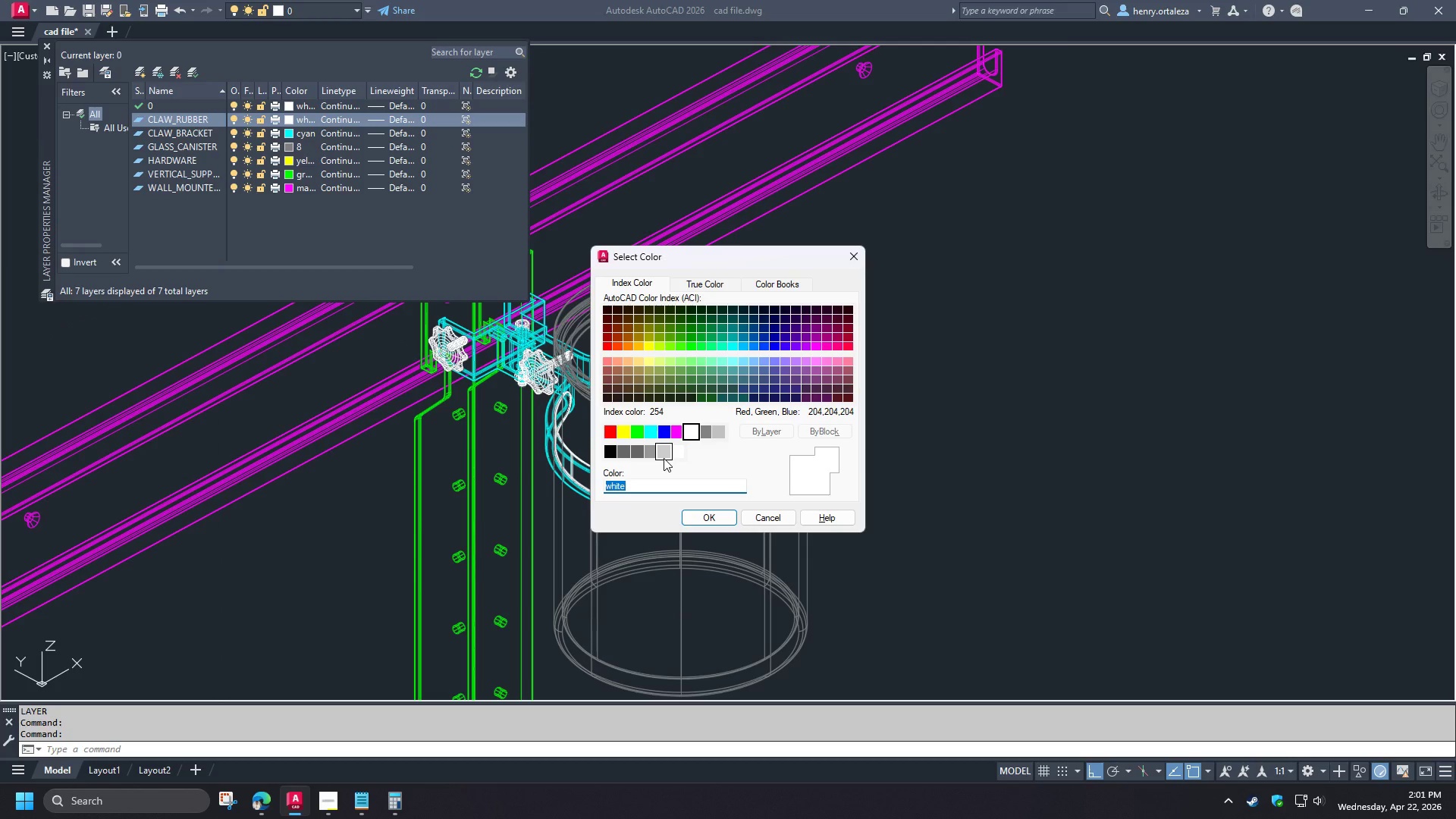 
wait(7.19)
 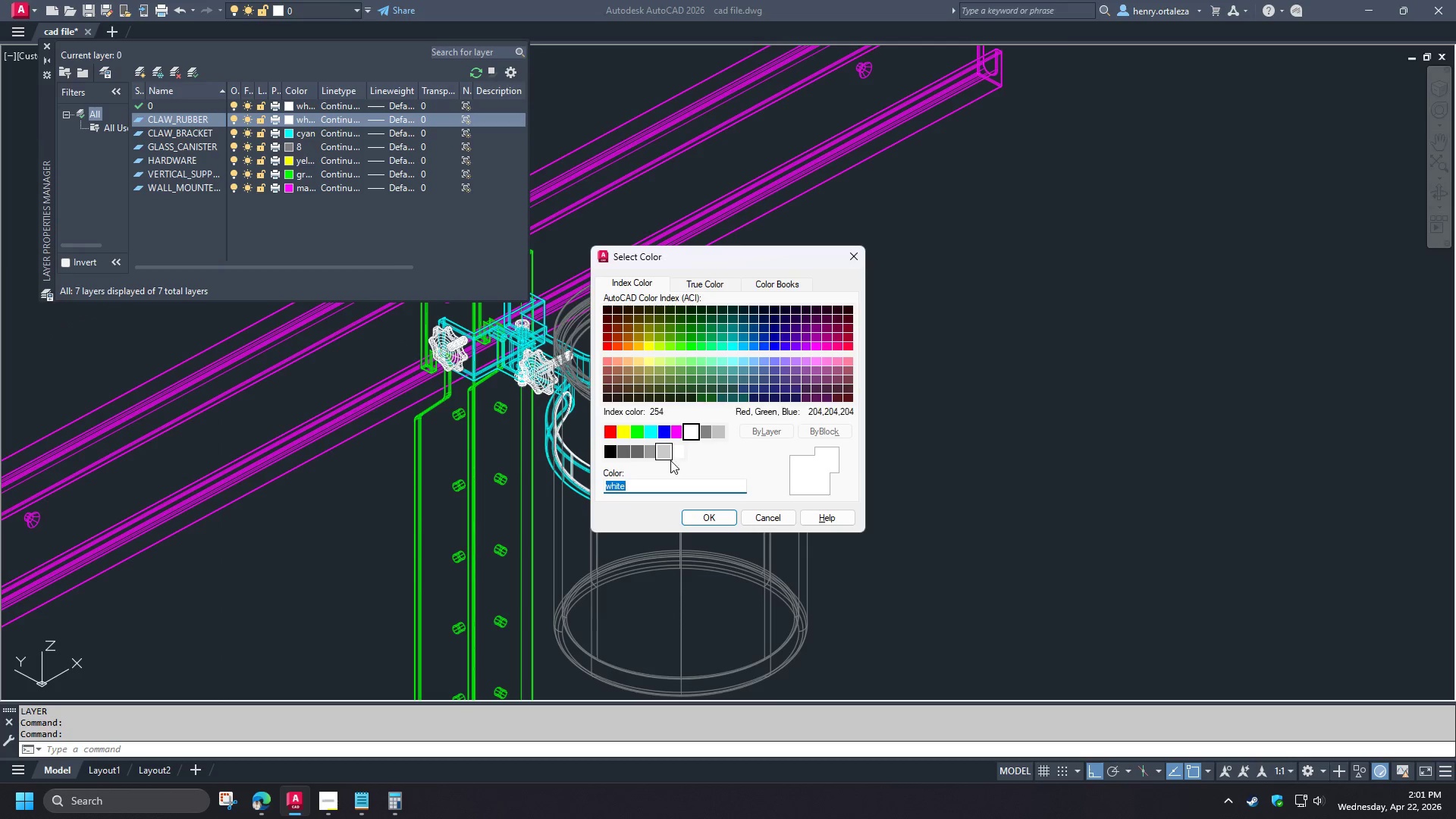 
left_click([715, 436])
 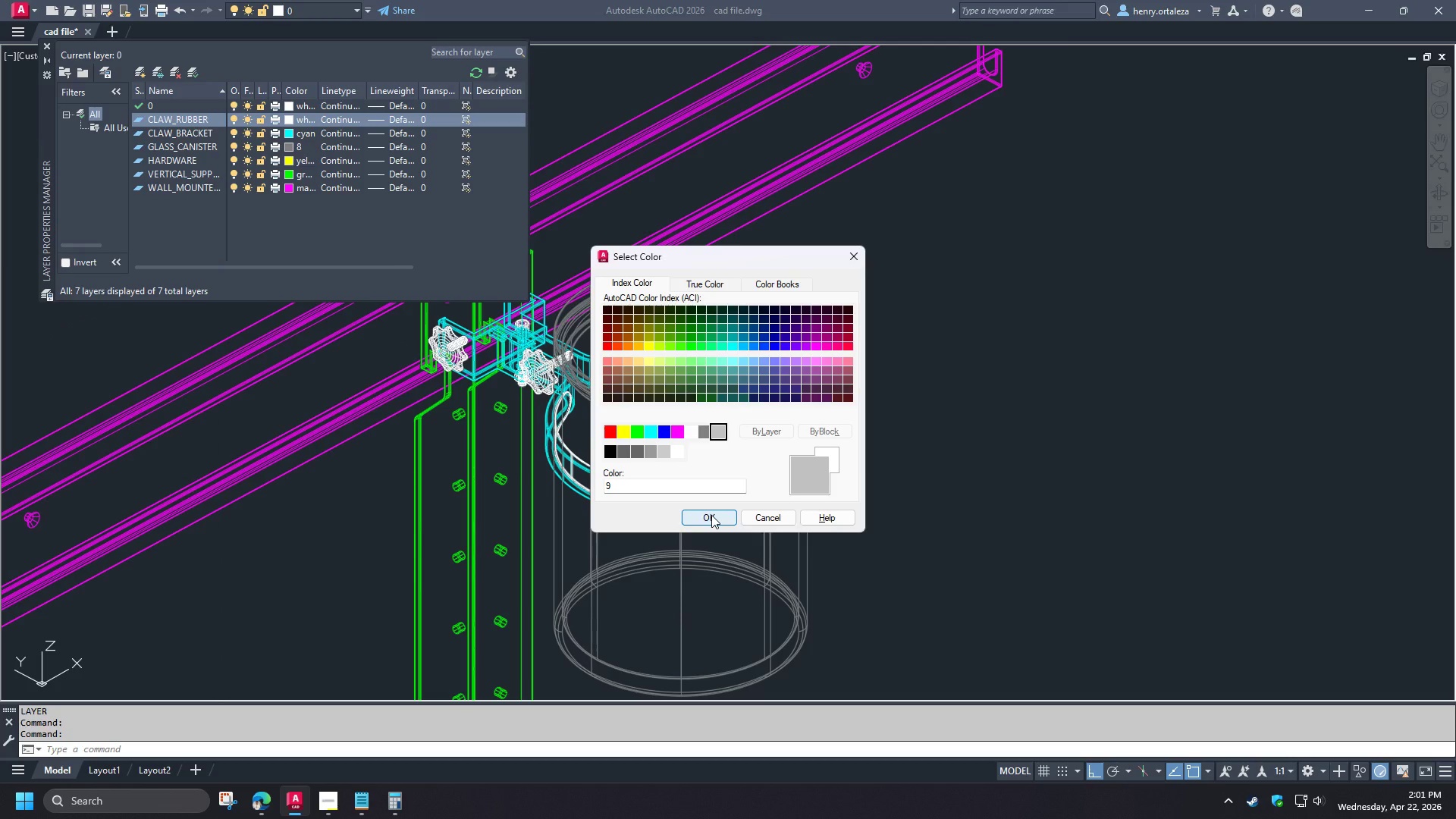 
left_click([711, 515])
 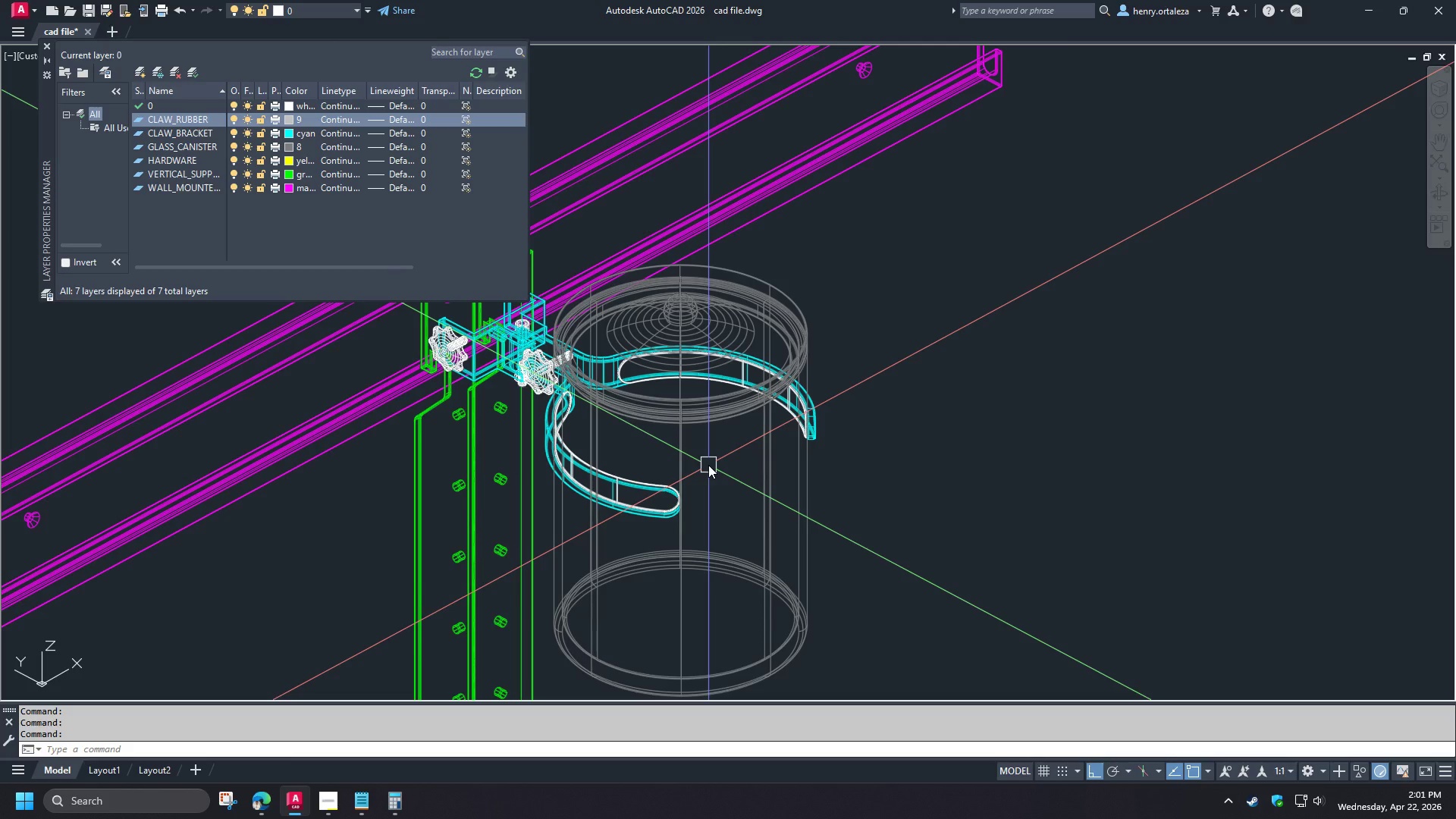 
key(Escape)
 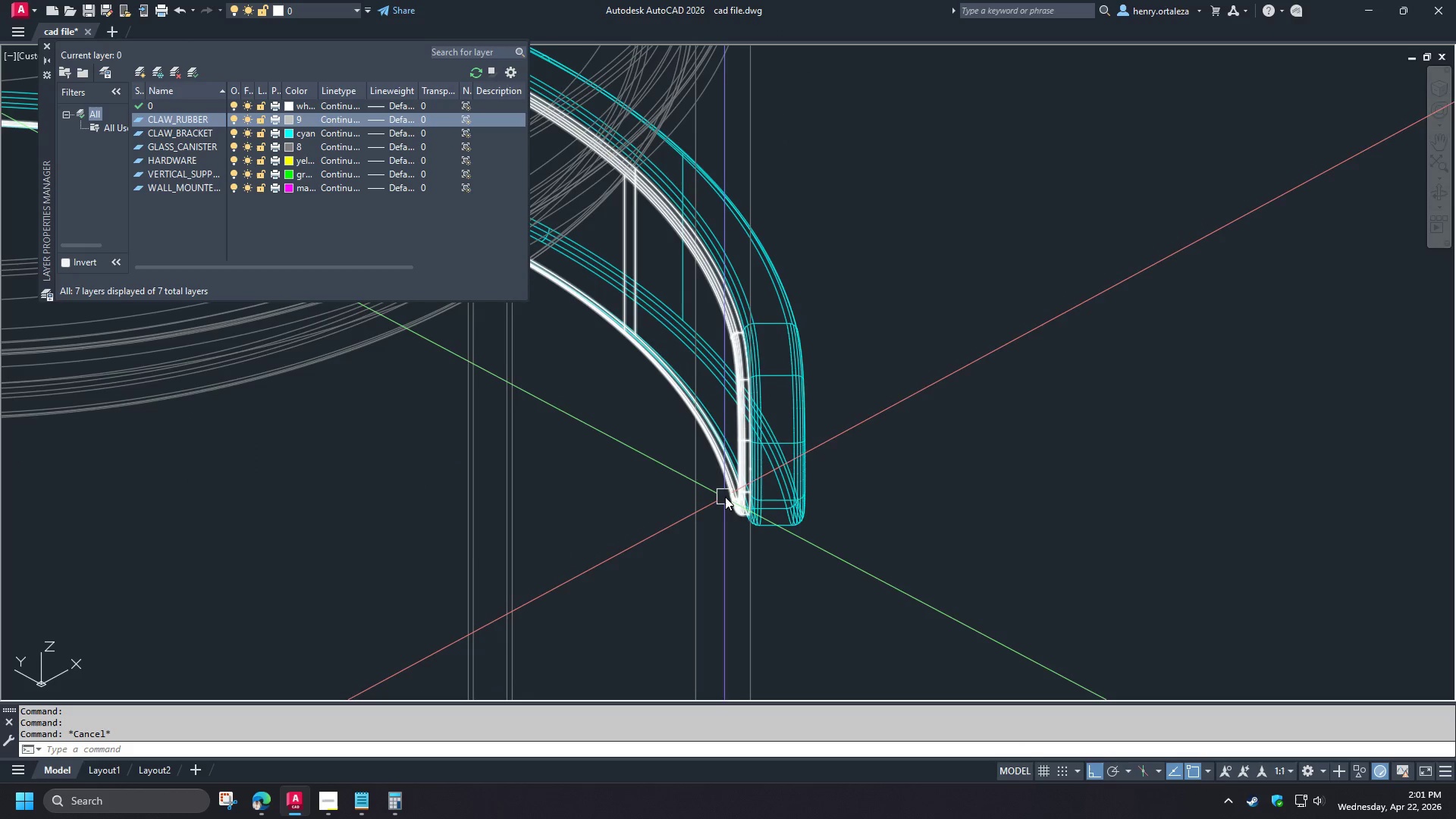 
left_click([726, 497])
 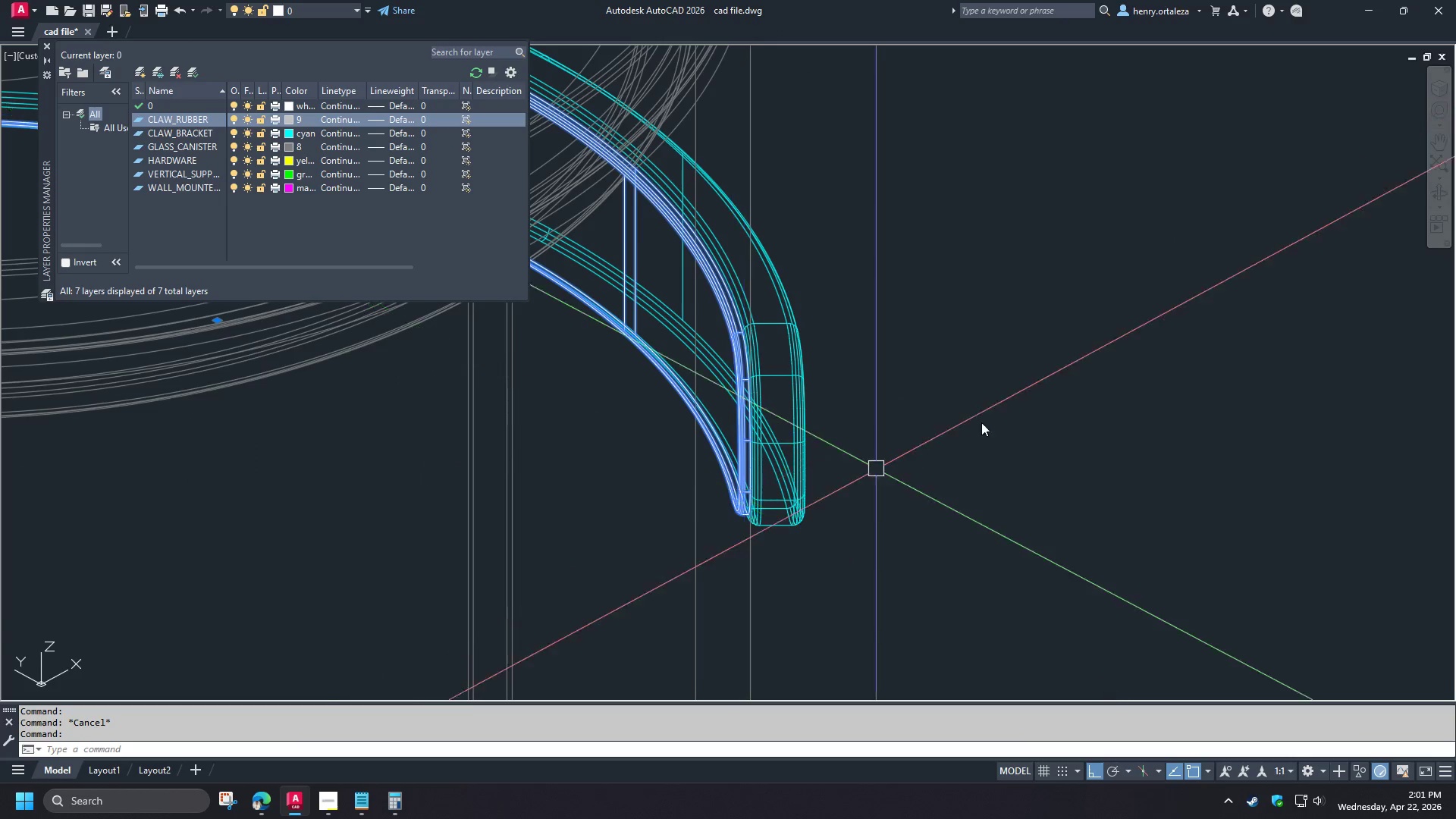 
left_click([738, 573])
 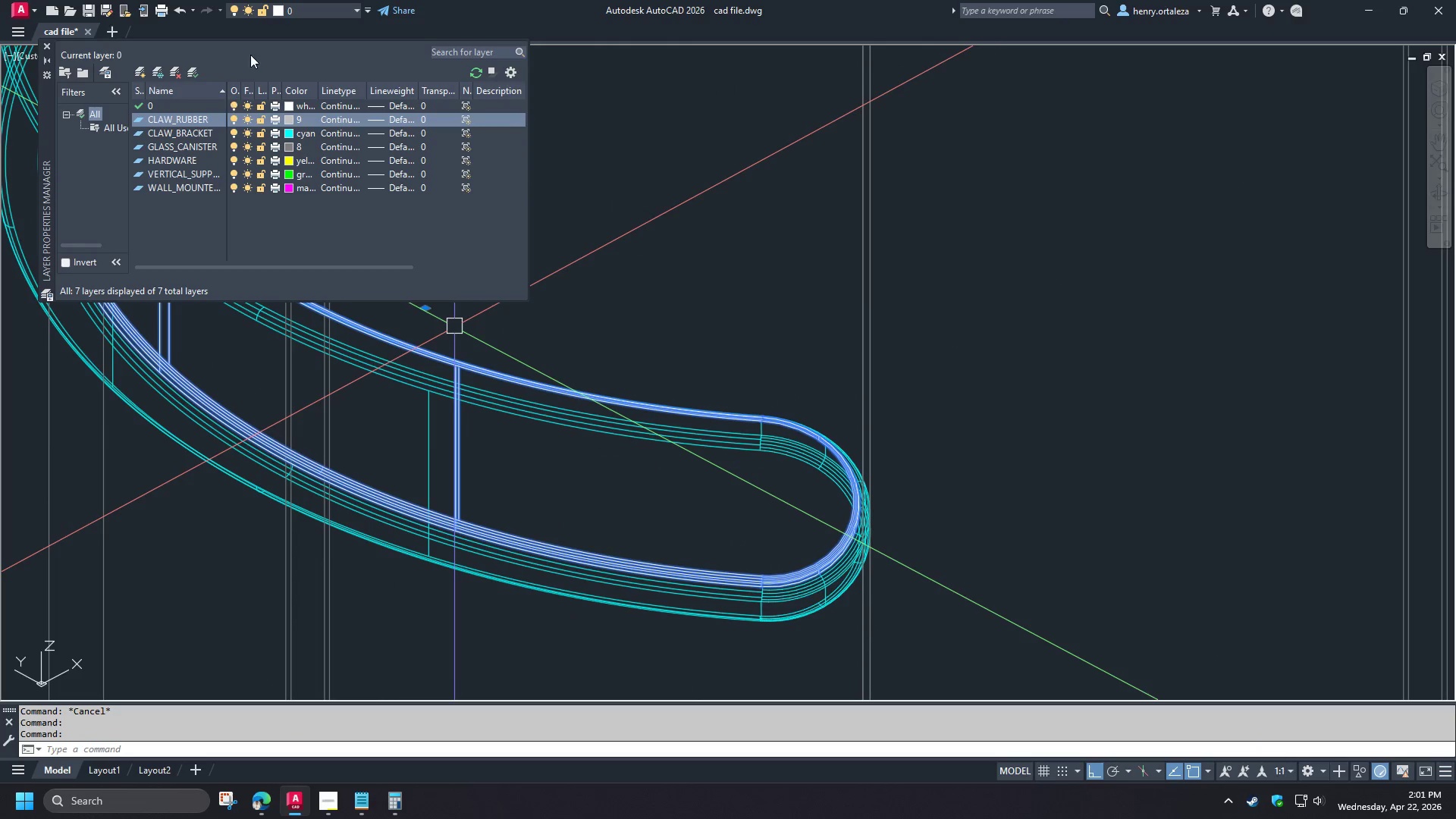 
scroll: coordinate [816, 425], scroll_direction: up, amount: 4.0
 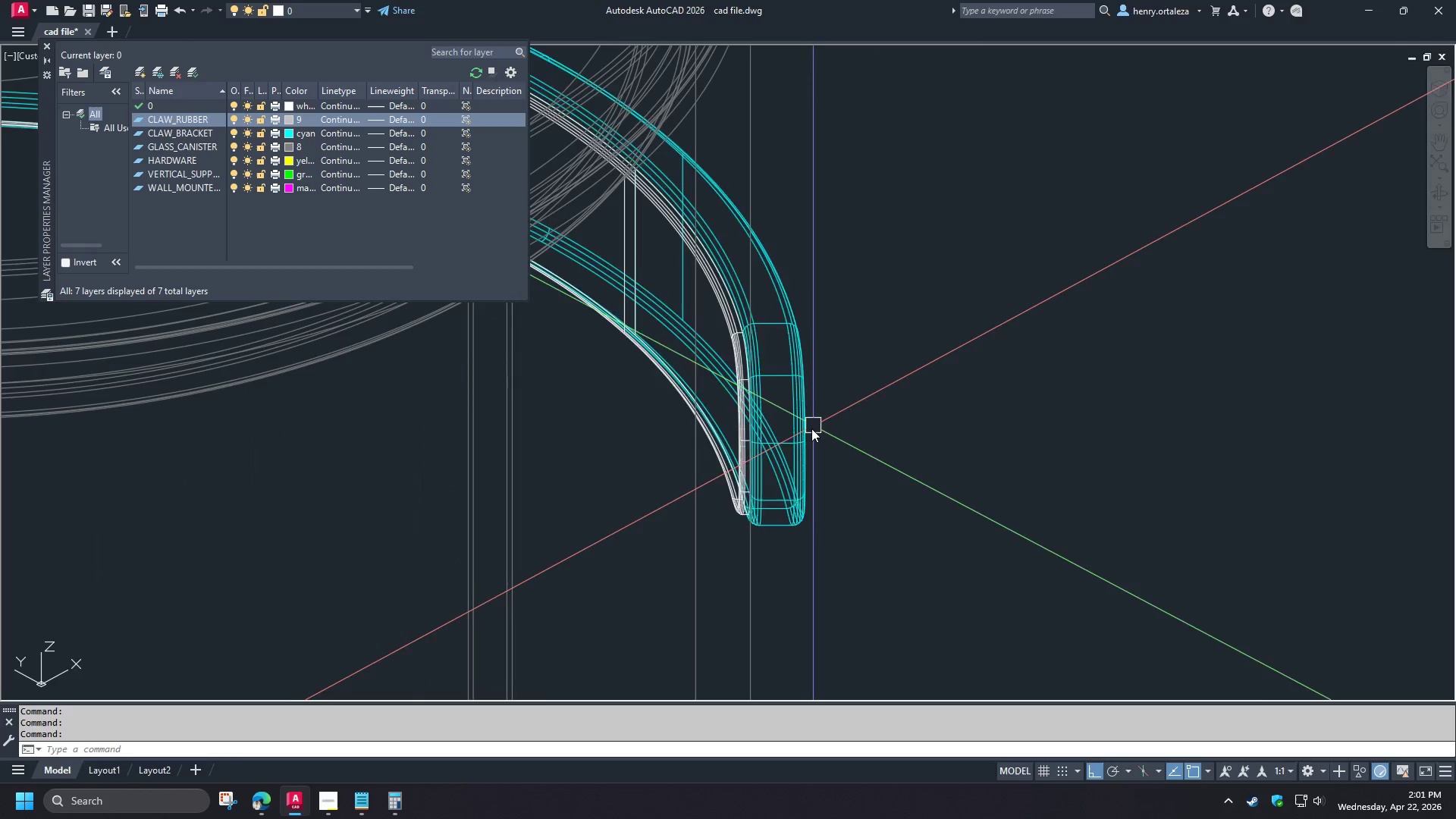 
left_click([311, 16])
 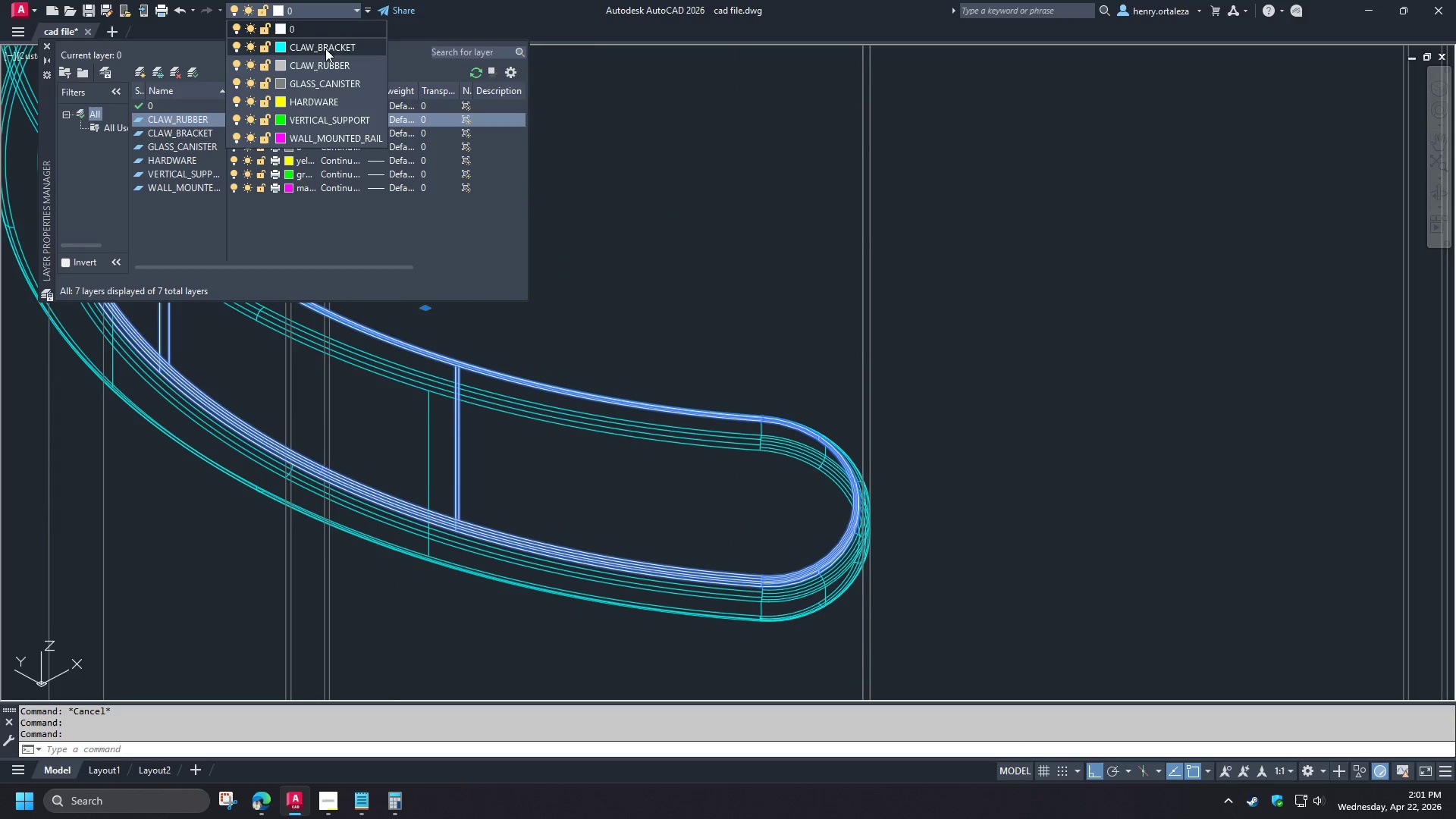 
scroll: coordinate [984, 419], scroll_direction: down, amount: 3.0
 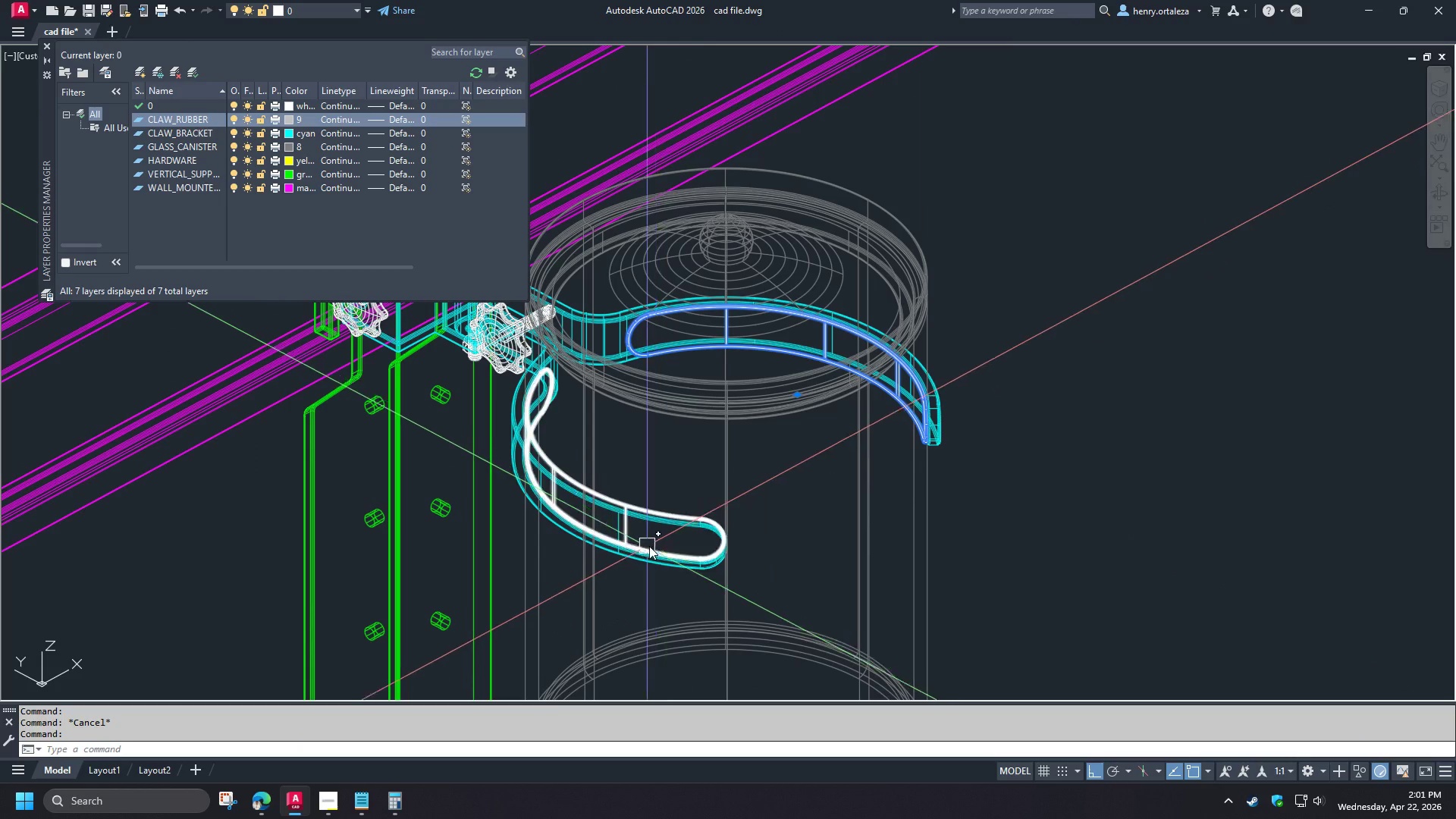 
left_click([331, 70])
 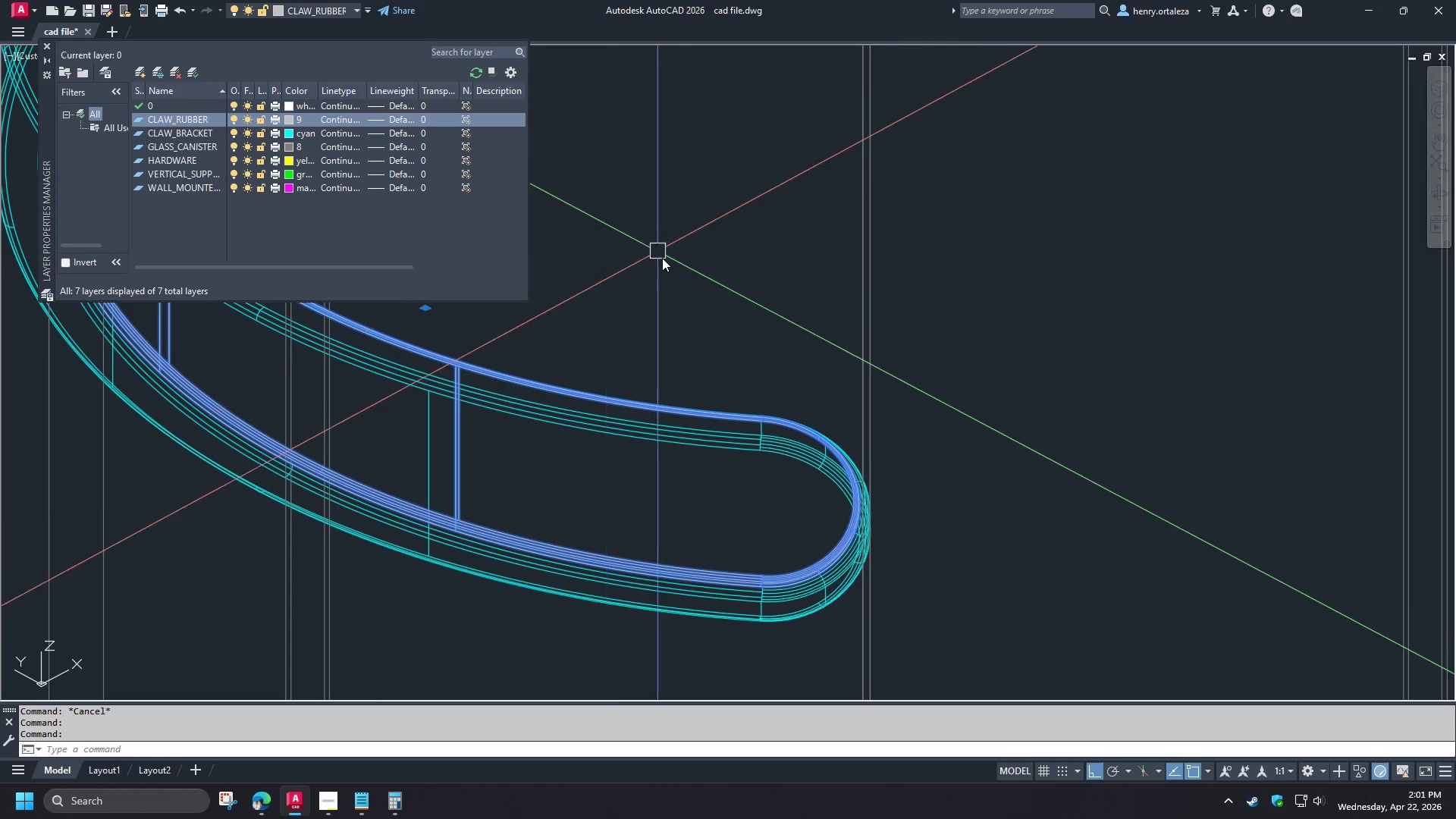 
scroll: coordinate [689, 553], scroll_direction: up, amount: 3.0
 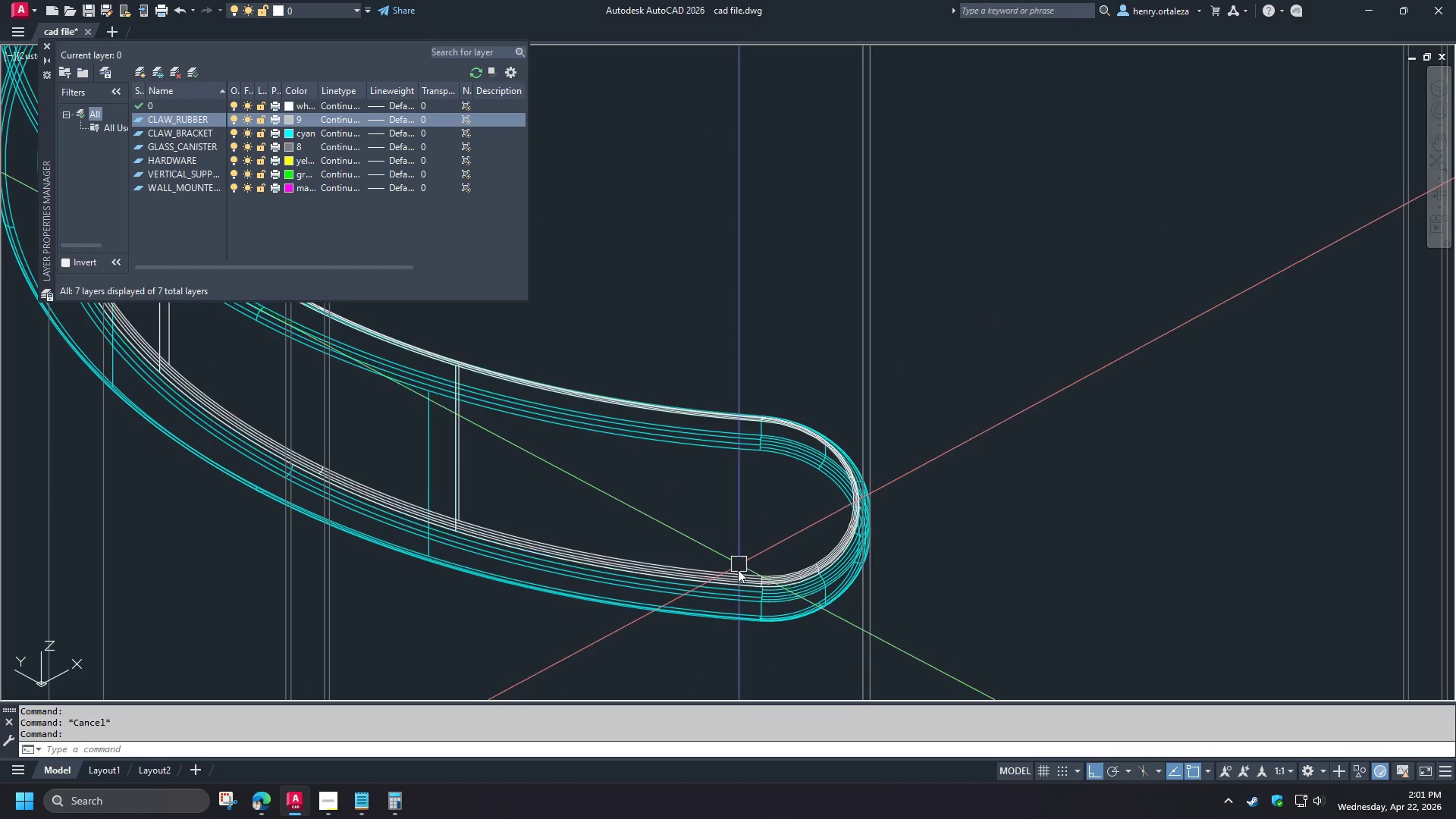 
key(Escape)
 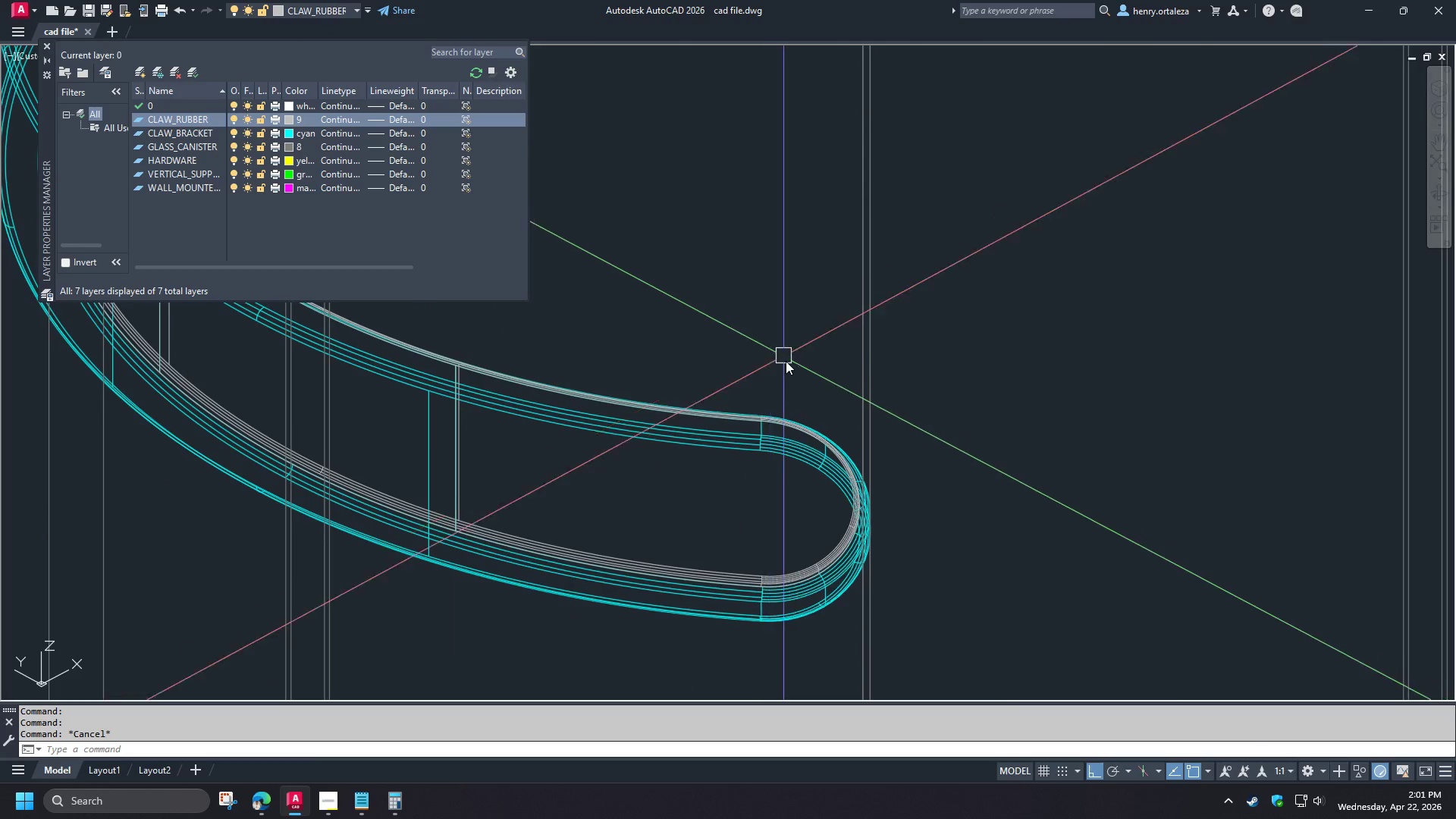 
left_click([666, 362])
 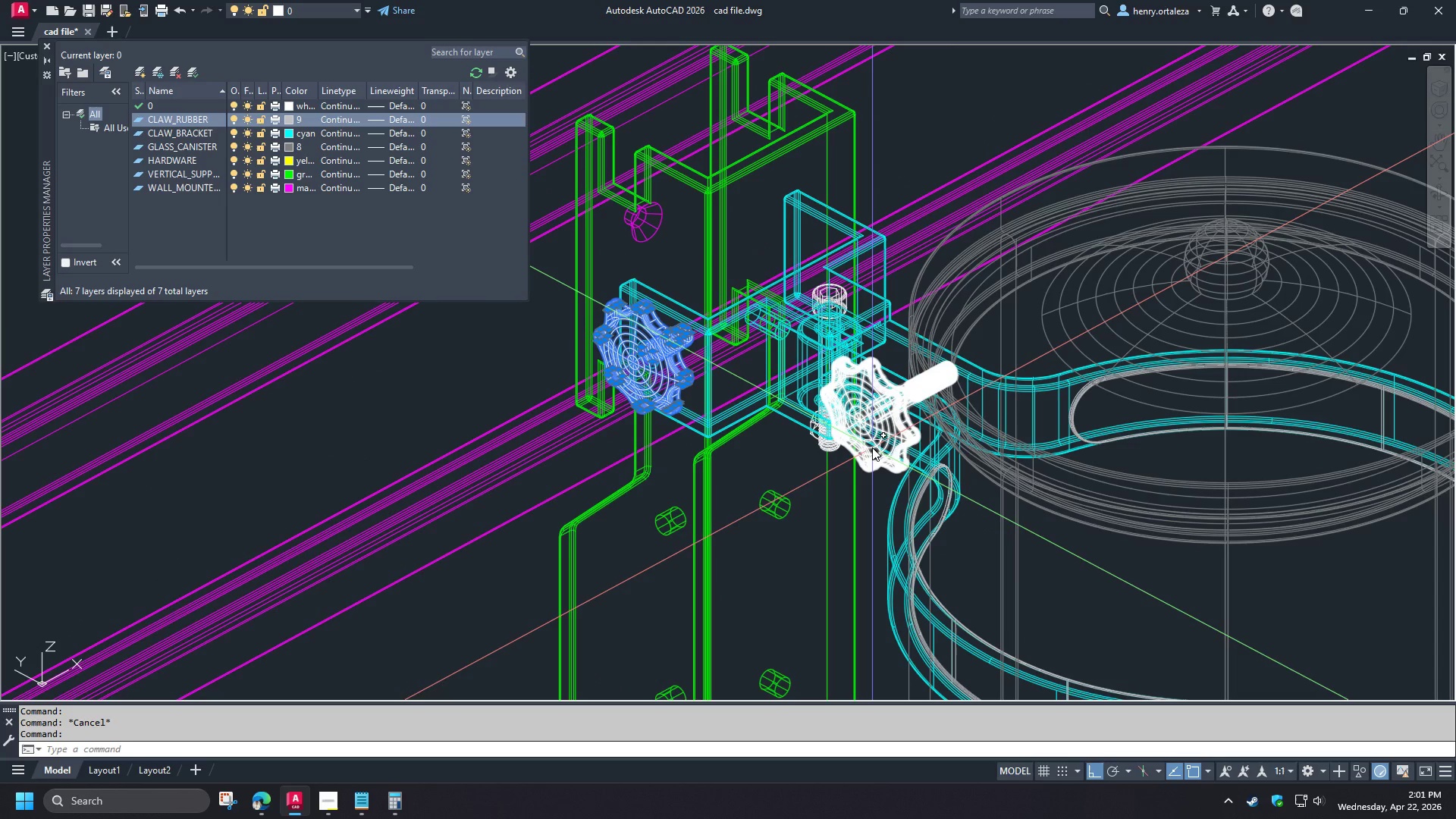 
left_click([872, 447])
 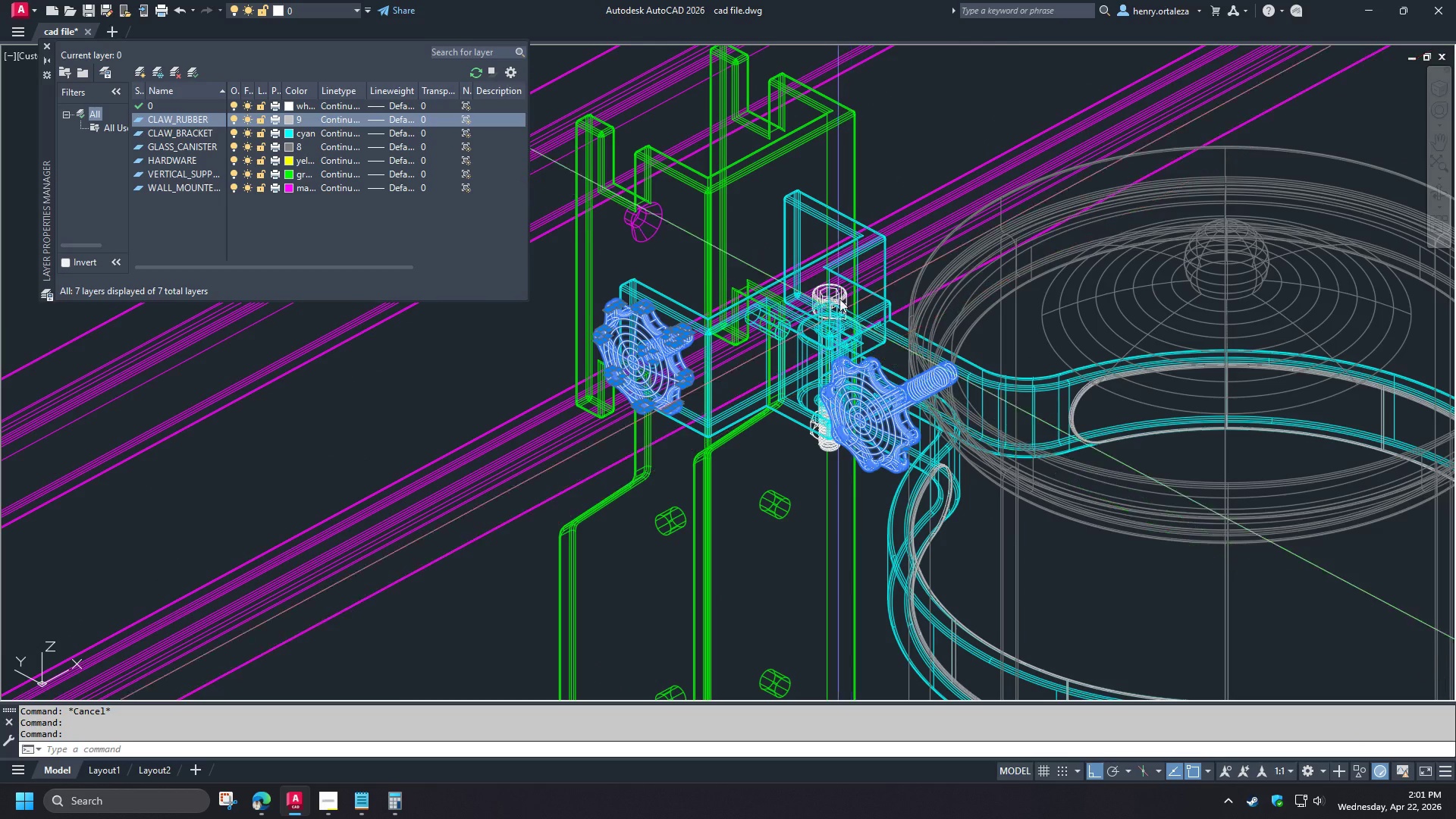 
scroll: coordinate [813, 384], scroll_direction: down, amount: 5.0
 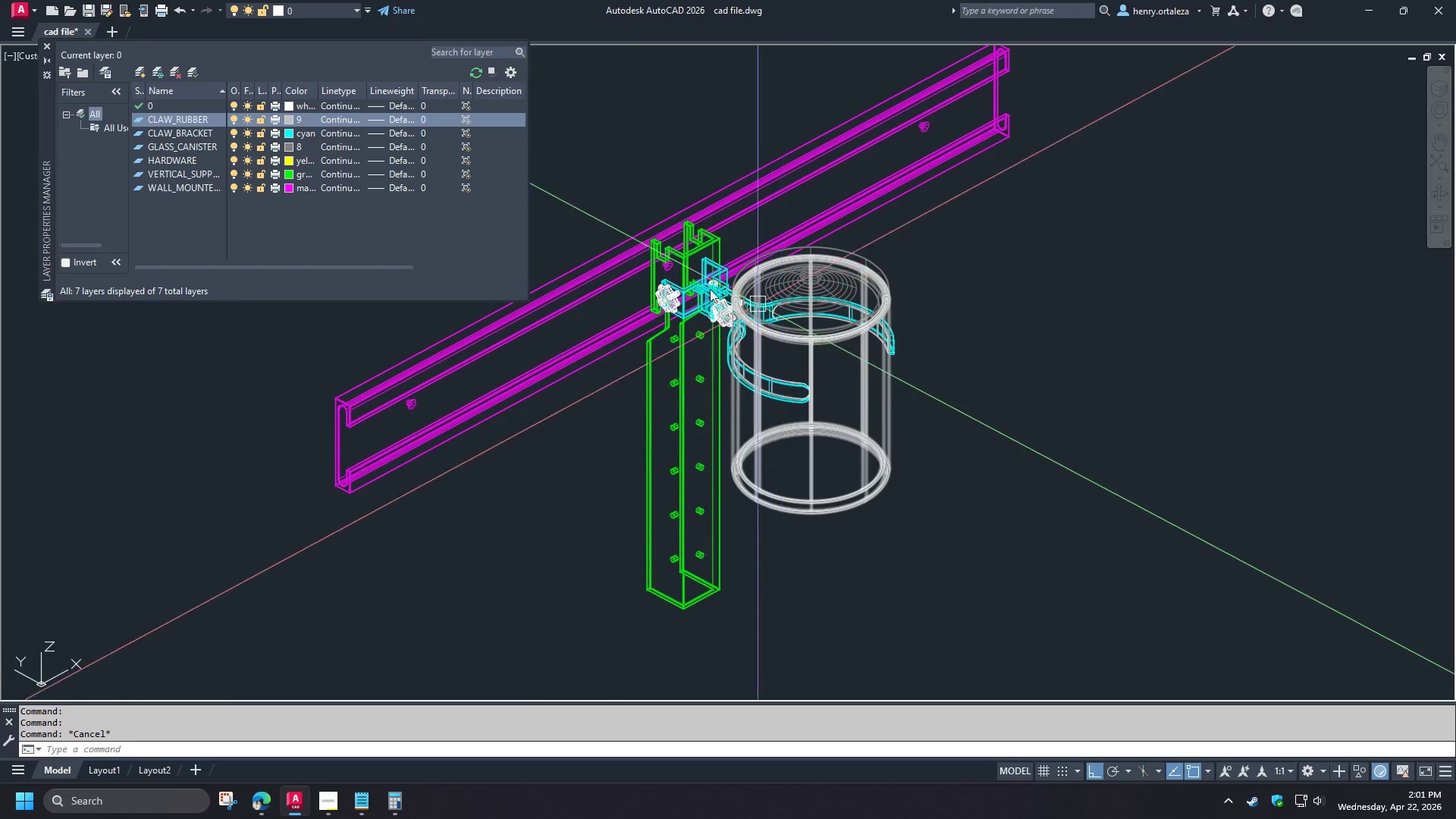 
scroll: coordinate [671, 279], scroll_direction: up, amount: 3.0
 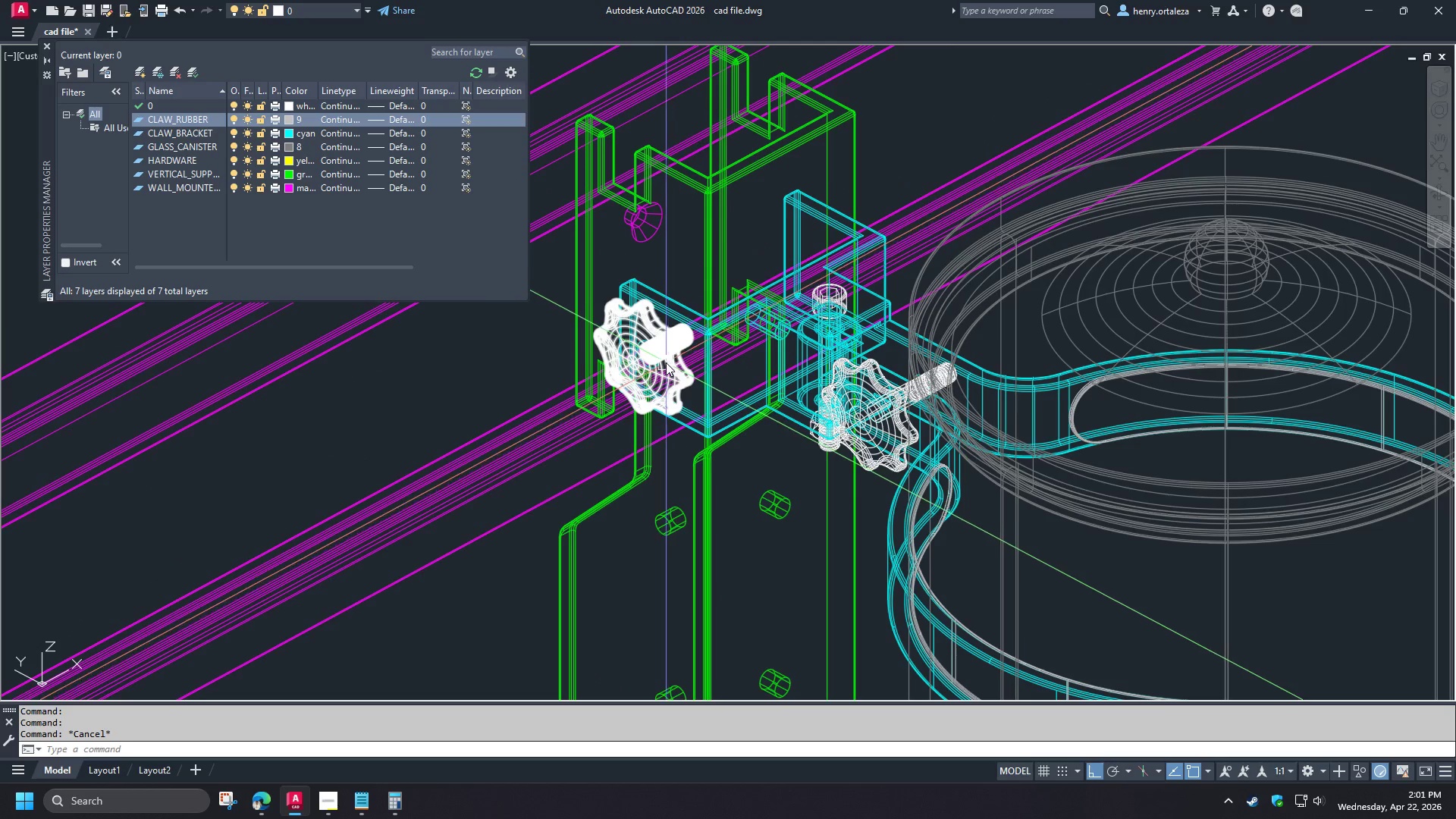 
left_click([846, 291])
 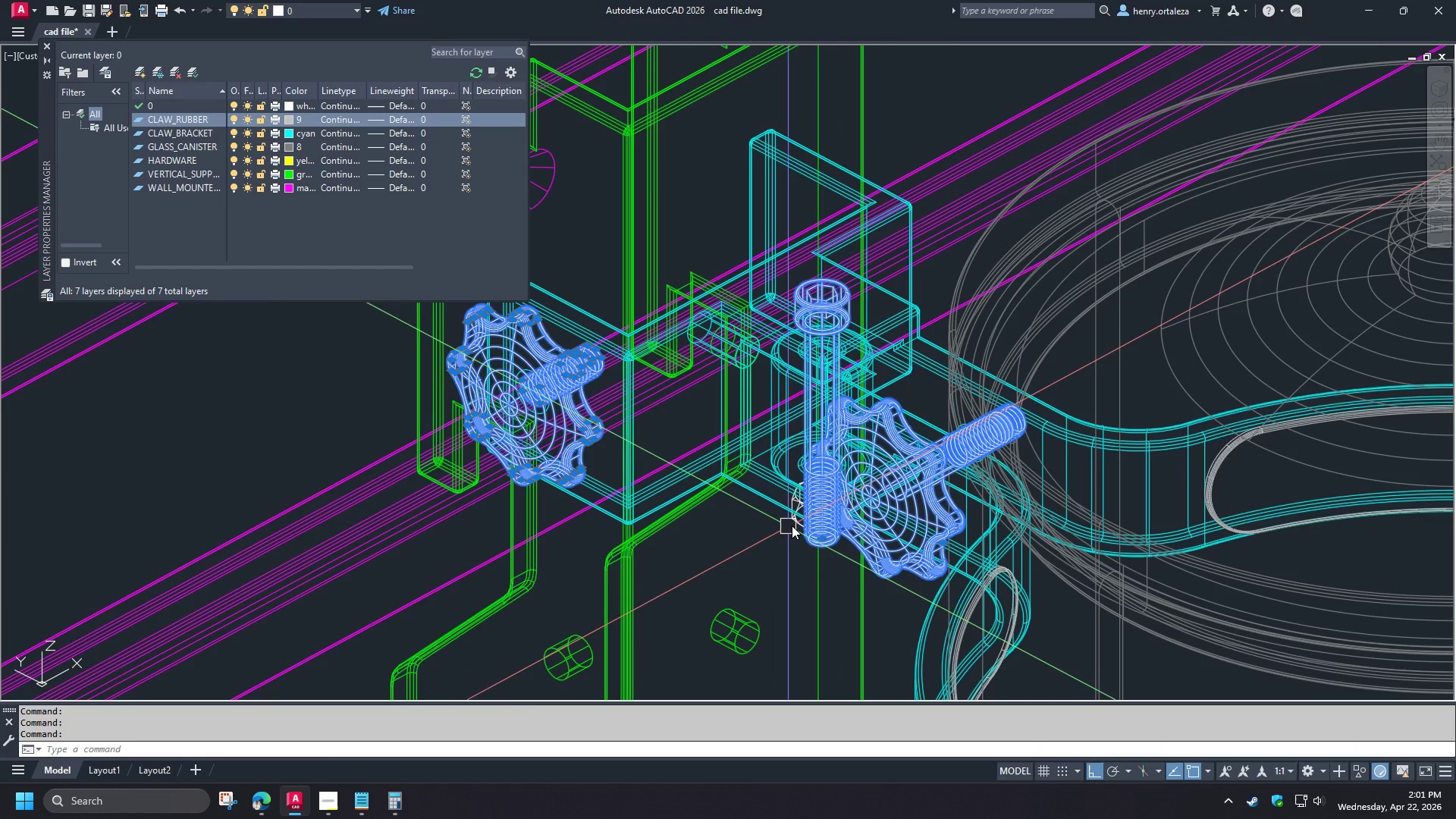 
left_click([792, 525])
 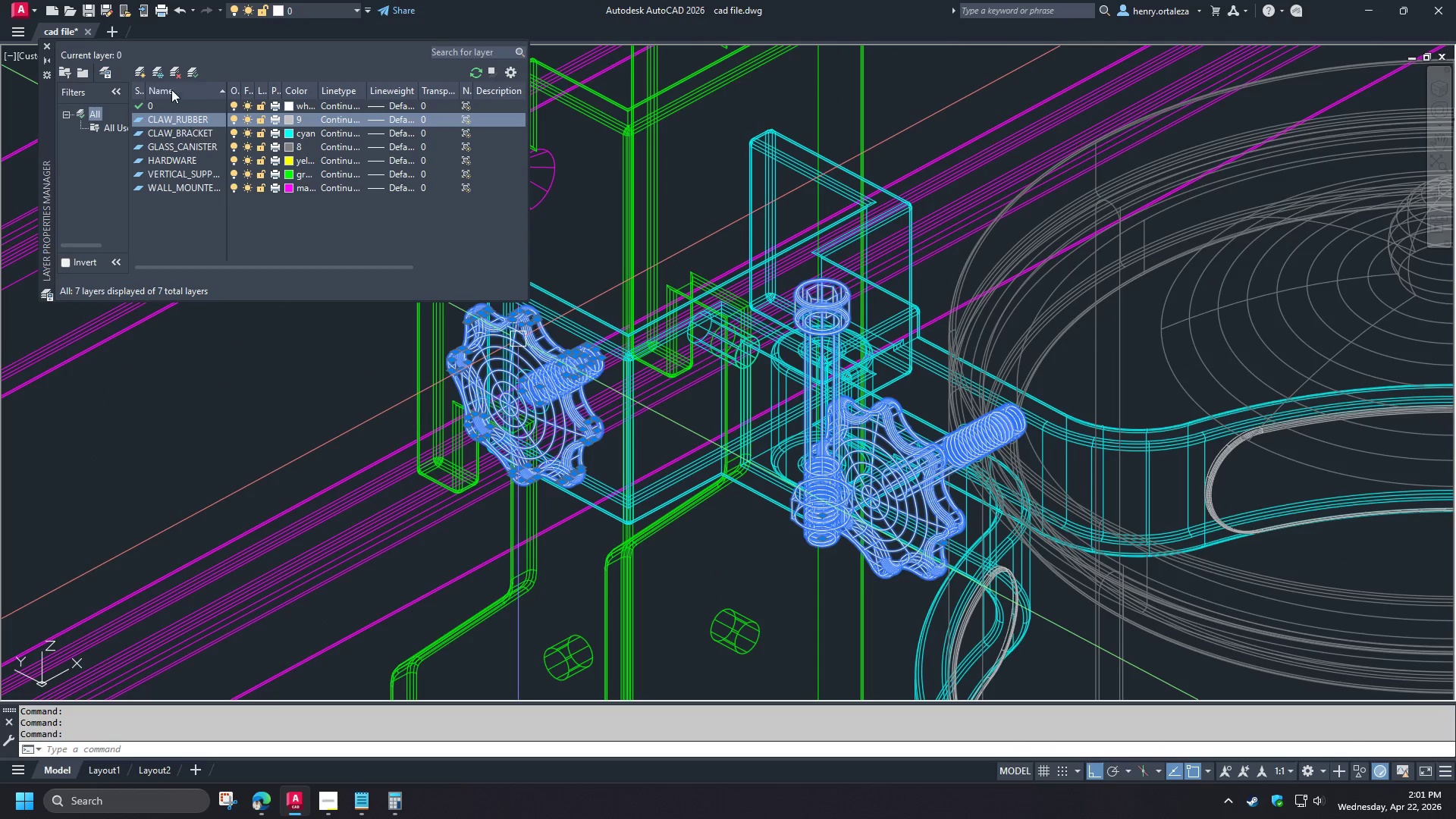 
left_click([339, 12])
 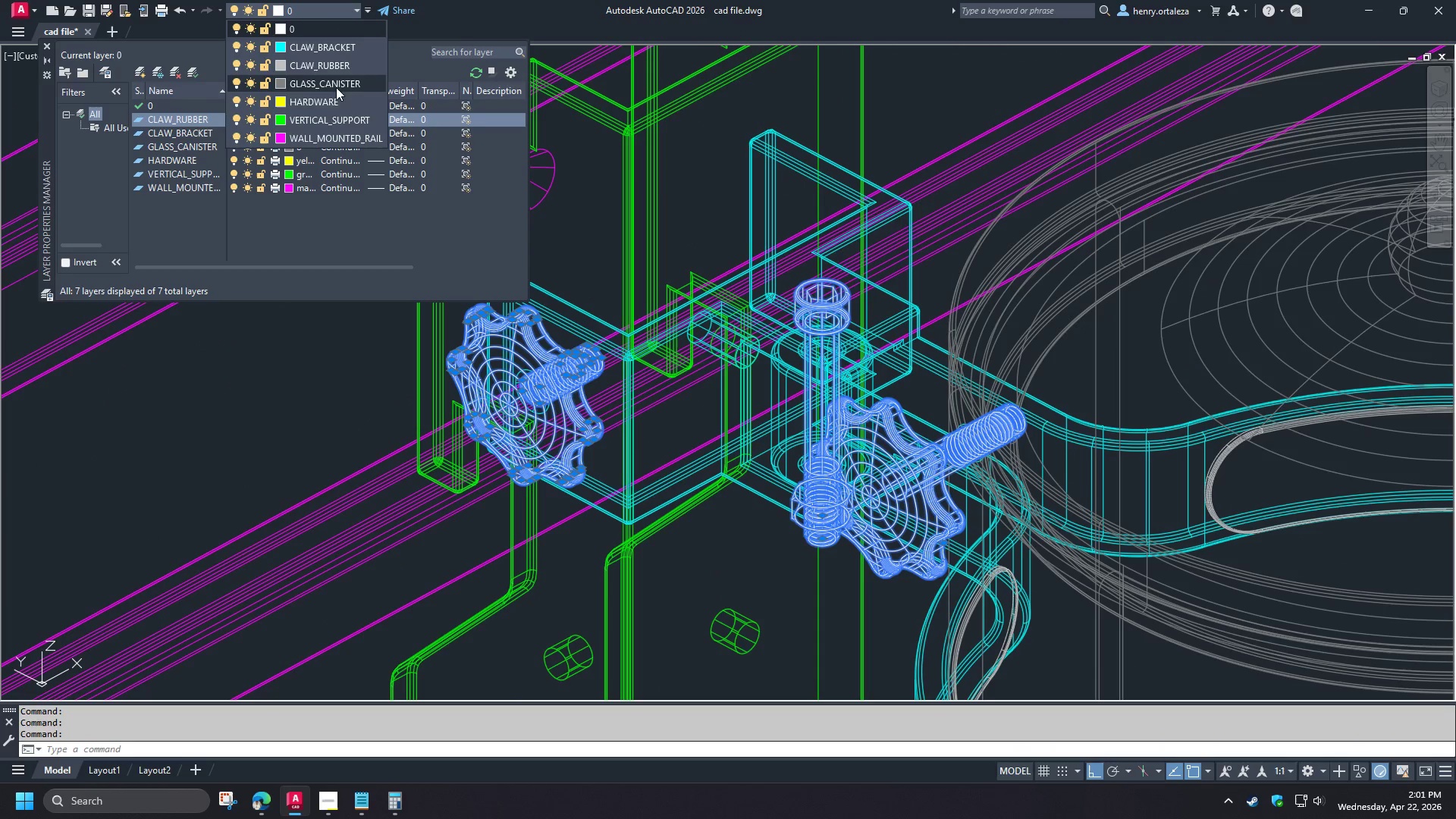 
scroll: coordinate [839, 292], scroll_direction: up, amount: 1.0
 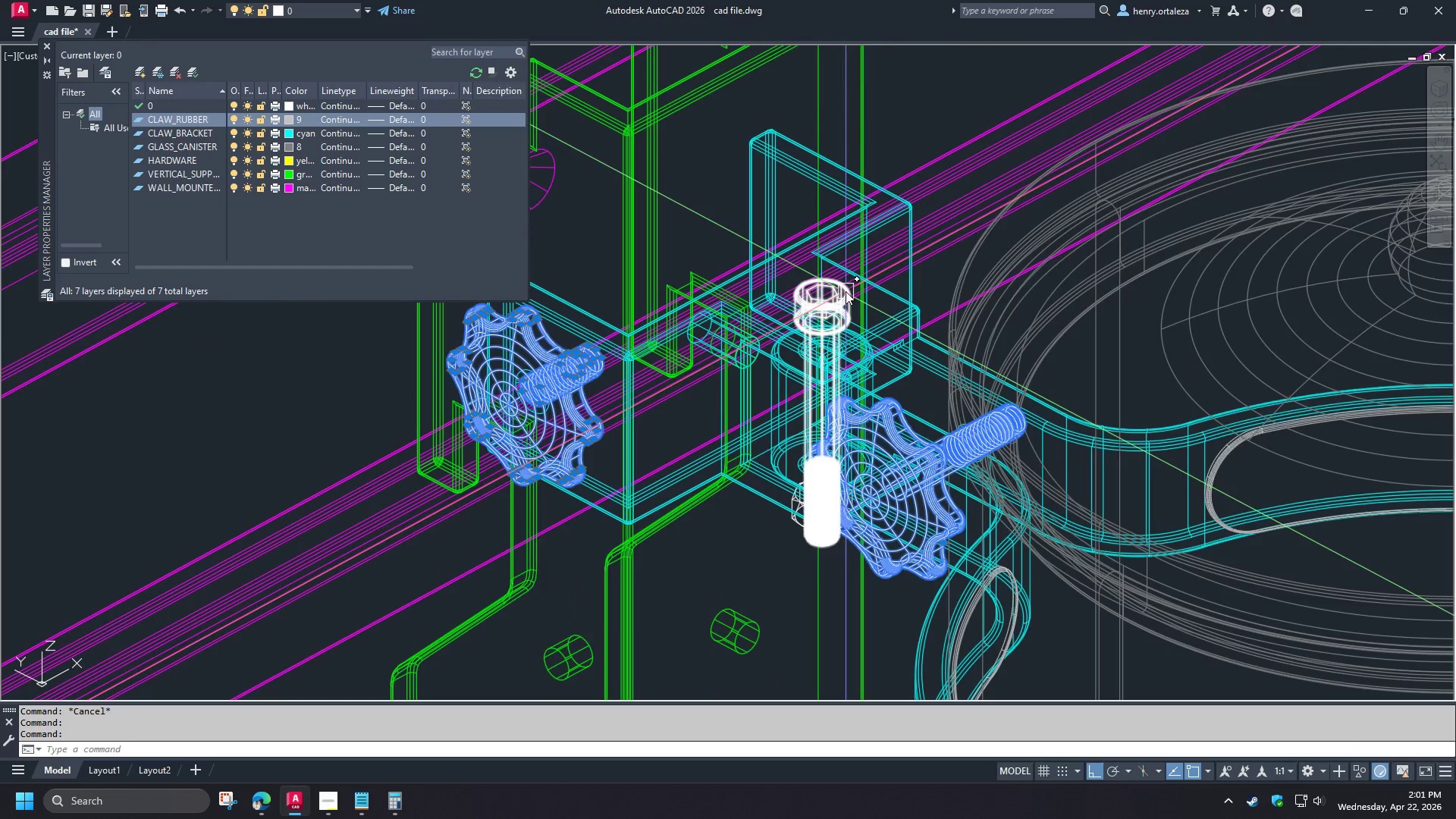 
left_click([335, 96])
 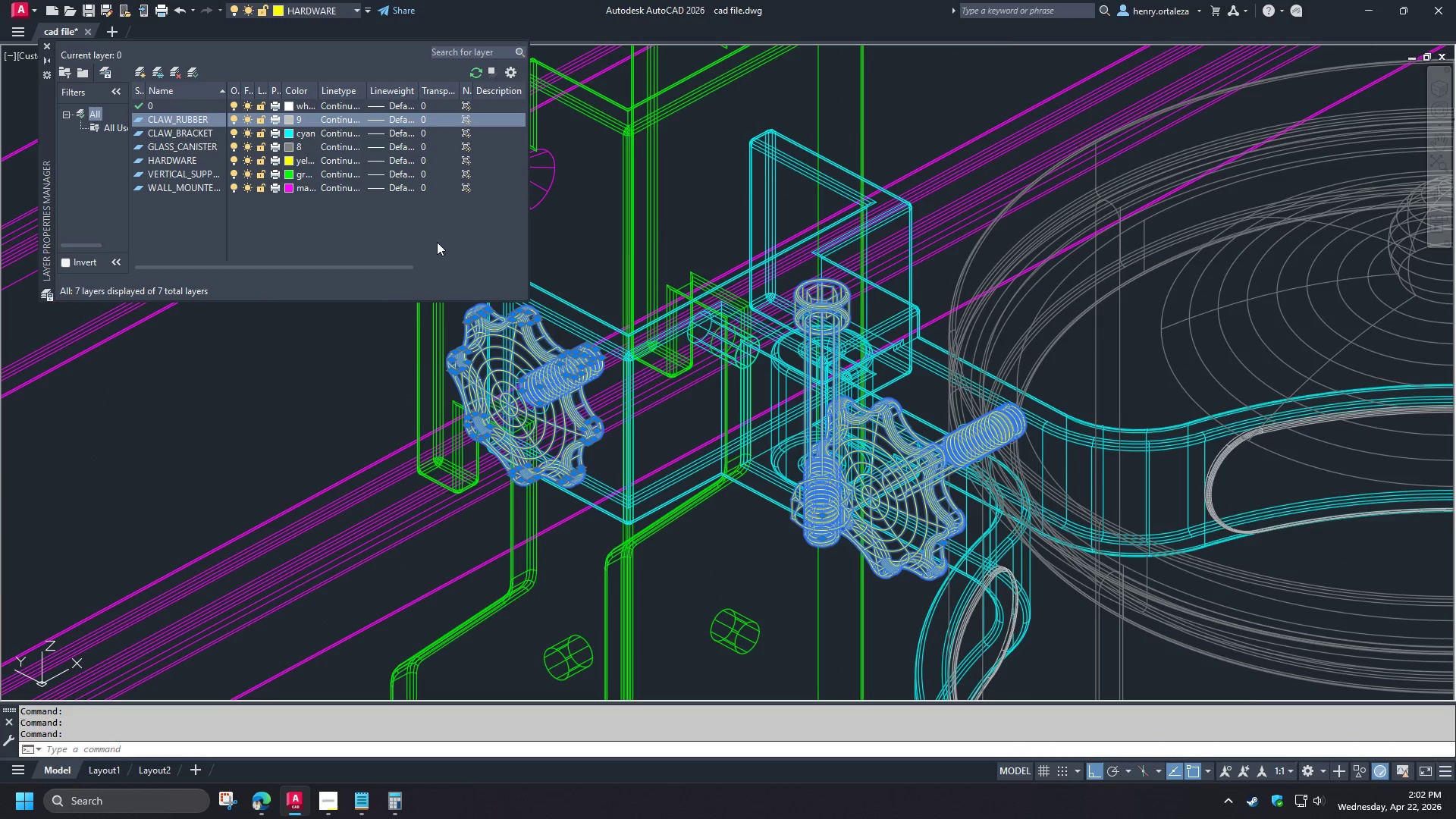 
key(Escape)
 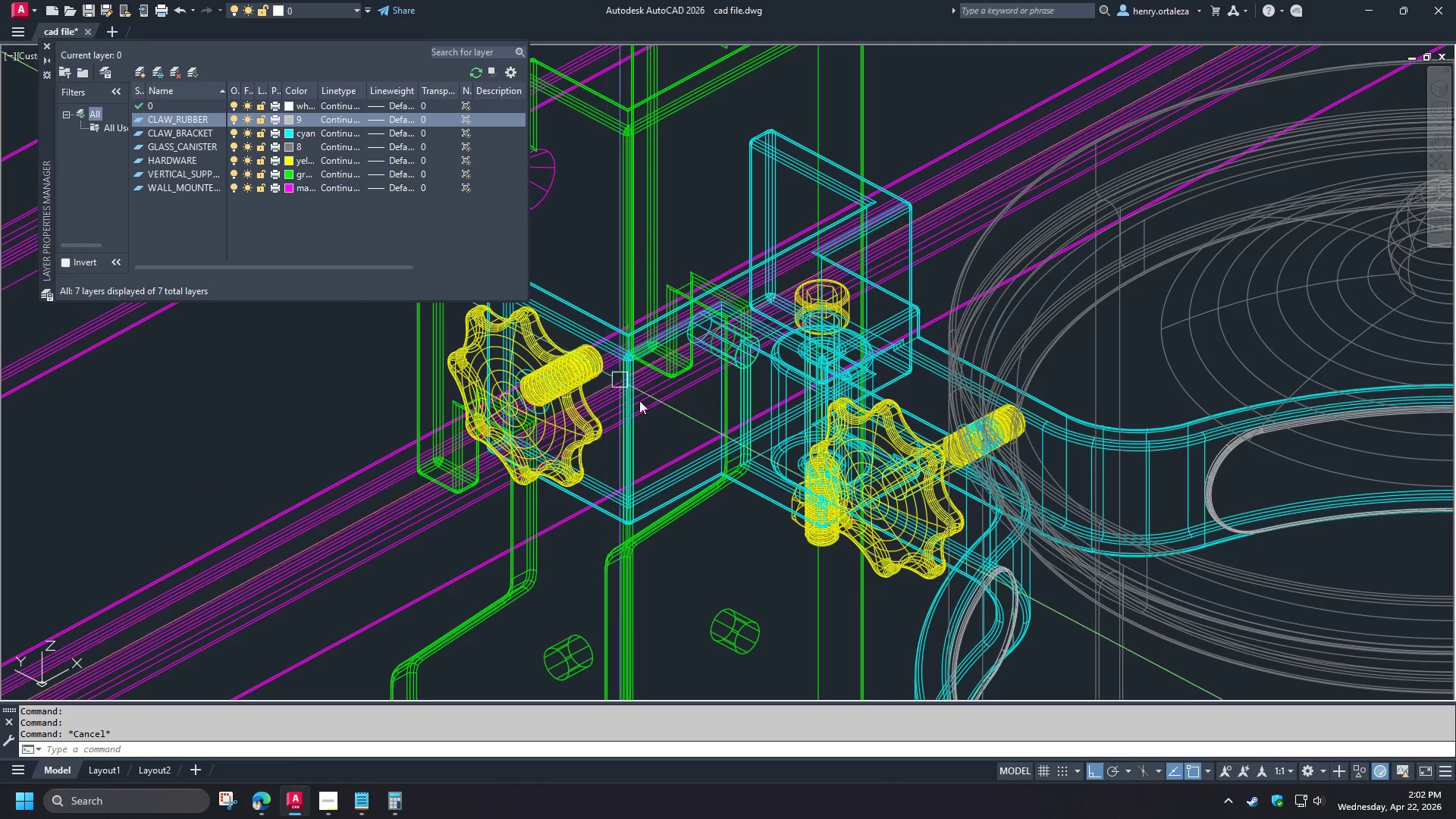 
left_click([48, 46])
 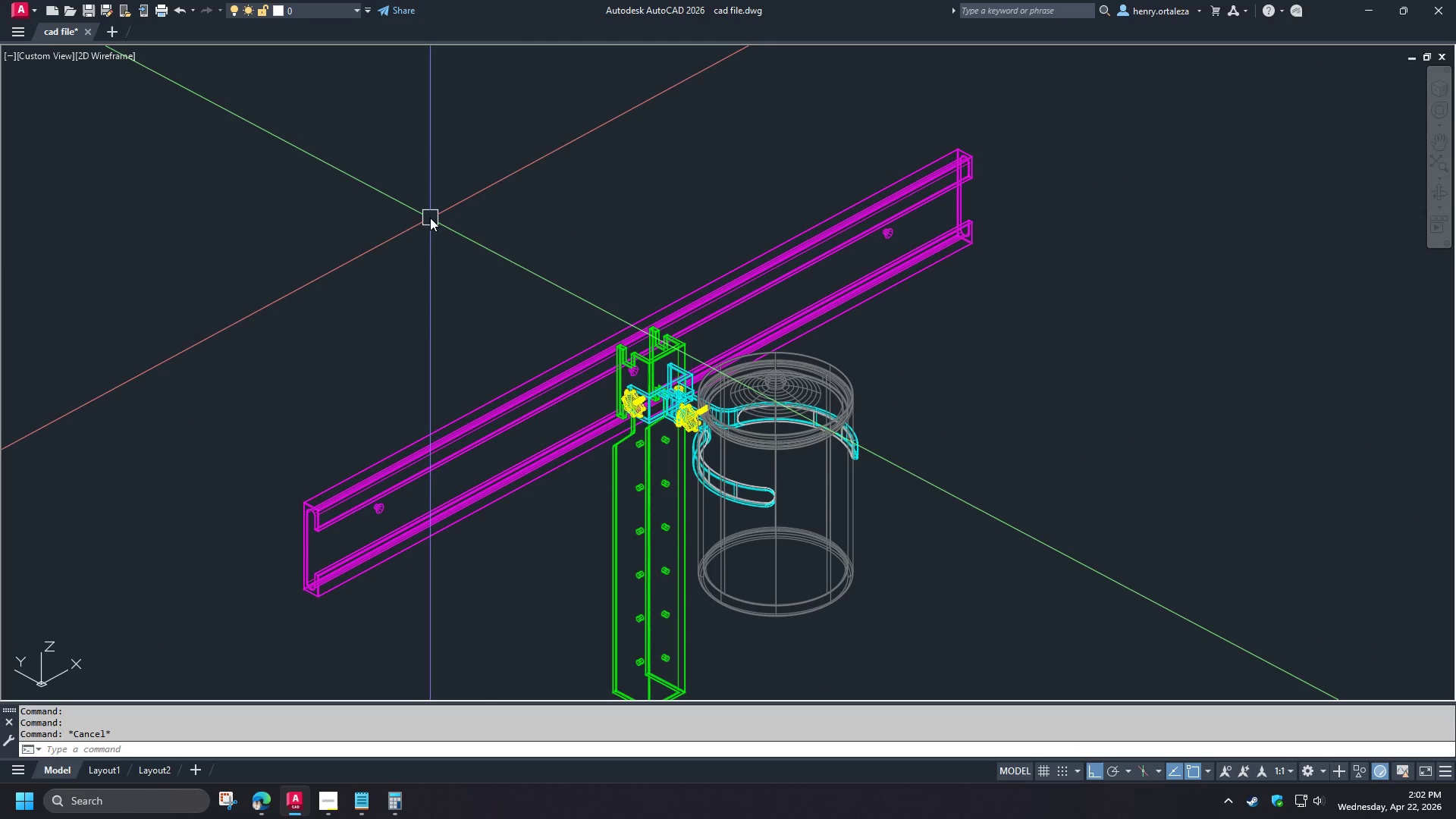 
type(QSE )
 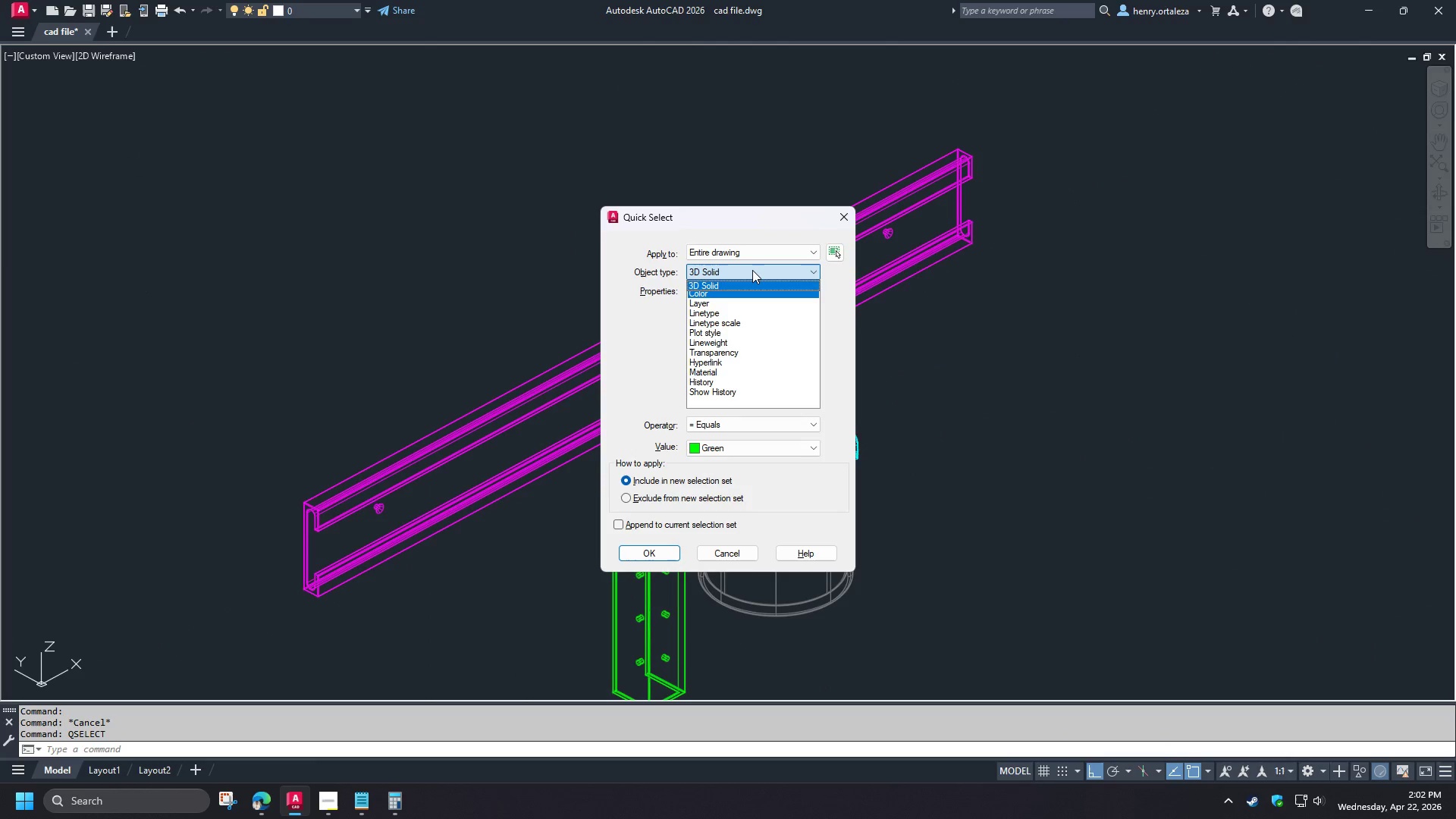 
double_click([752, 270])
 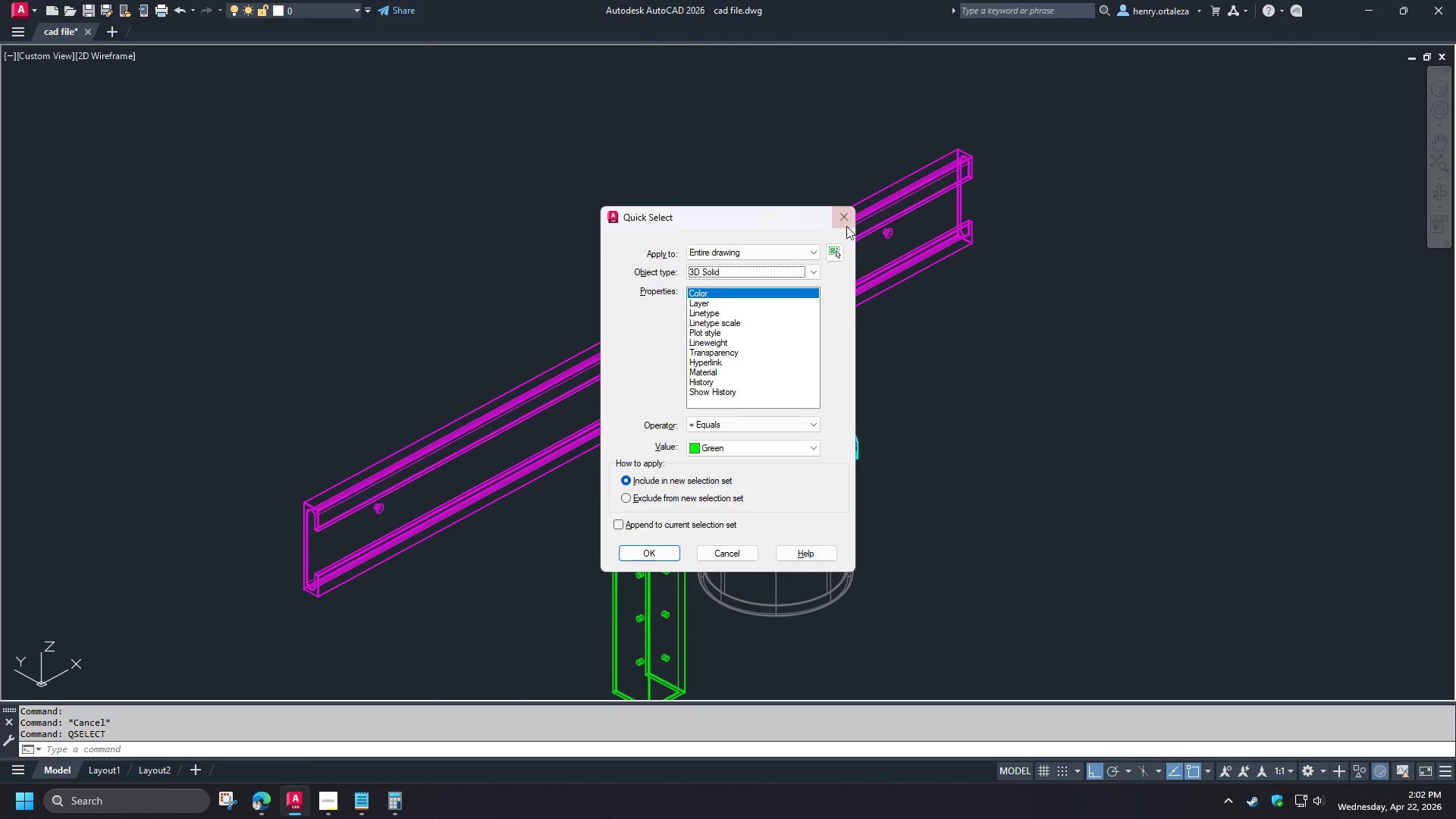 
scroll: coordinate [664, 409], scroll_direction: down, amount: 4.0
 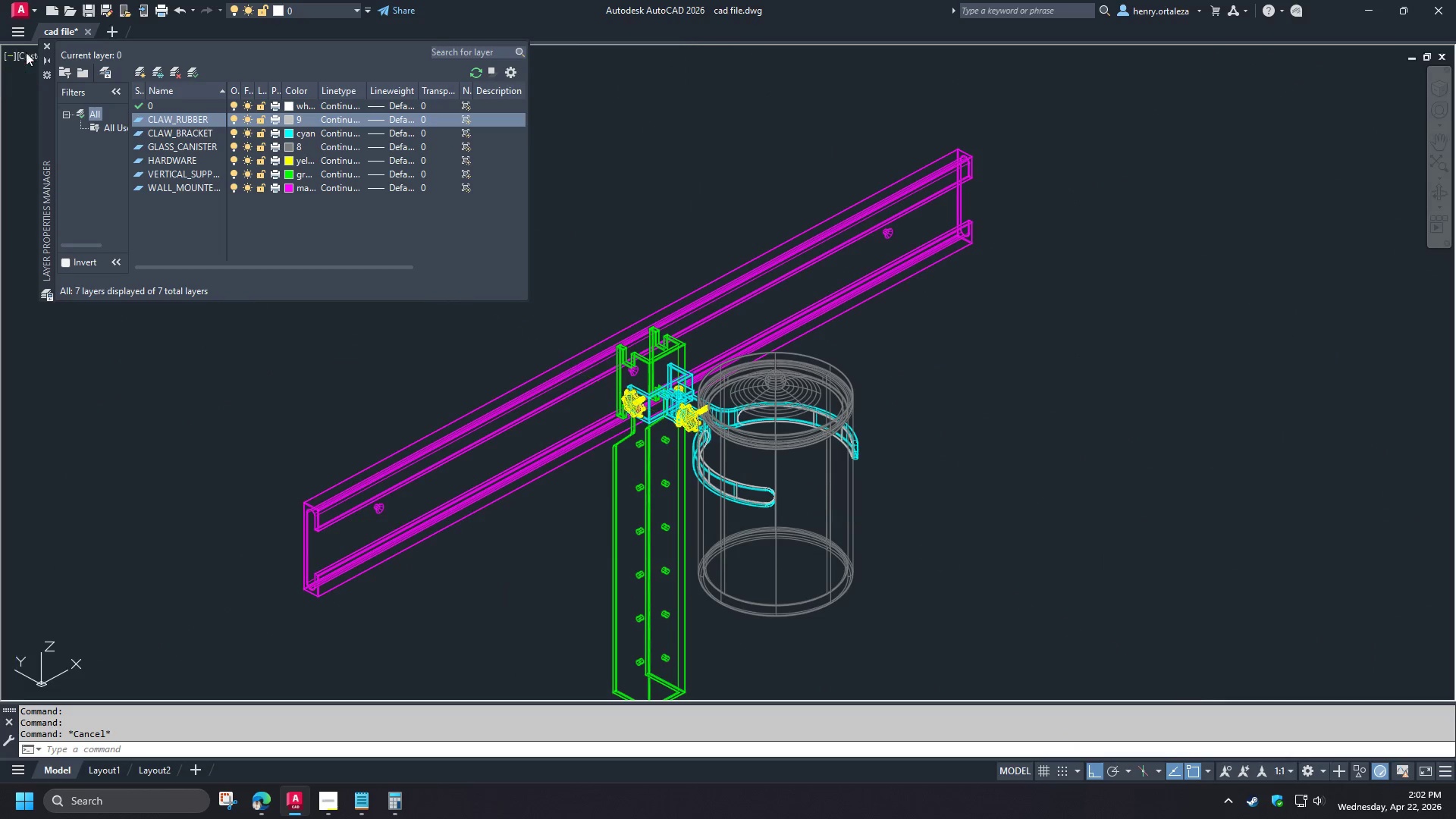 
left_click([847, 221])
 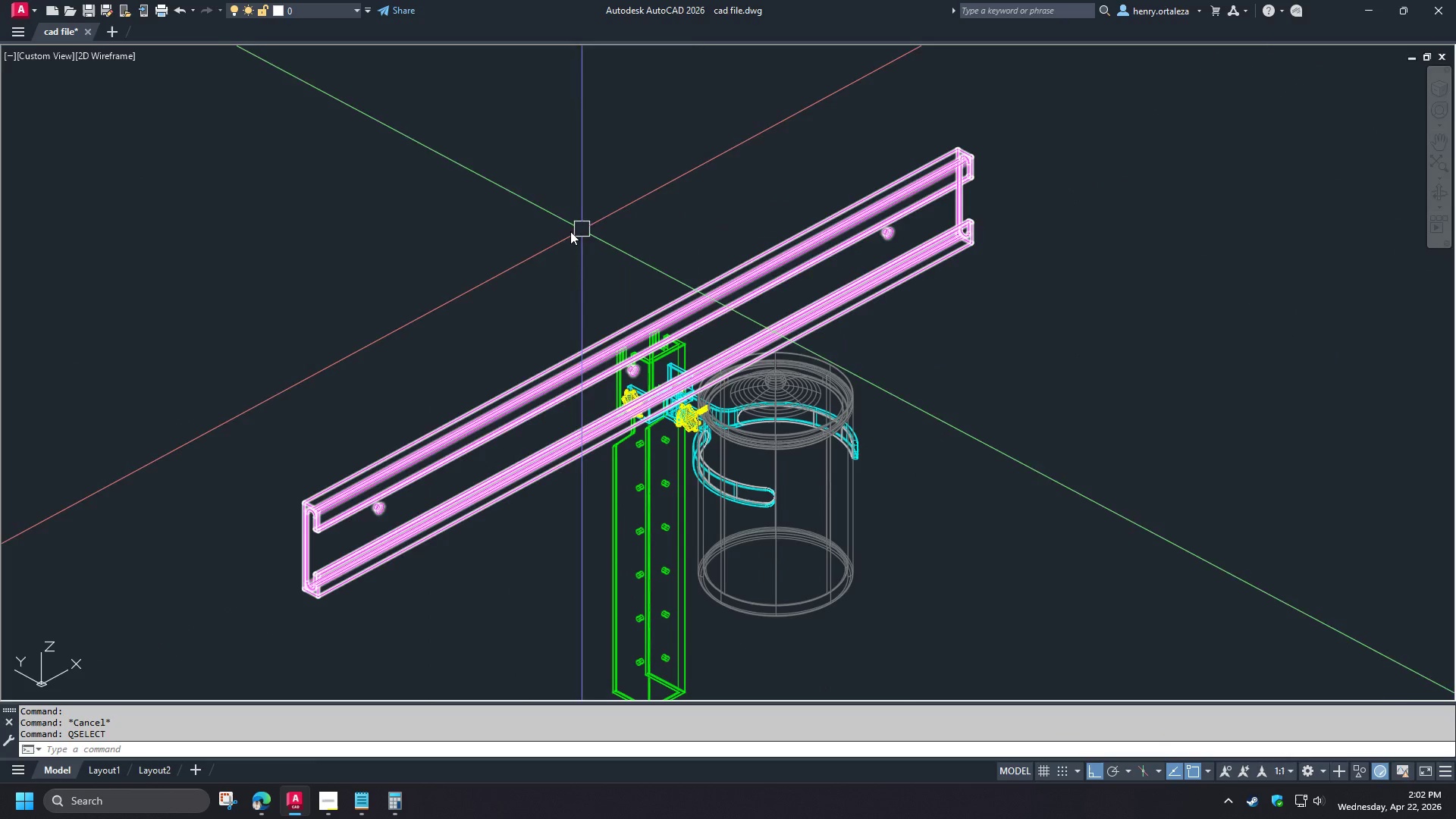 
type(RE )
 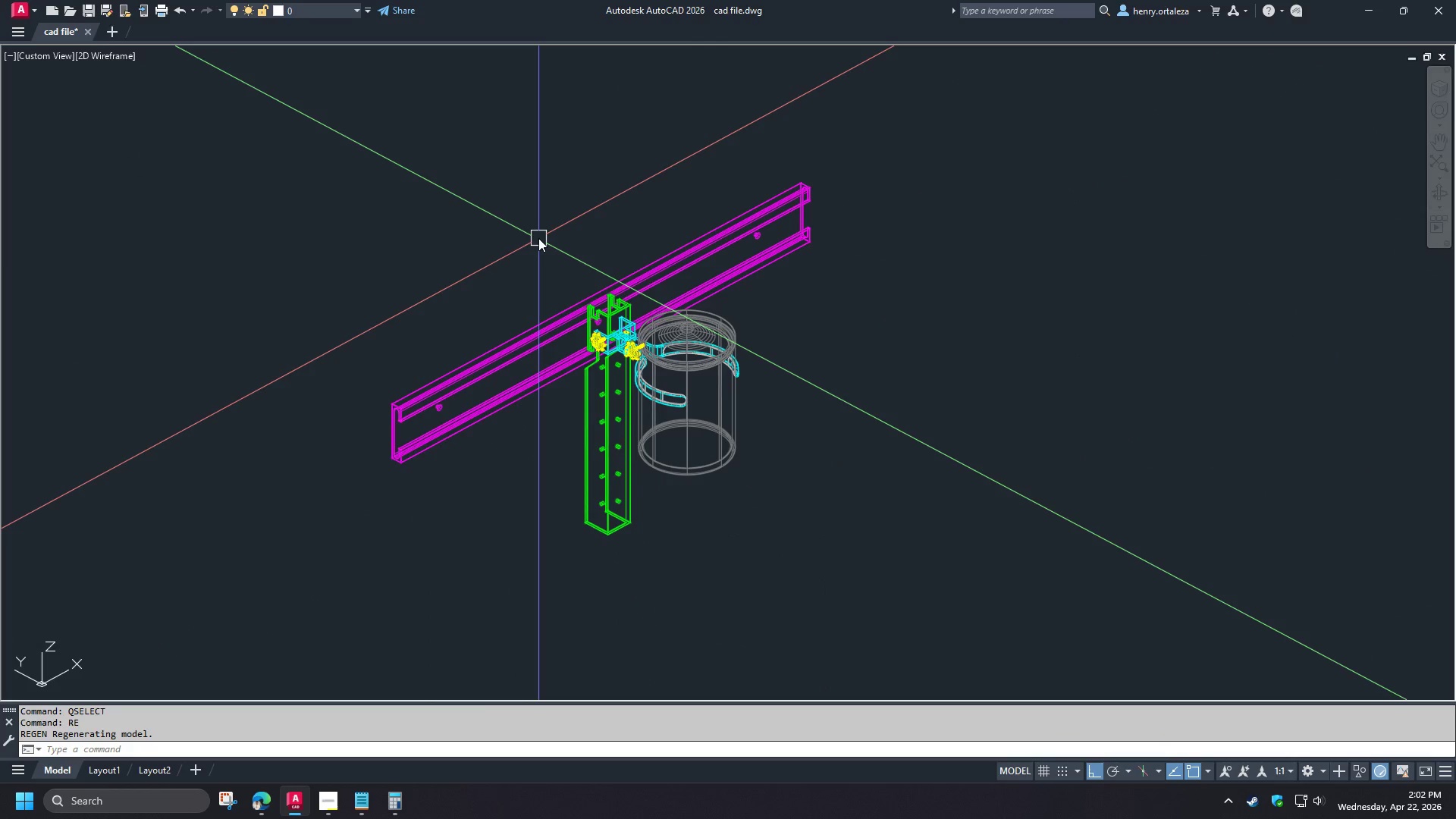 
key(Control+A)
 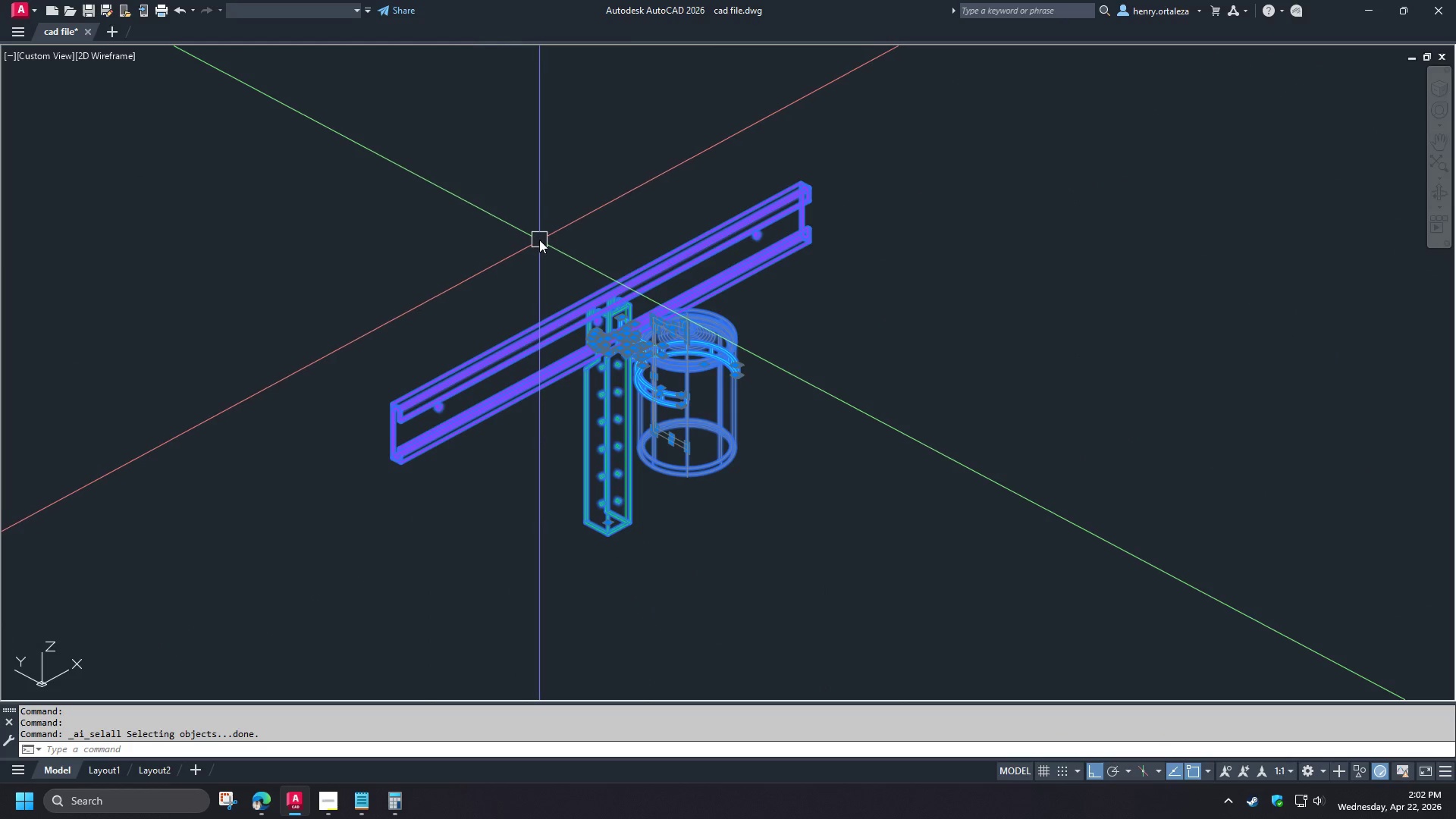 
key(Control+1)
 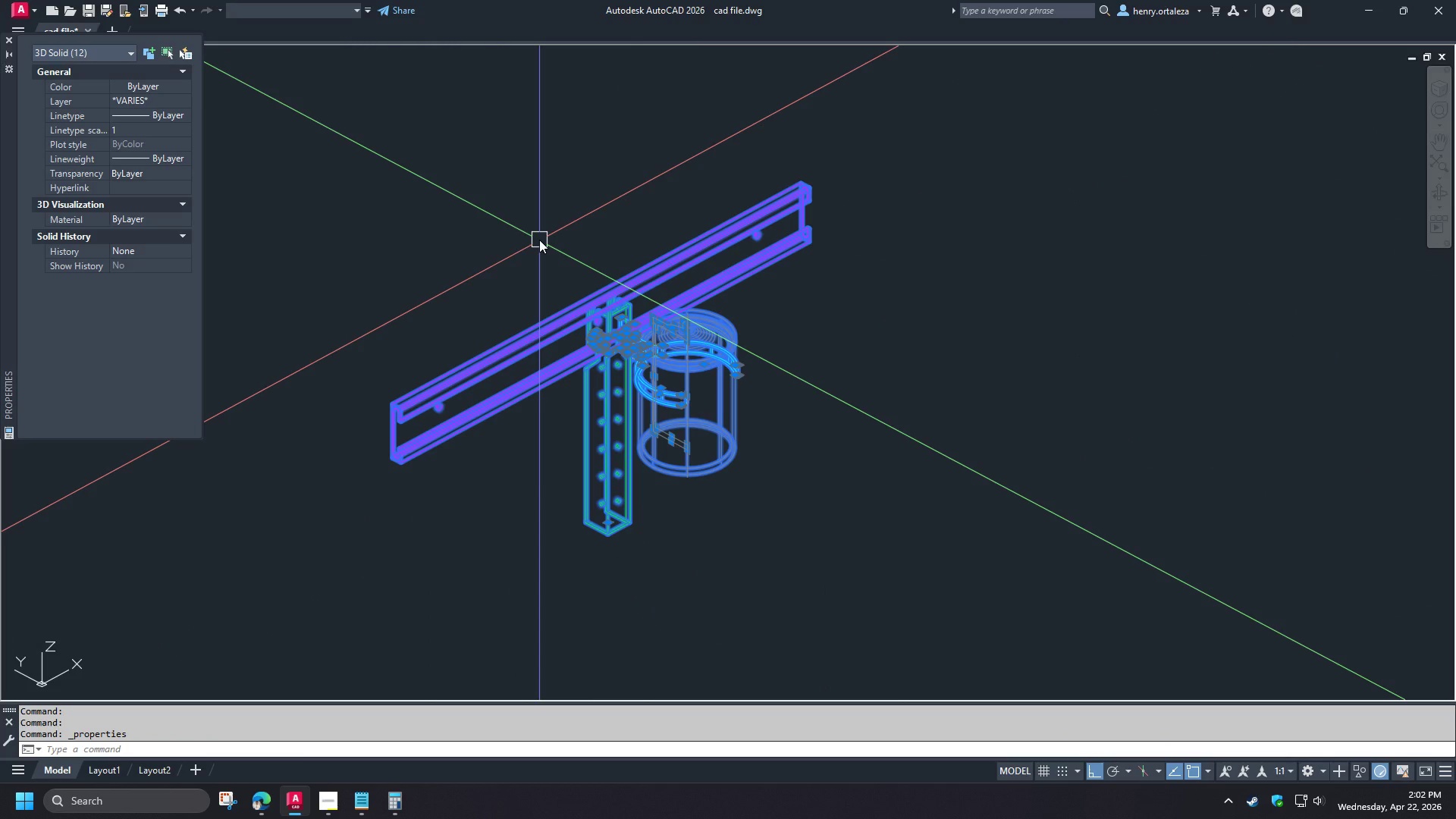 
key(Control+1)
 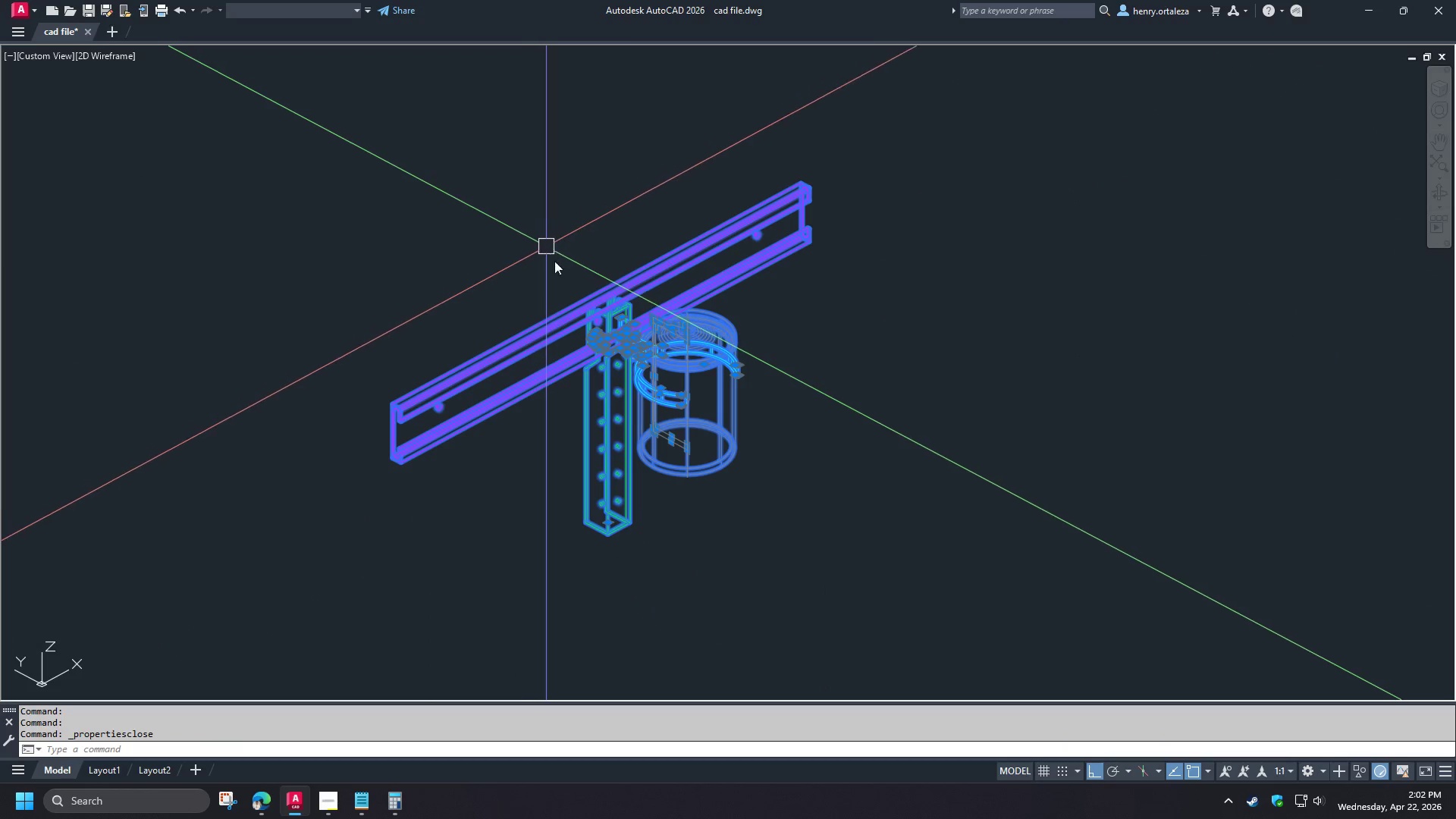 
key(Escape)
 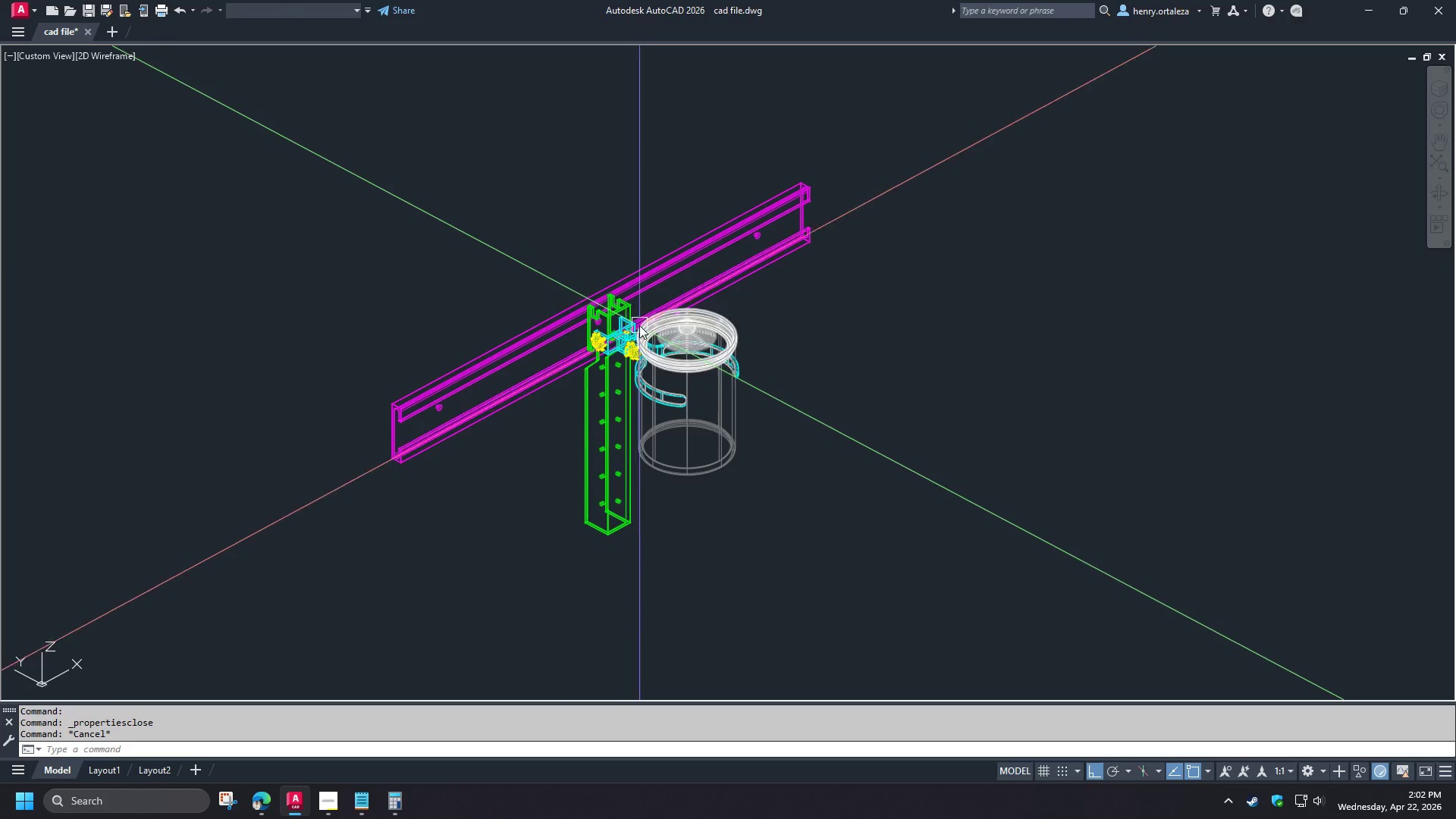 
scroll: coordinate [538, 238], scroll_direction: down, amount: 1.0
 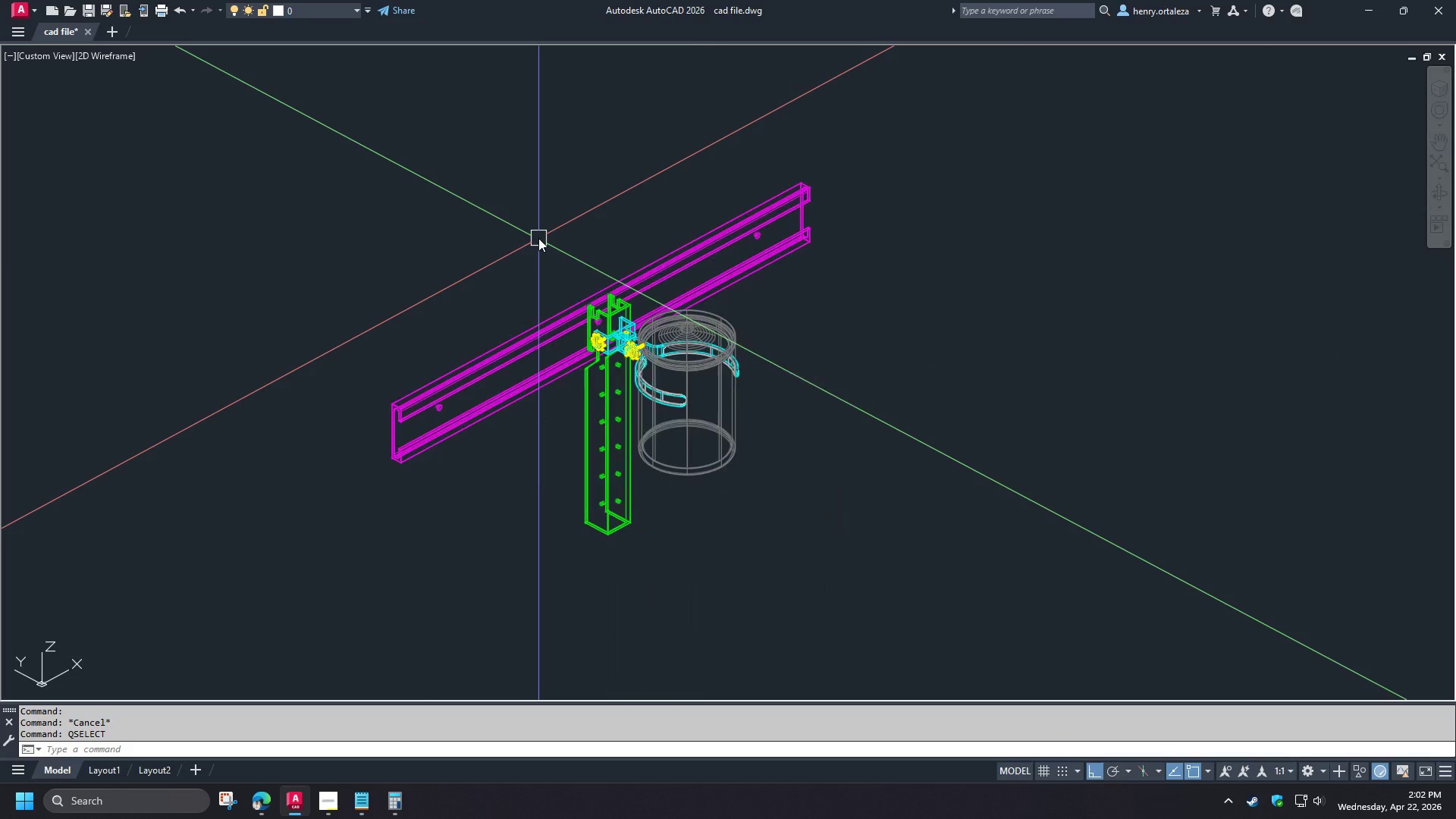 
scroll: coordinate [623, 310], scroll_direction: up, amount: 3.0
 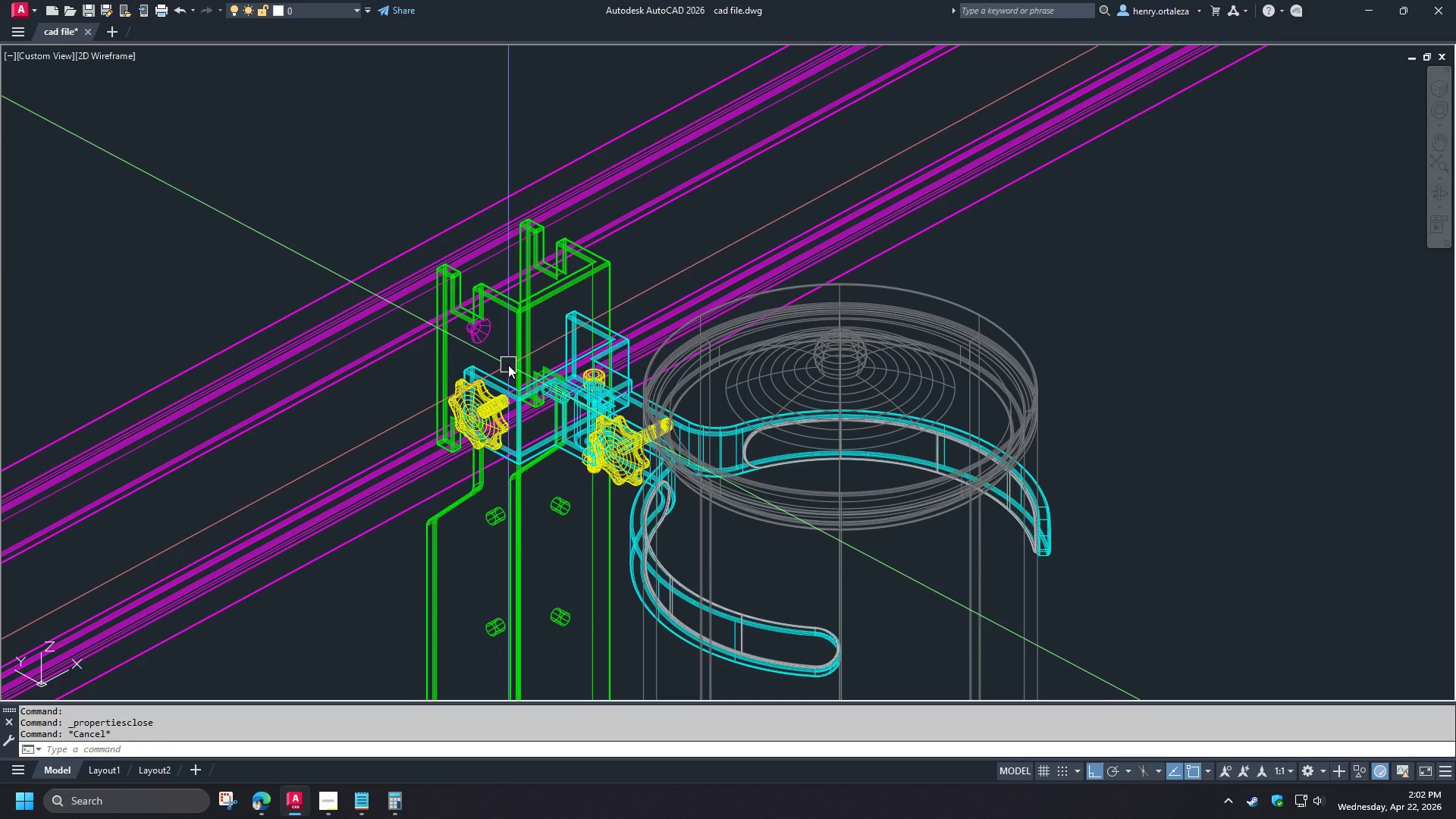 
scroll: coordinate [510, 359], scroll_direction: down, amount: 1.0
 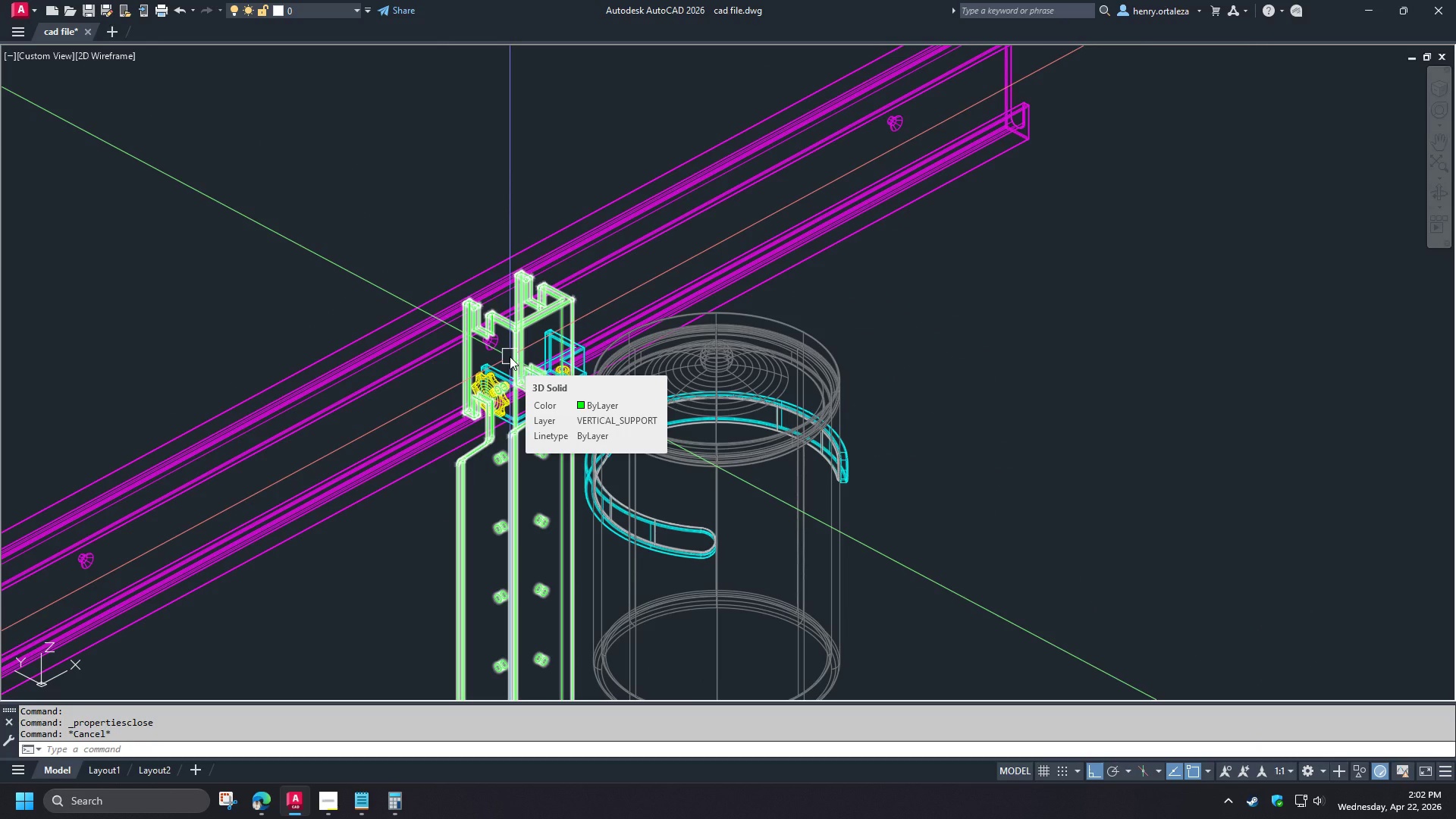 
wait(15.34)
 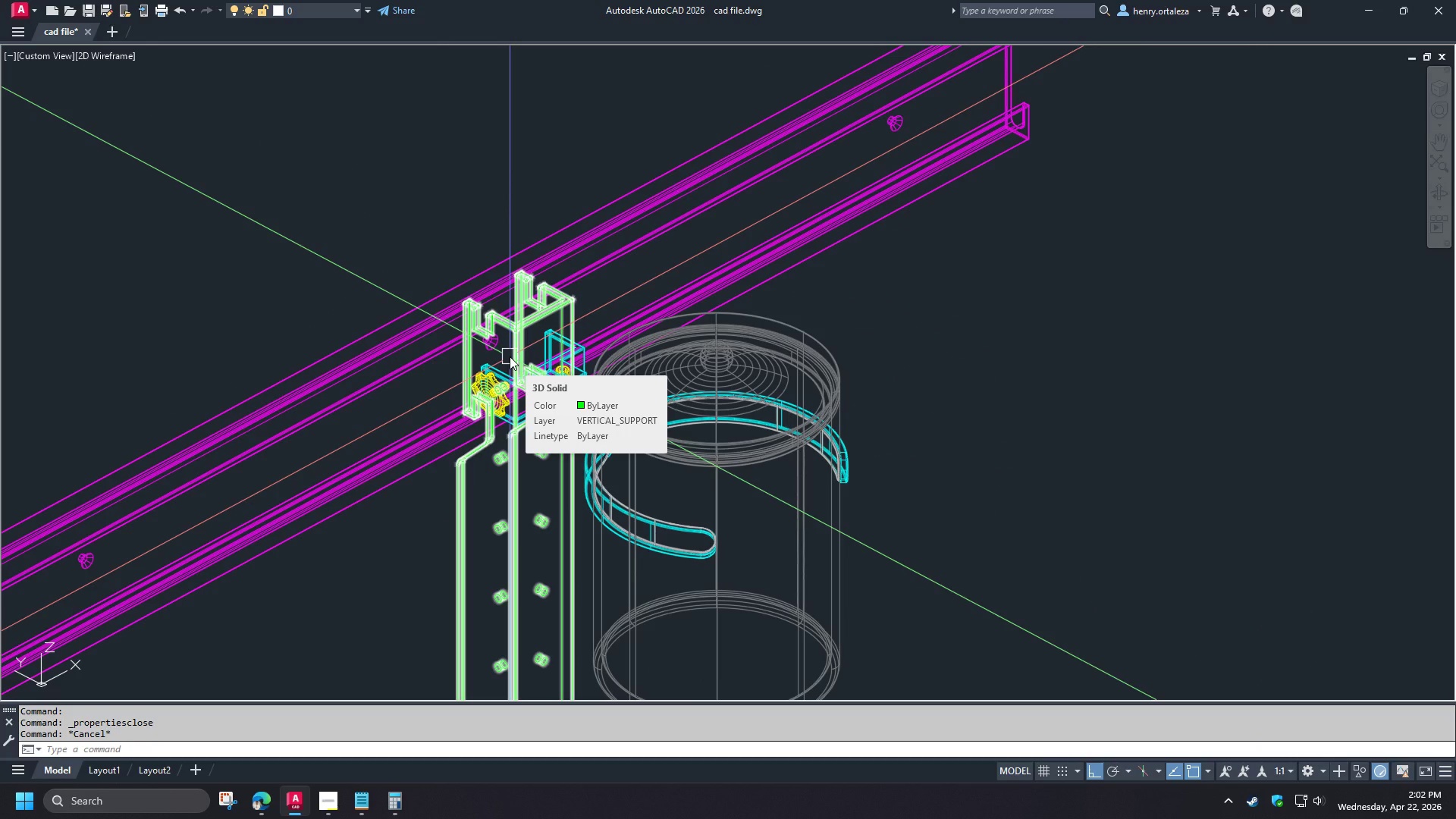 
type(RE )
 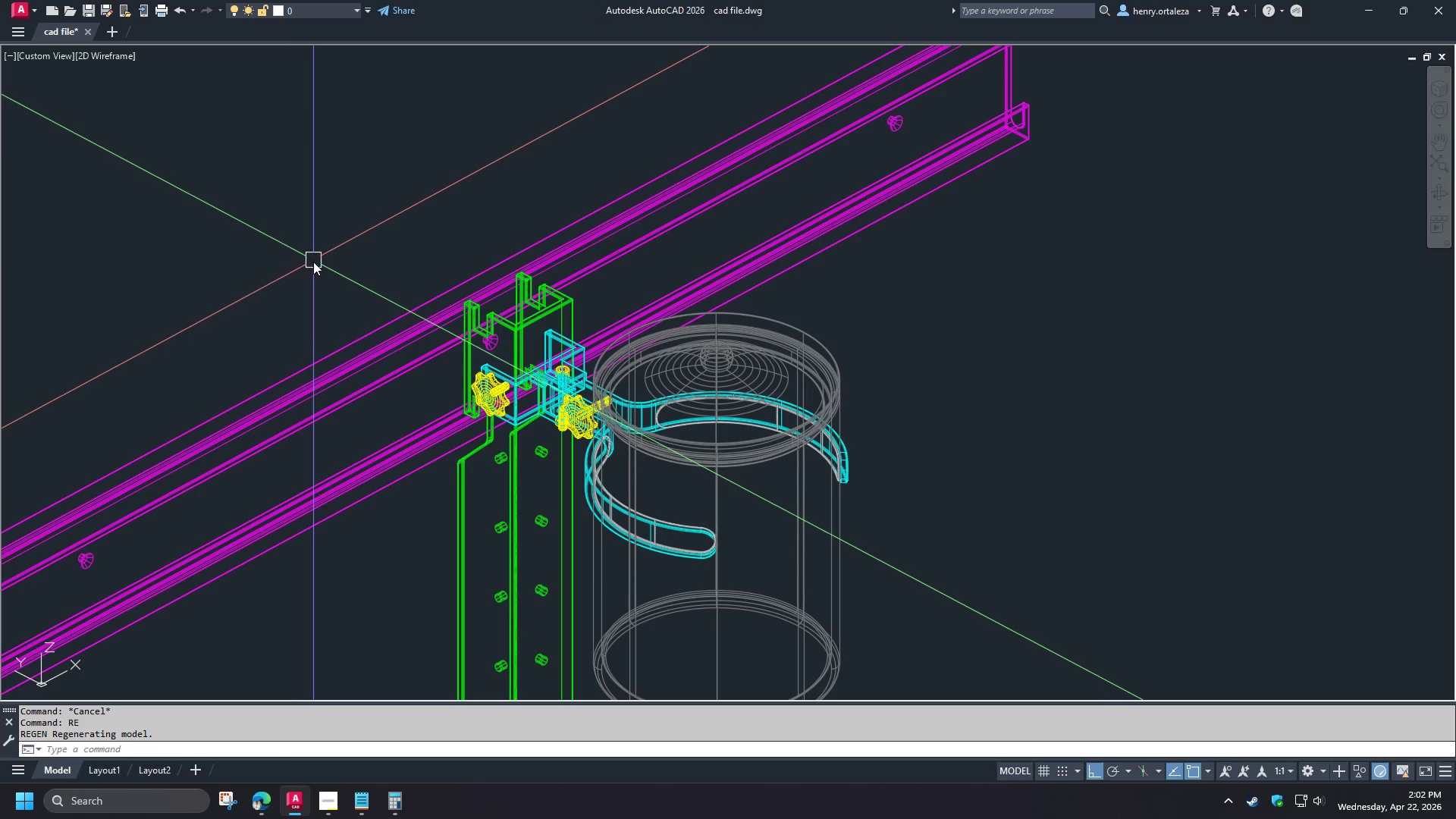 
scroll: coordinate [313, 263], scroll_direction: down, amount: 2.0
 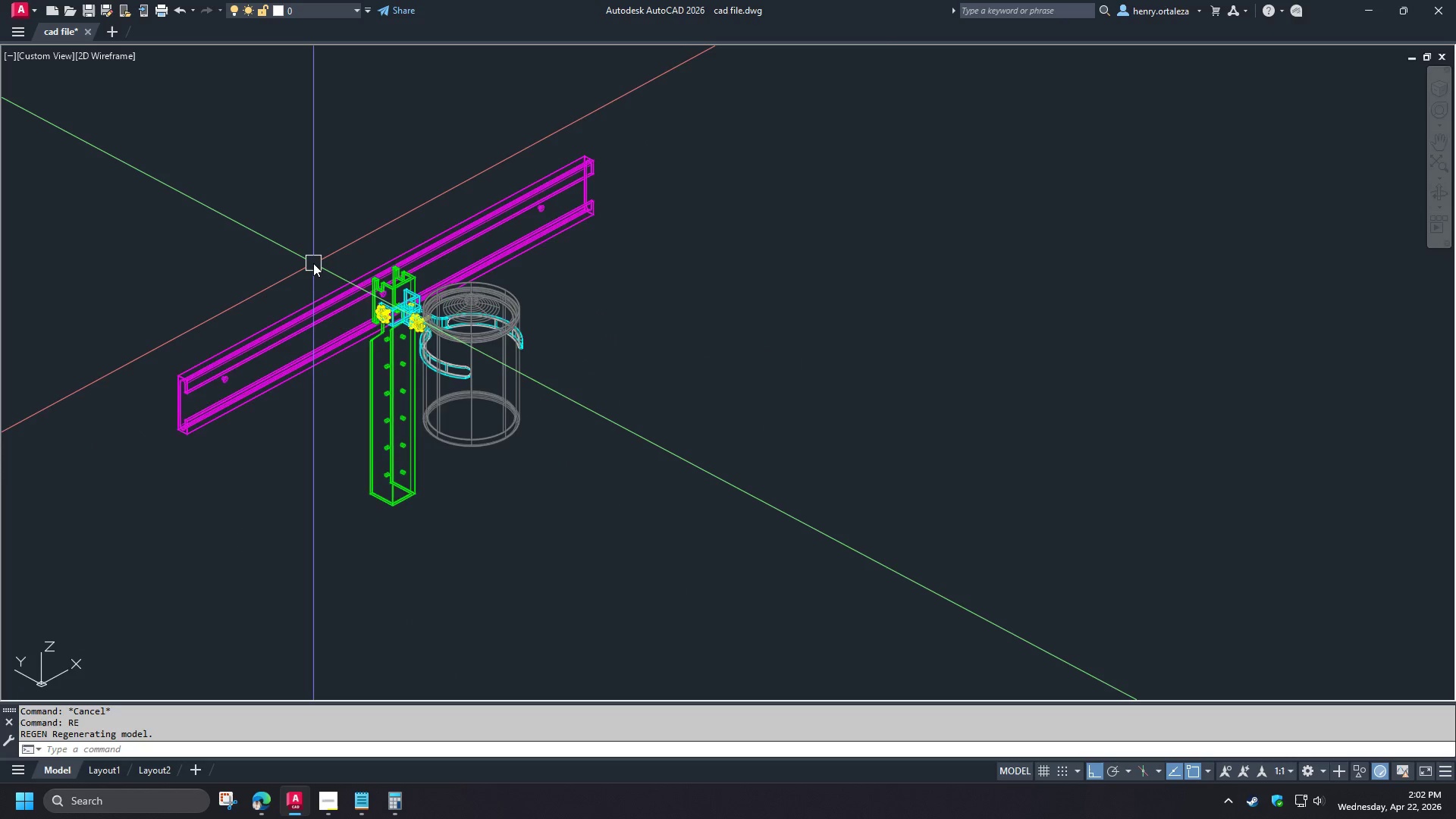 
scroll: coordinate [313, 263], scroll_direction: up, amount: 1.0
 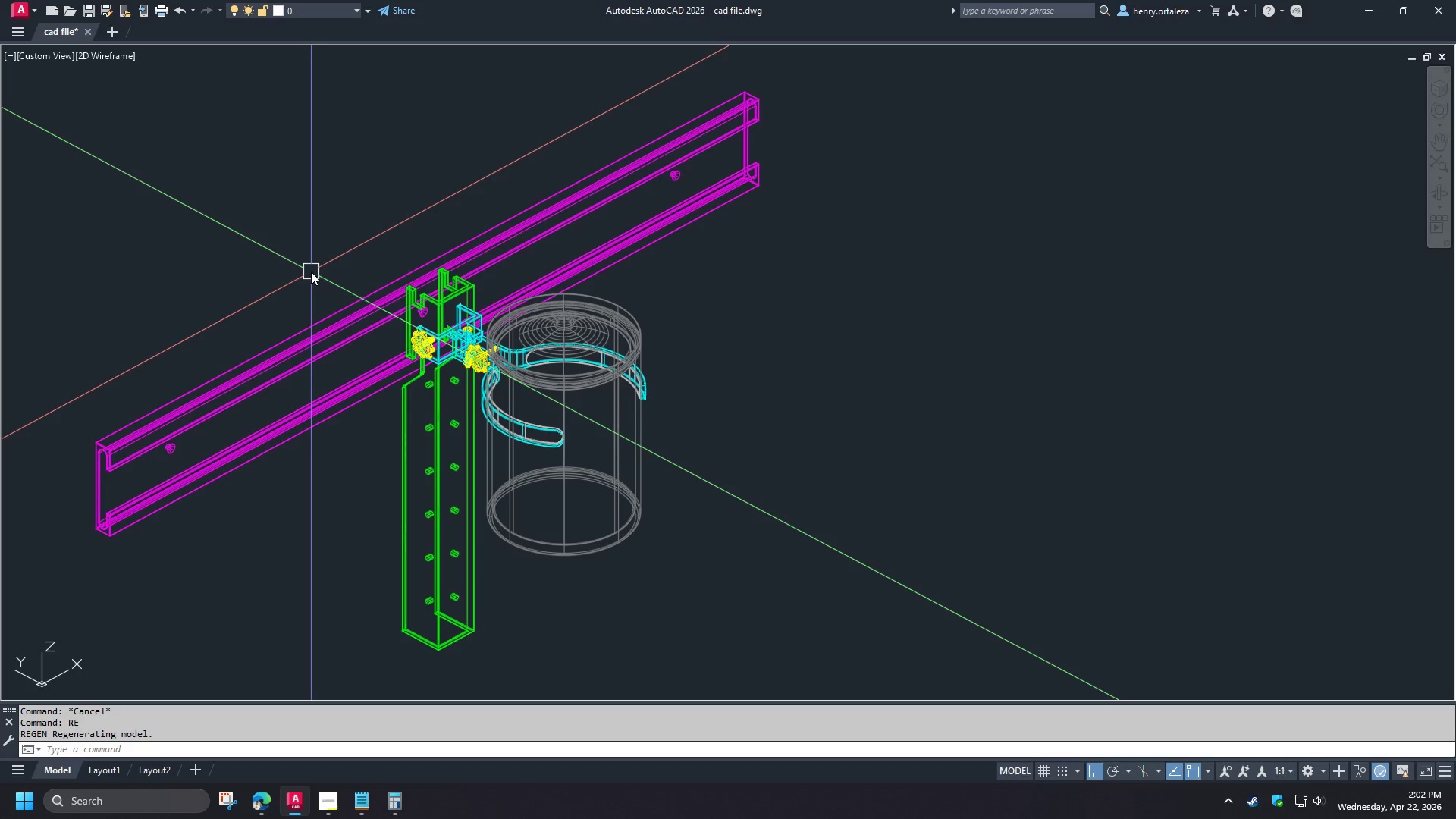 
wait(14.97)
 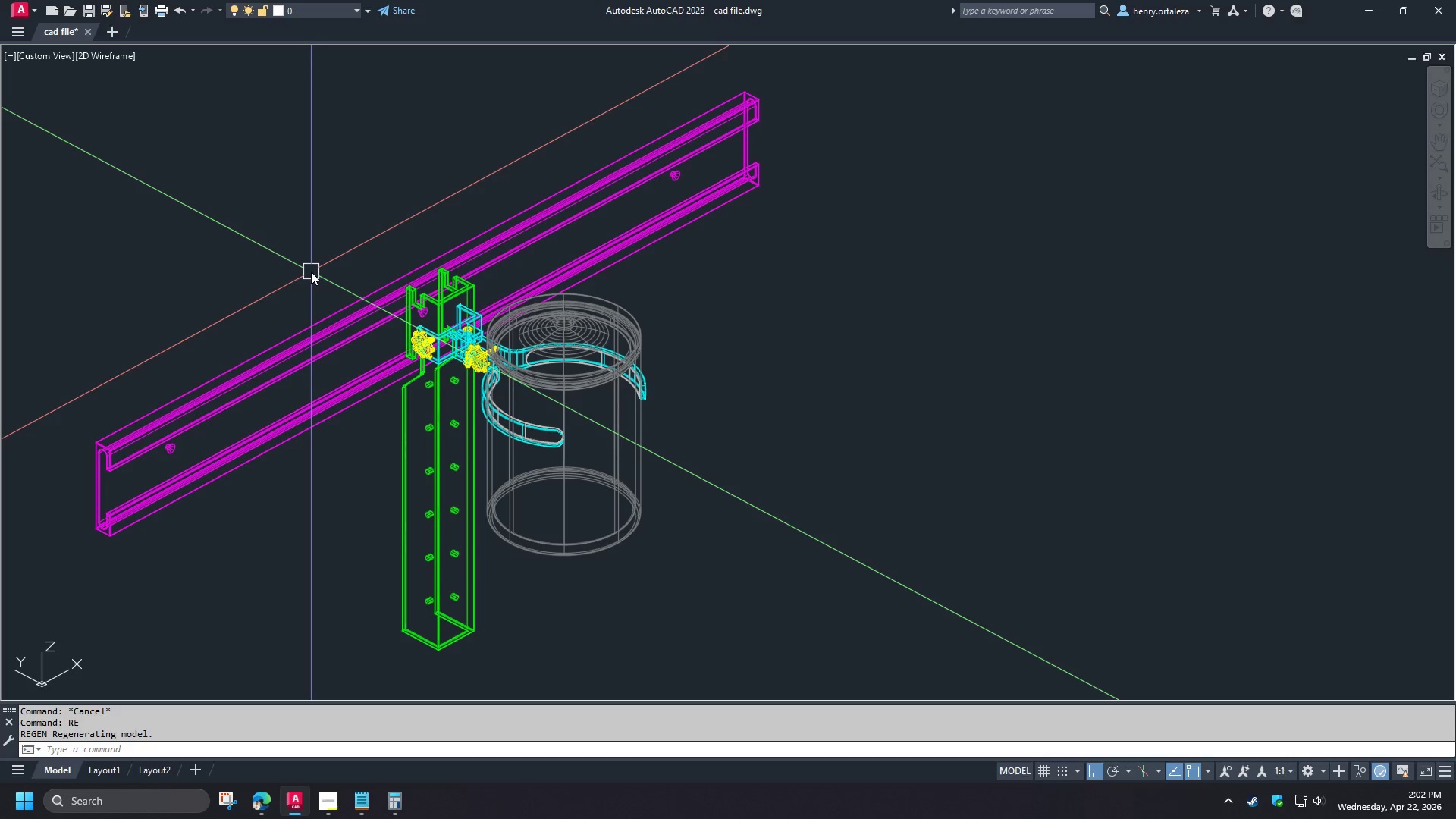 
scroll: coordinate [444, 325], scroll_direction: up, amount: 2.0
 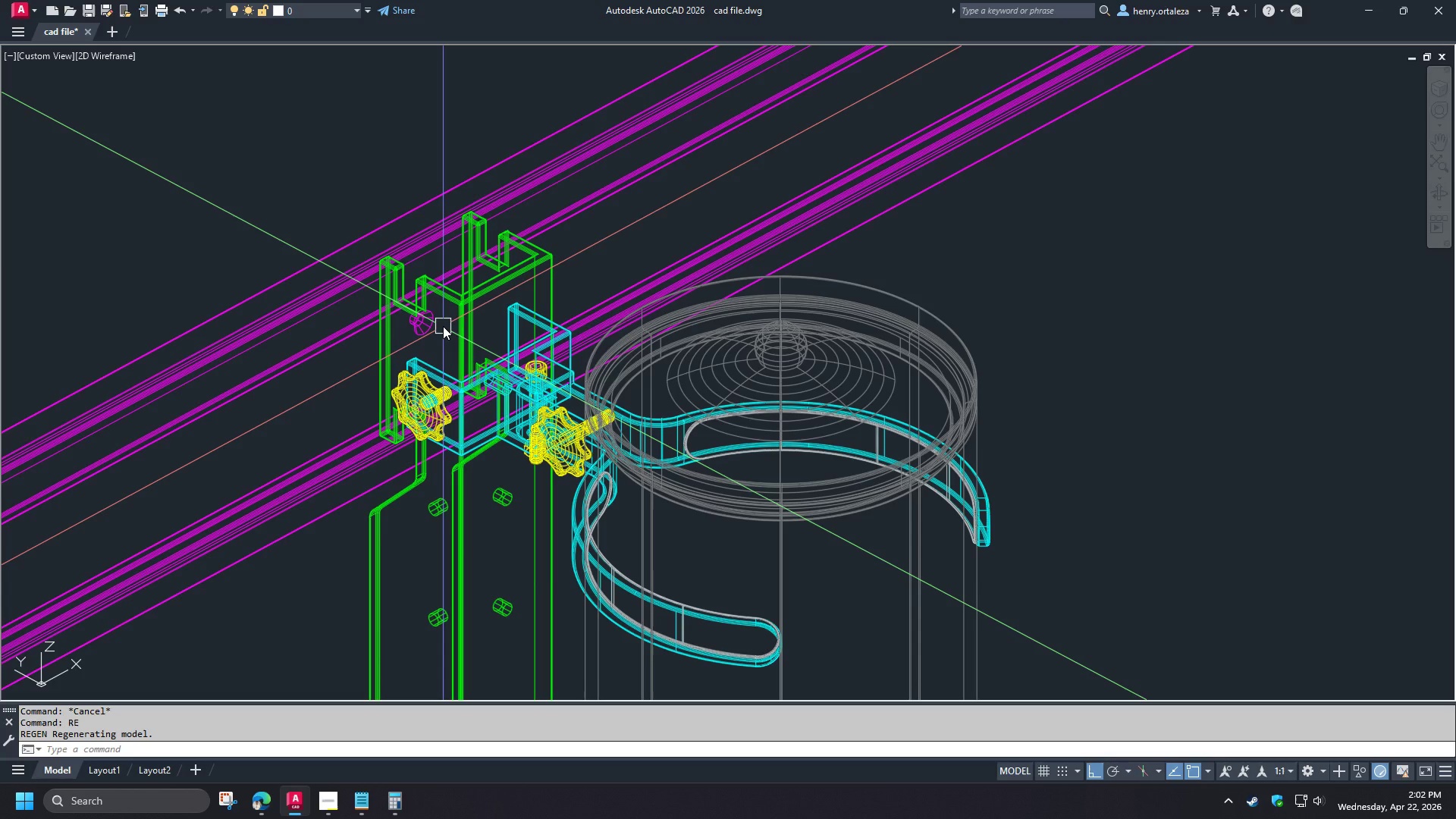 
wait(14.41)
 